 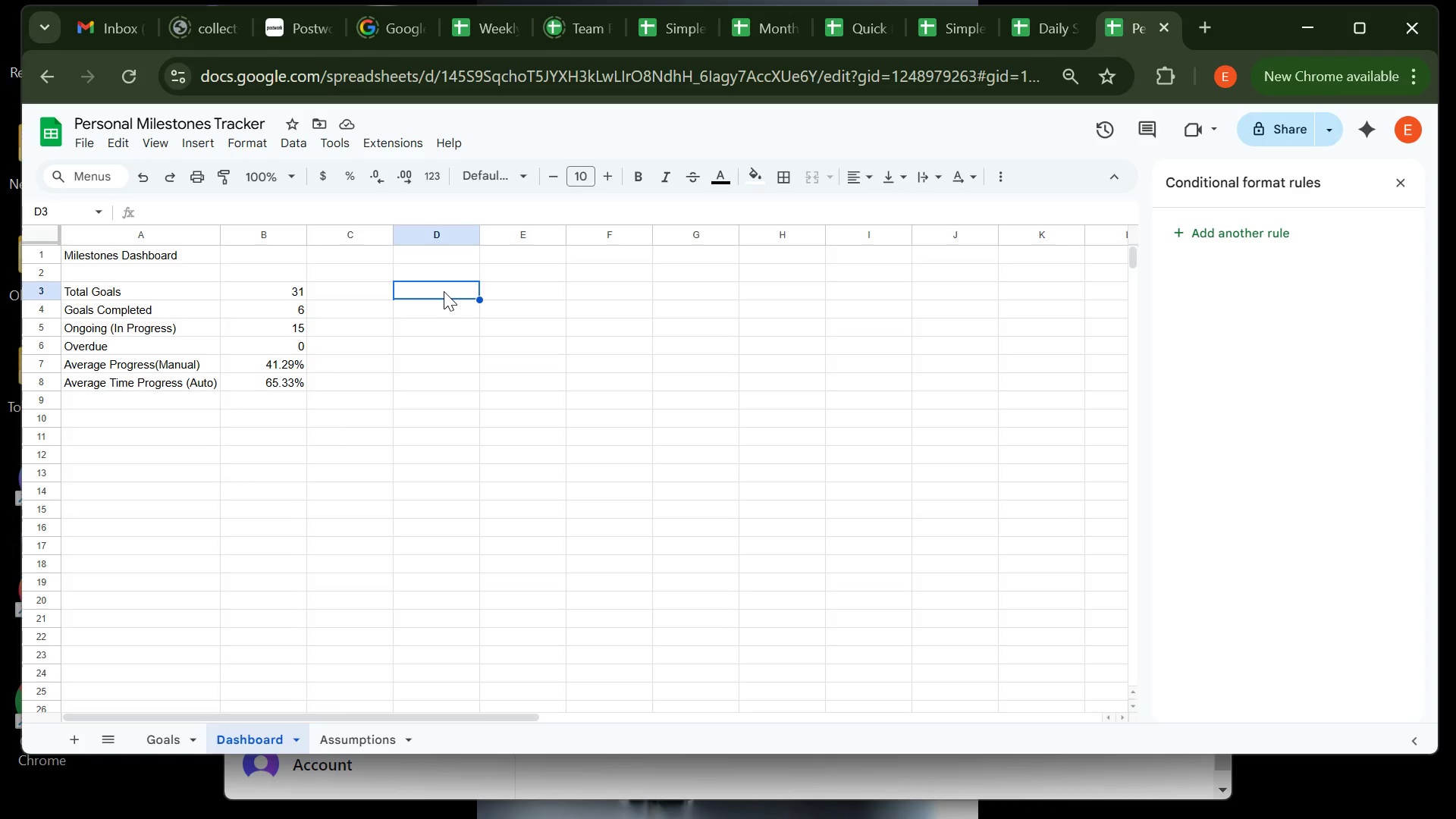 
type(Status)
key(Tab)
type(Count)
 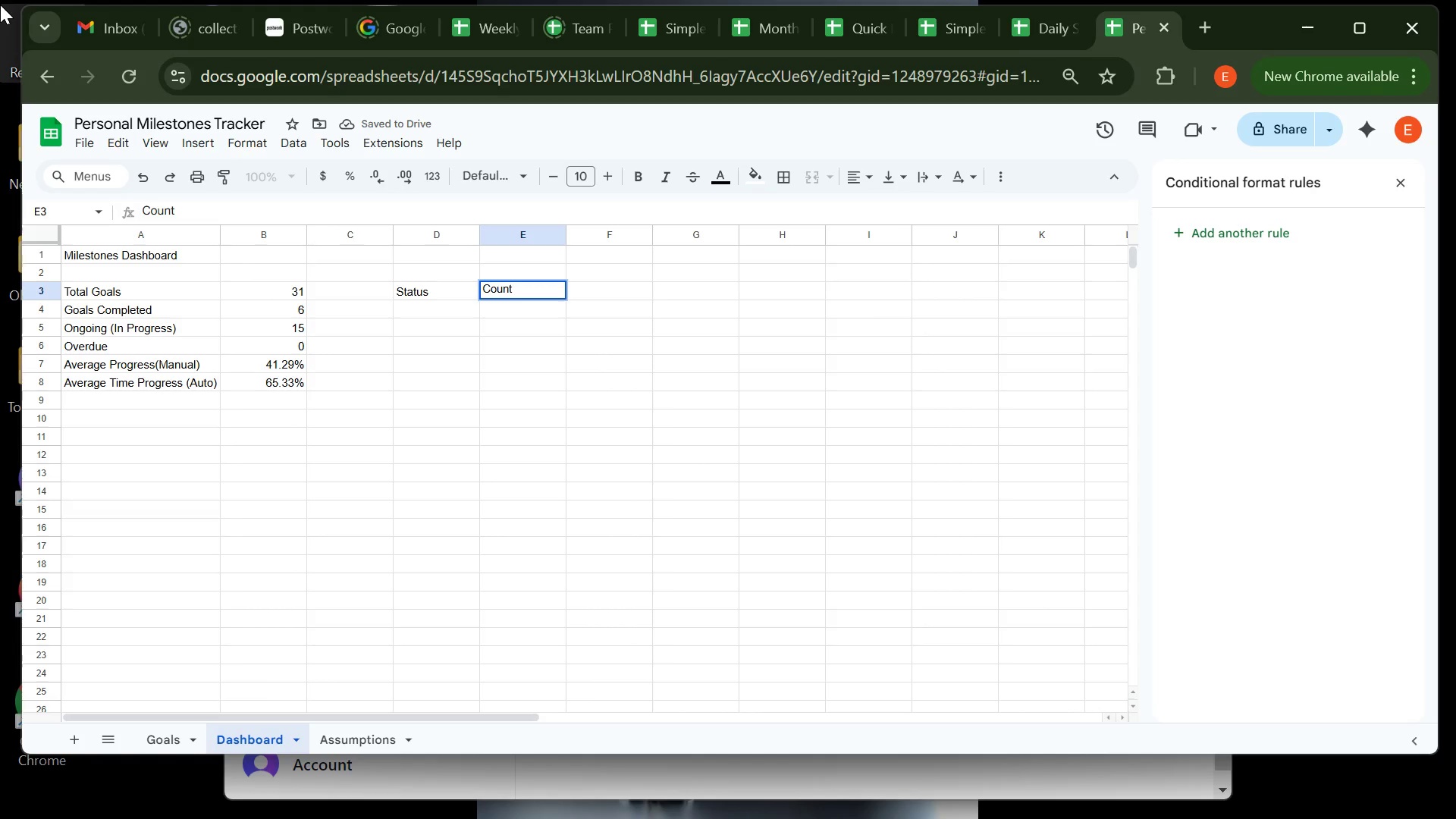 
key(Enter)
 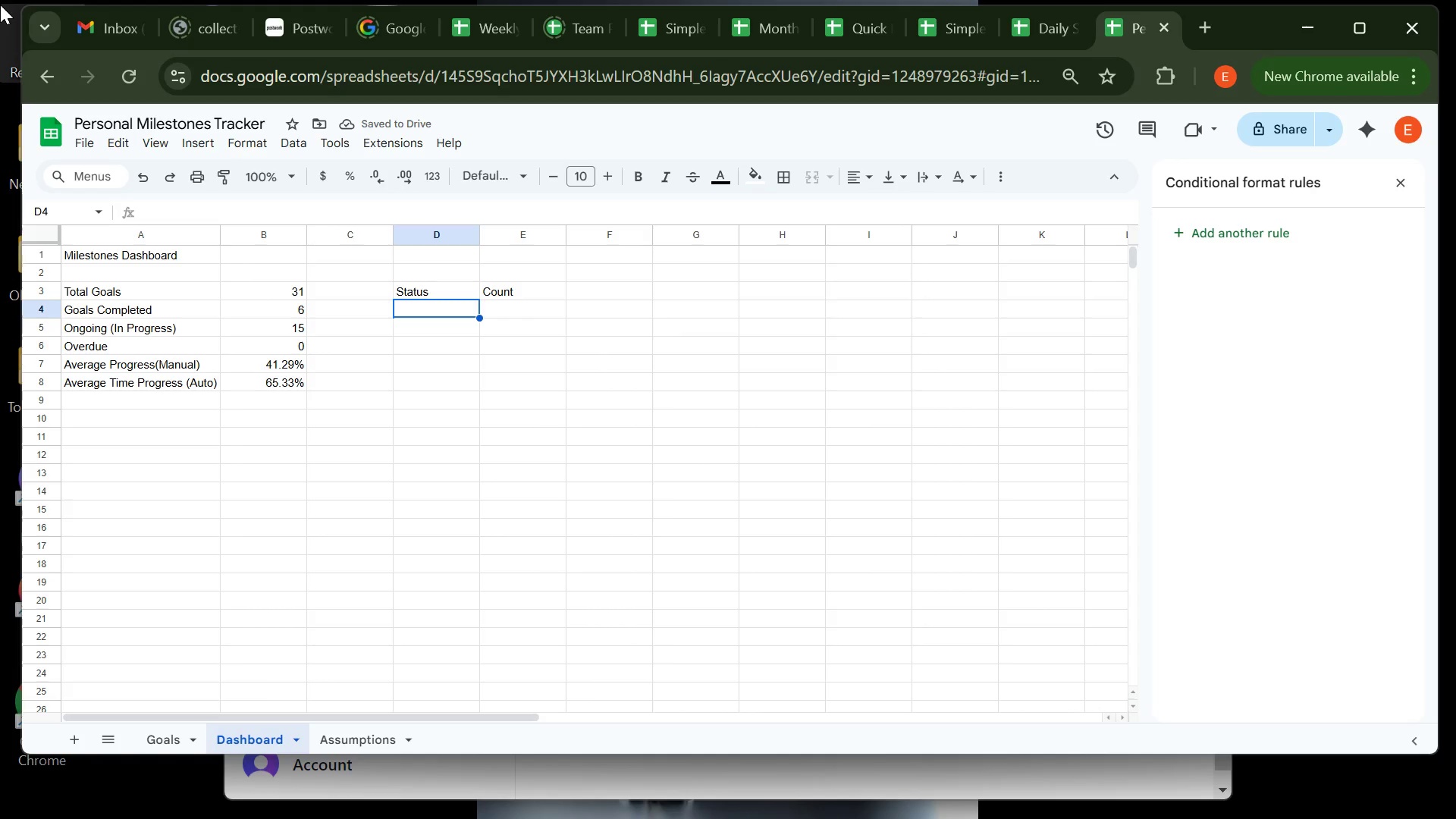 
type(Completed)
 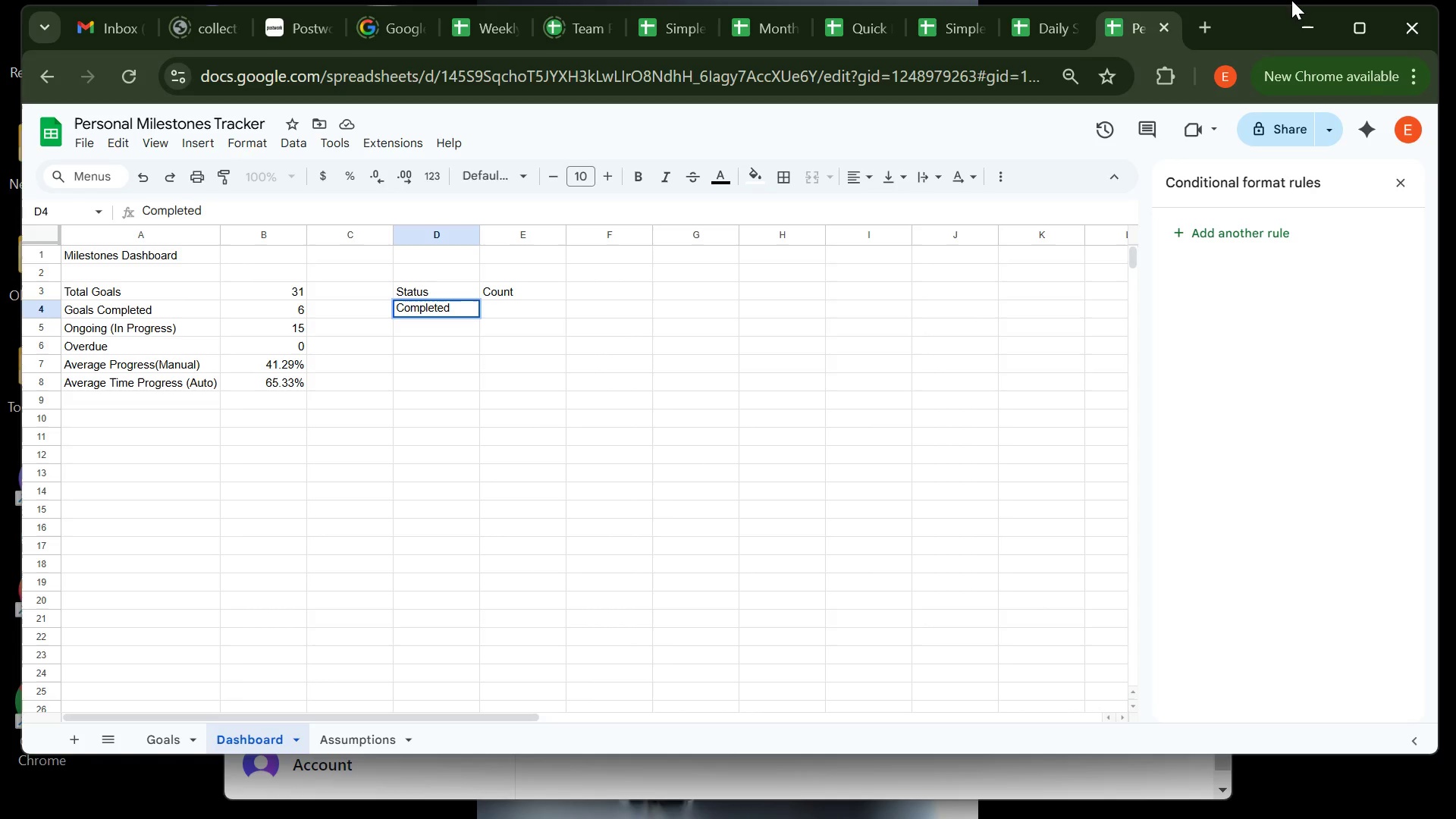 
wait(6.15)
 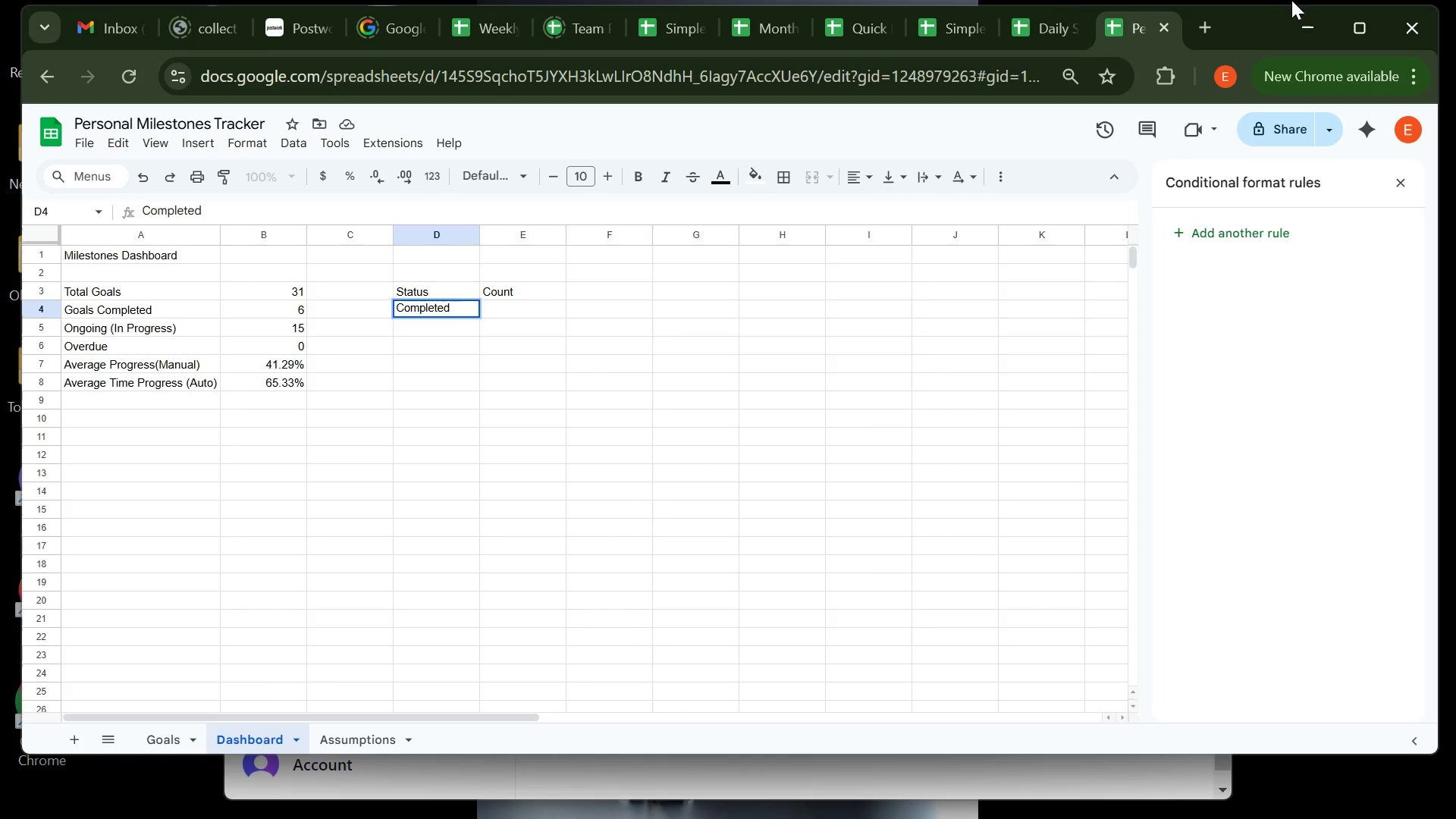 
key(Tab)
 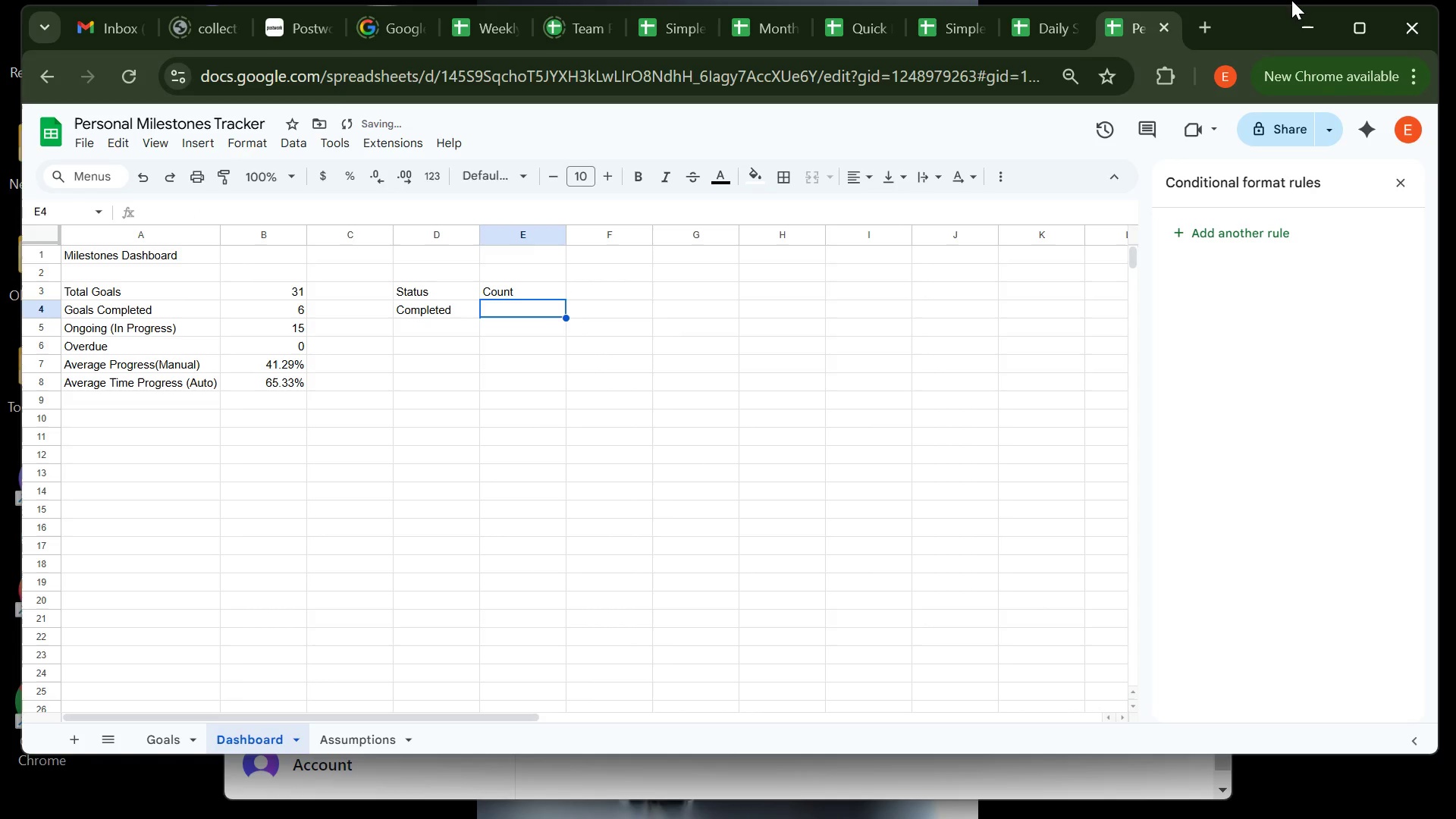 
key(CapsLock)
 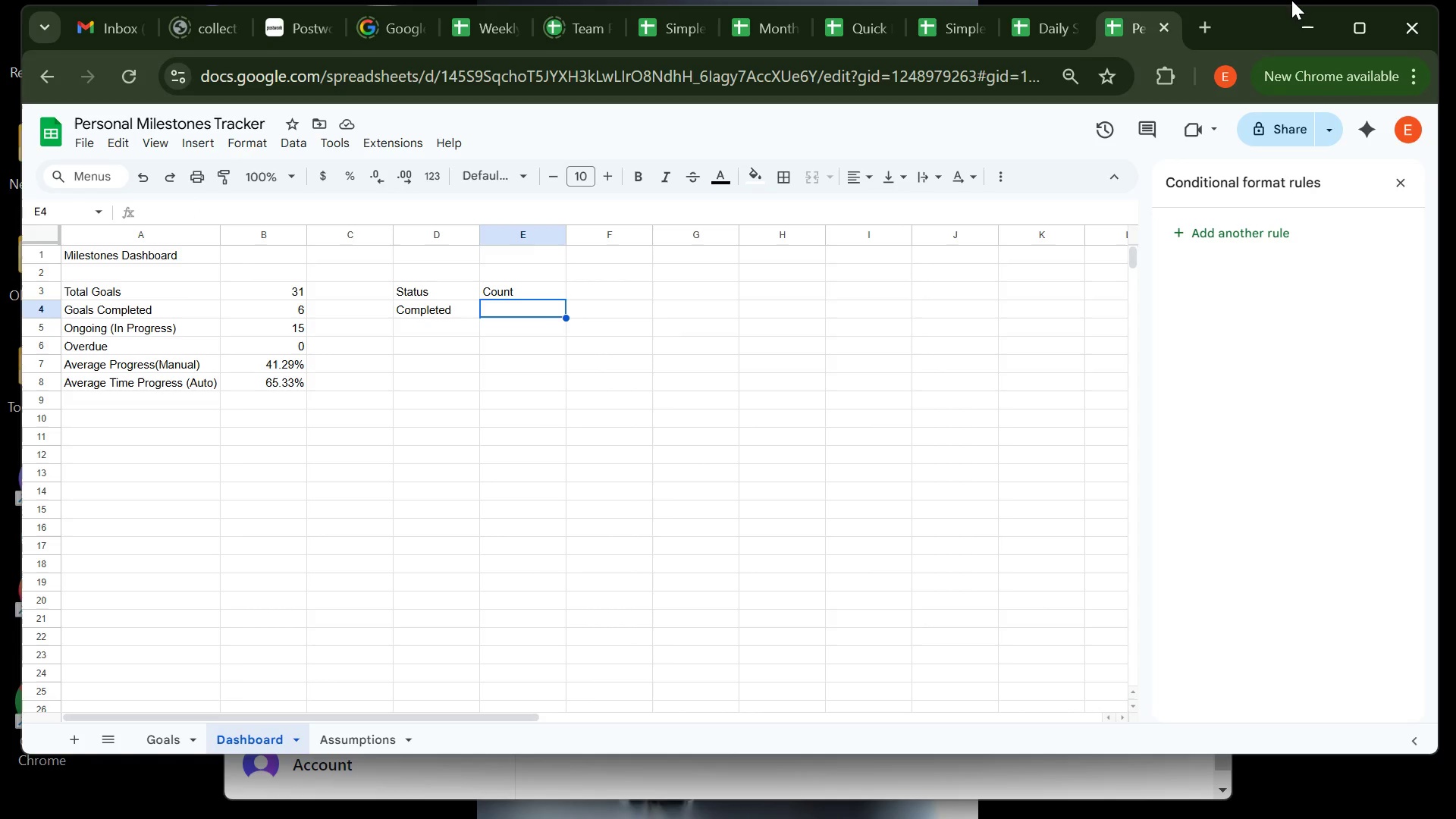 
type(=b4)
 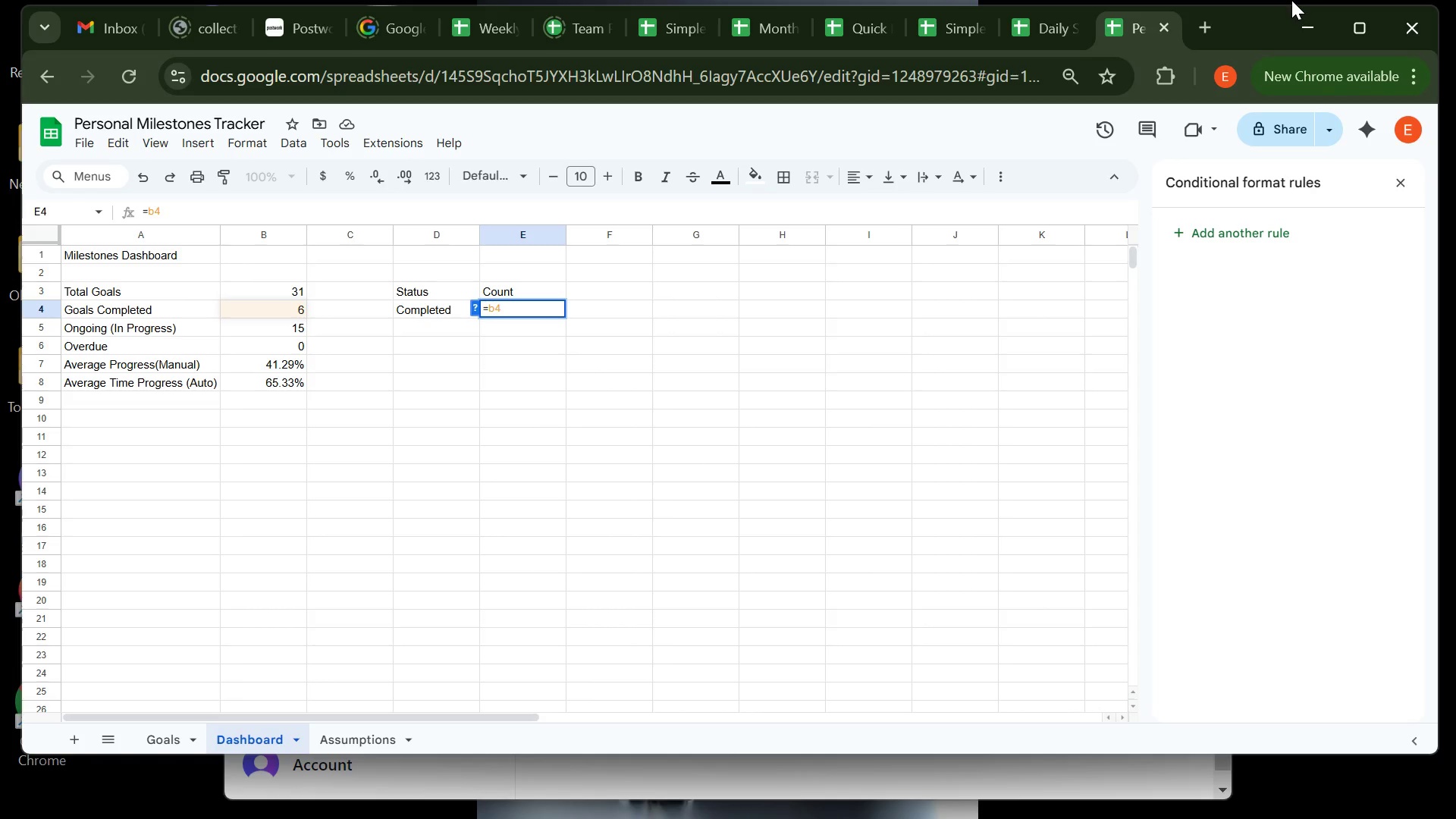 
key(Enter)
 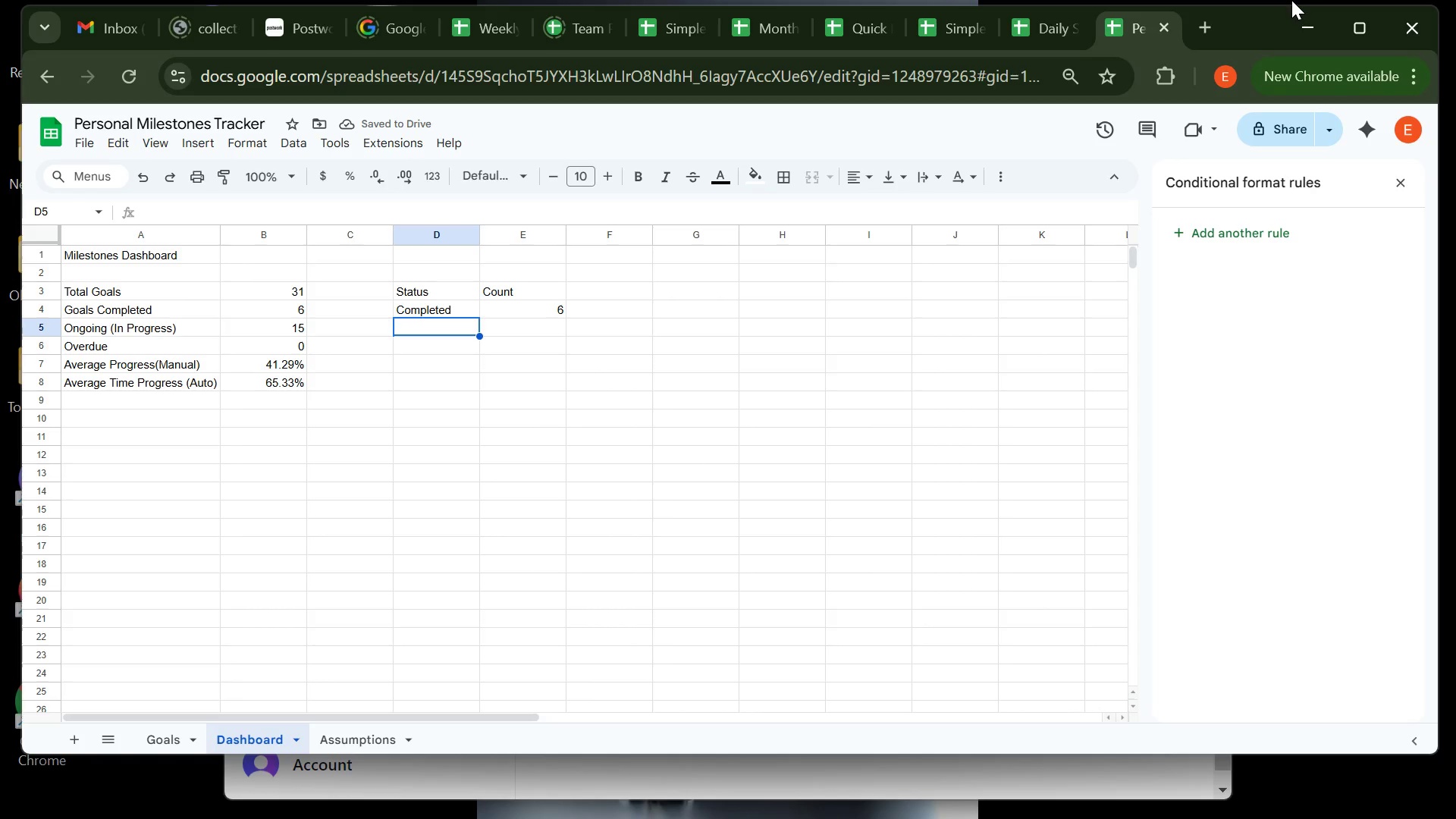 
type(In prgress)
key(Backspace)
key(Backspace)
key(Backspace)
key(Backspace)
key(Backspace)
type(ogress)
key(Tab)
type(=b5)
 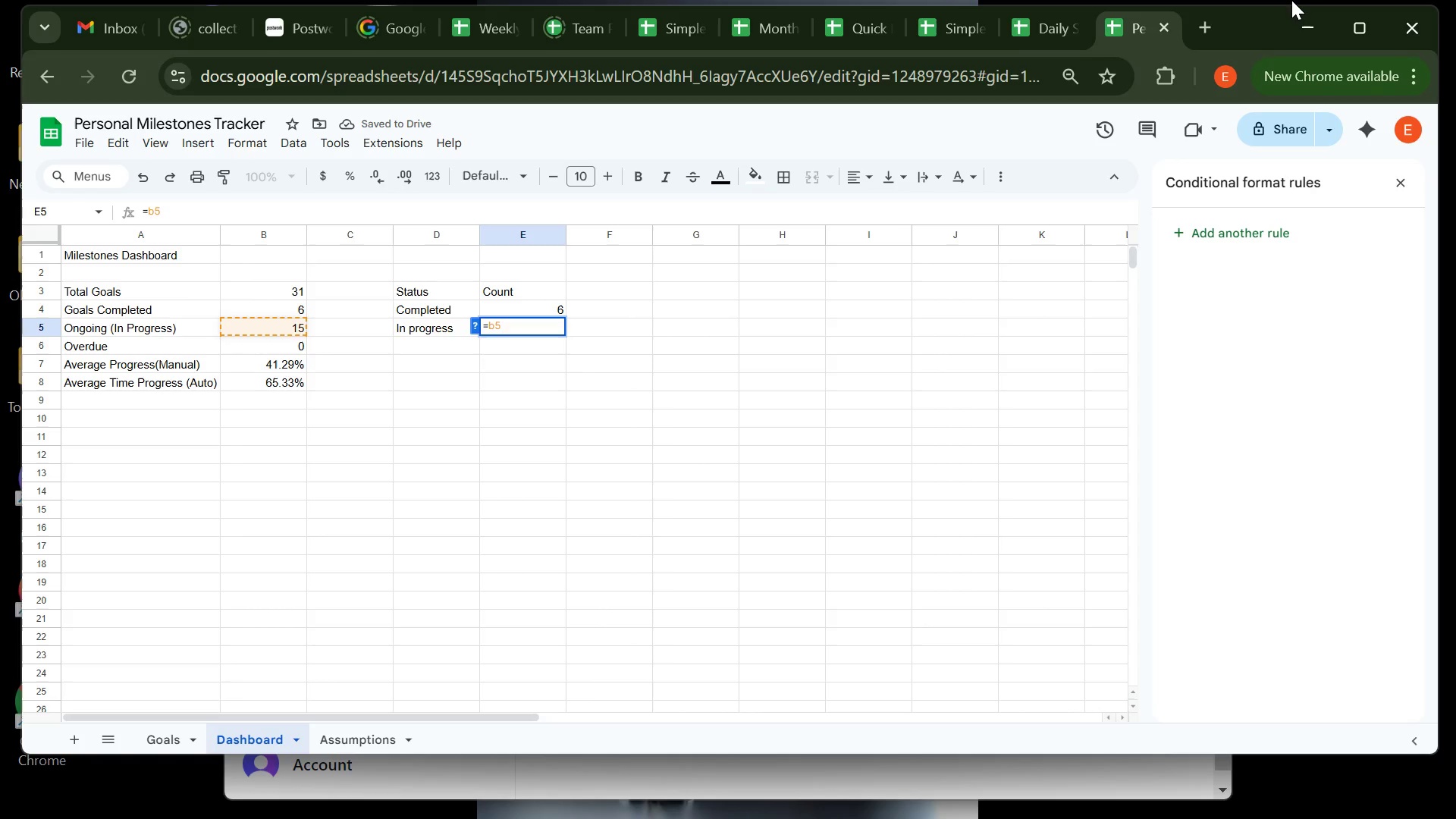 
key(Enter)
 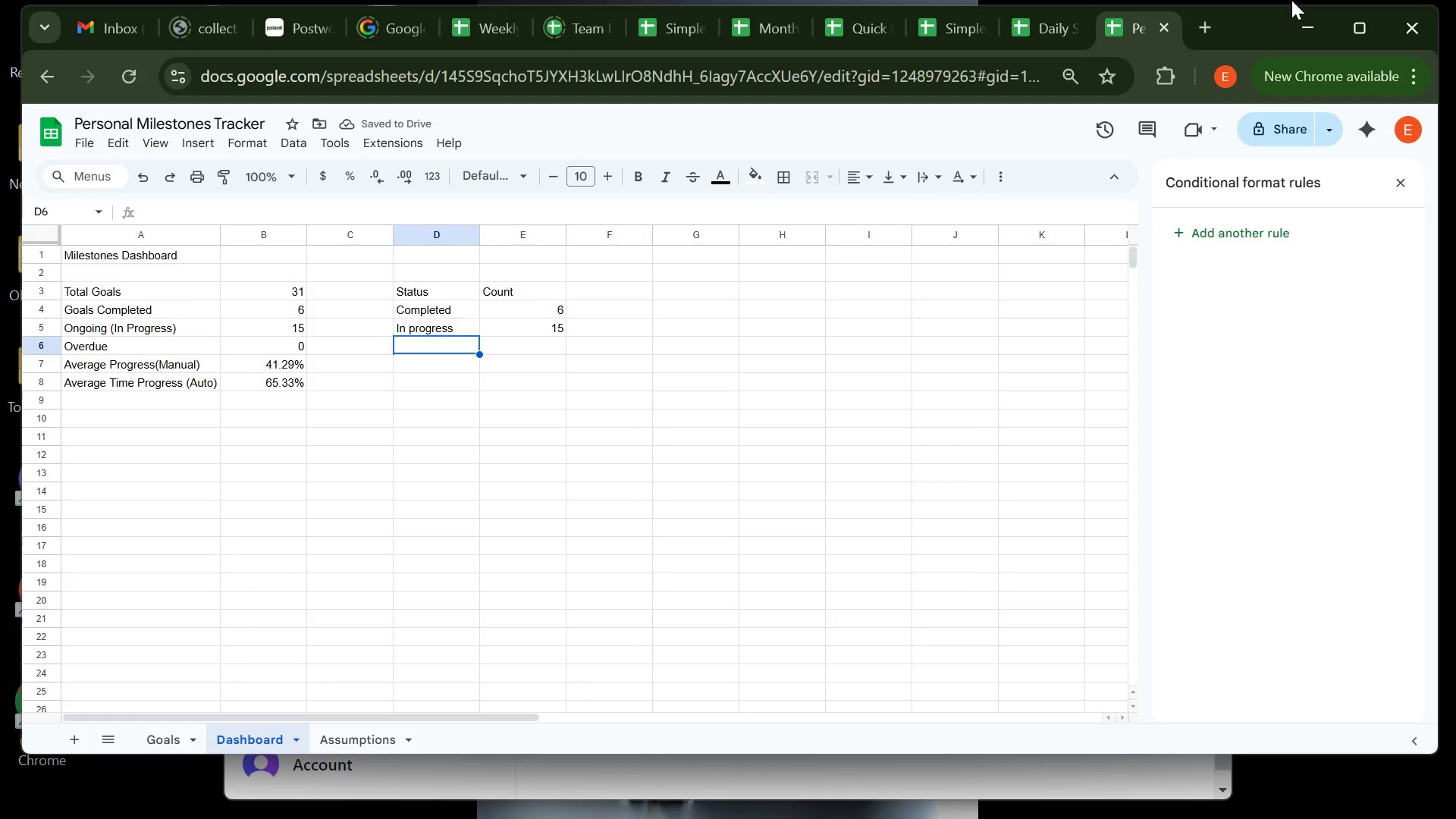 
wait(9.7)
 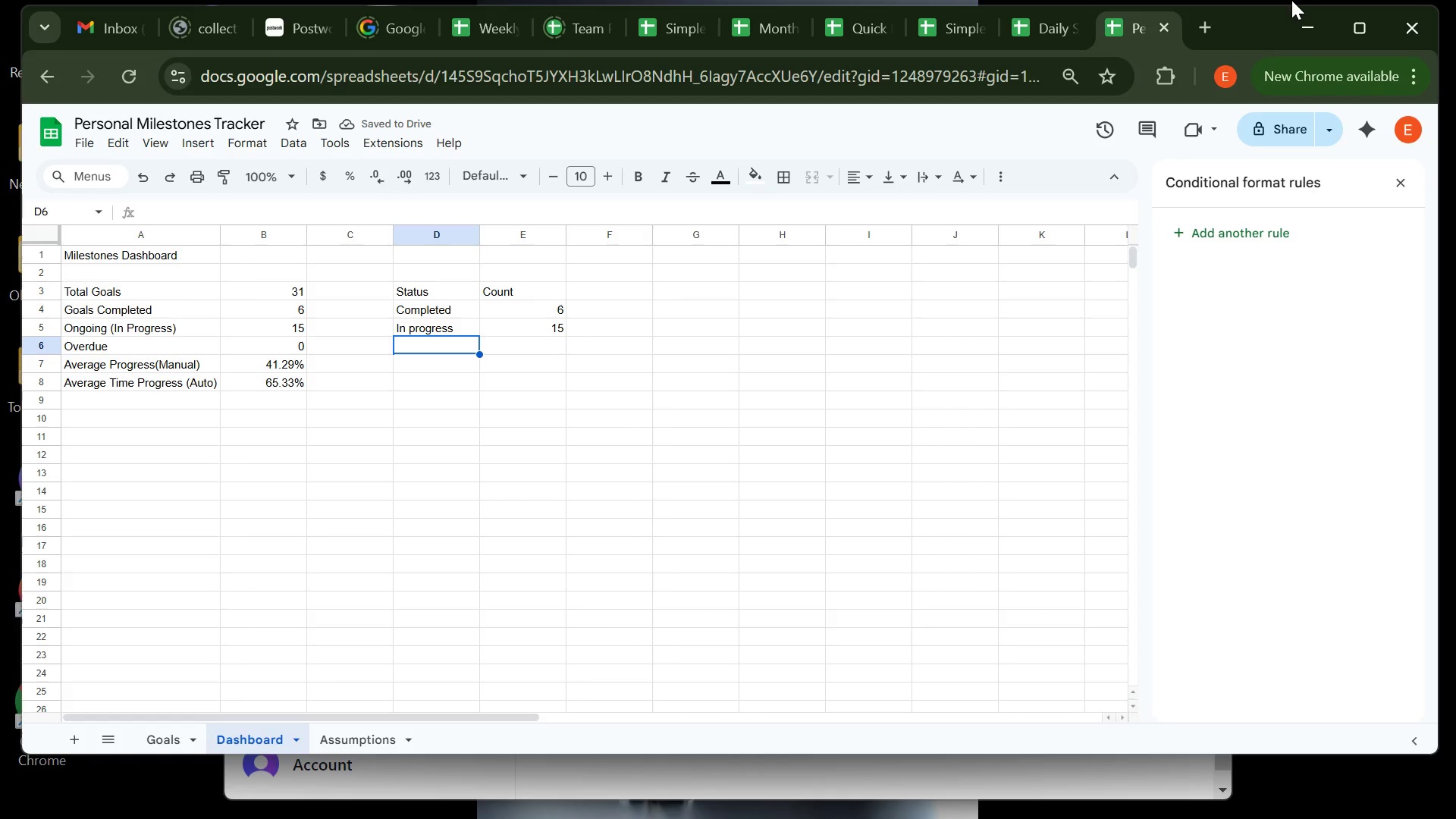 
type(Not Started)
key(Tab)
 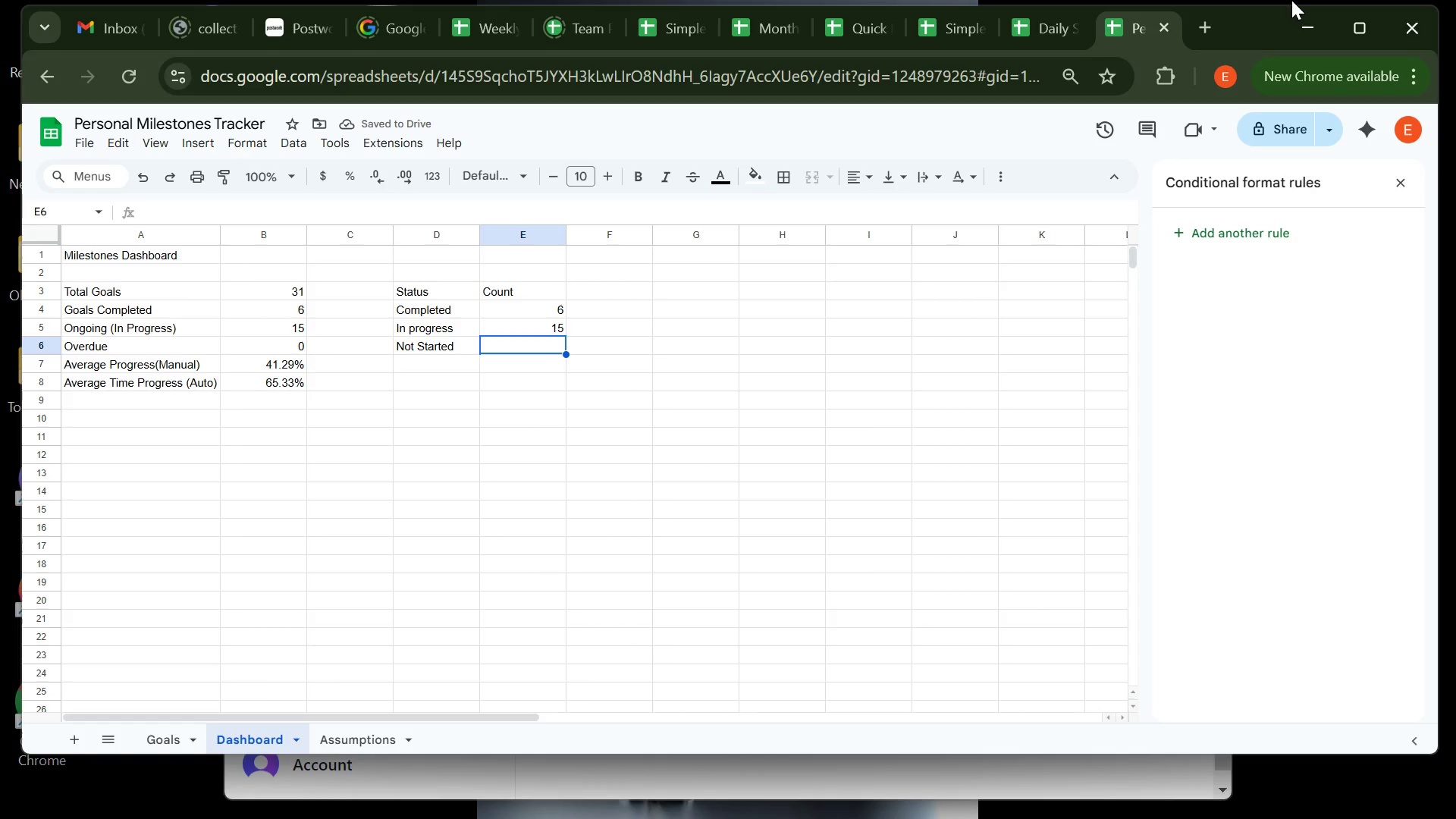 
type(=countif(Goals!E2:E)
 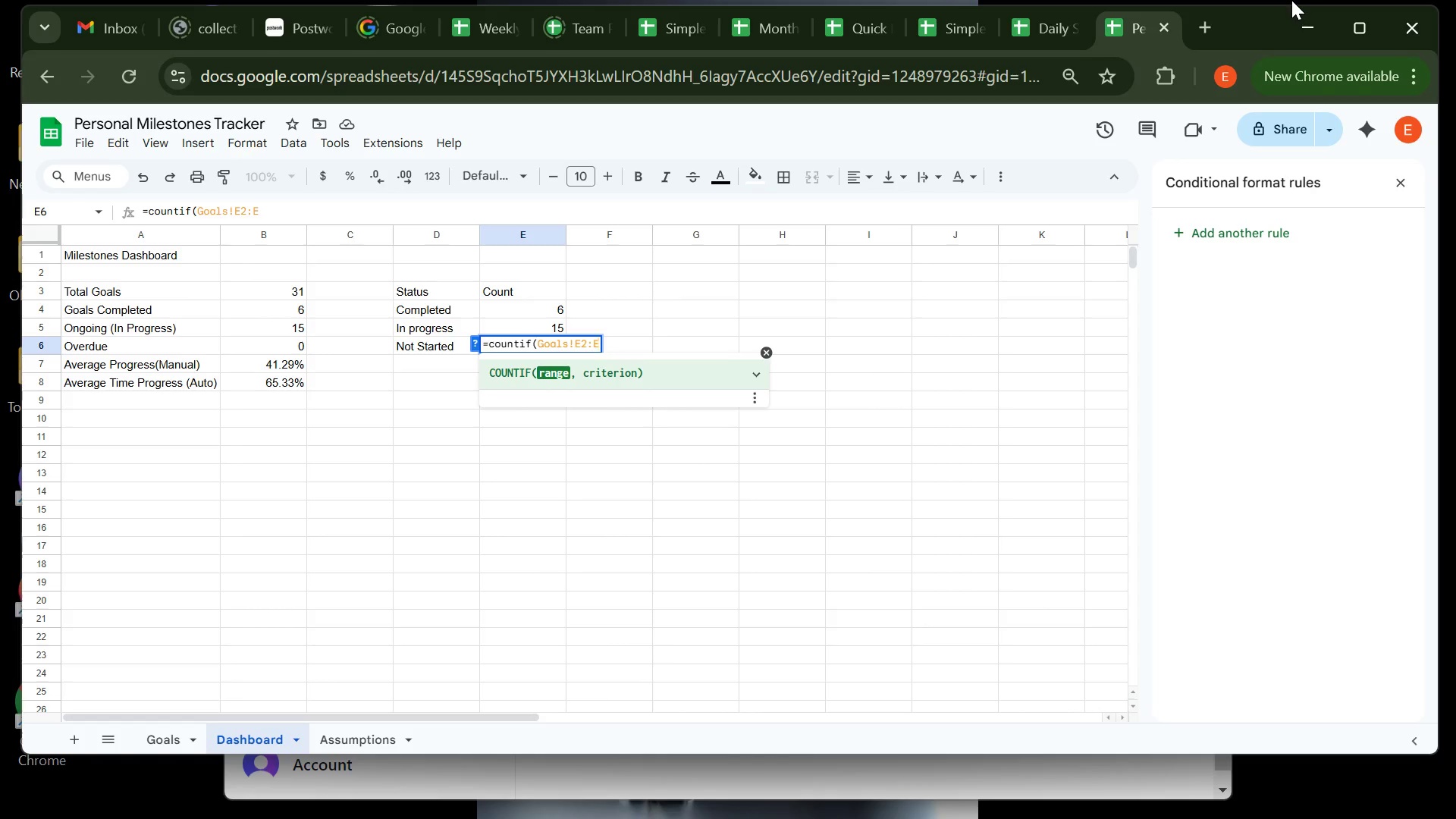 
type(,"nOT )
key(Backspace)
key(Backspace)
key(Backspace)
key(Backspace)
type(Not Started"))
 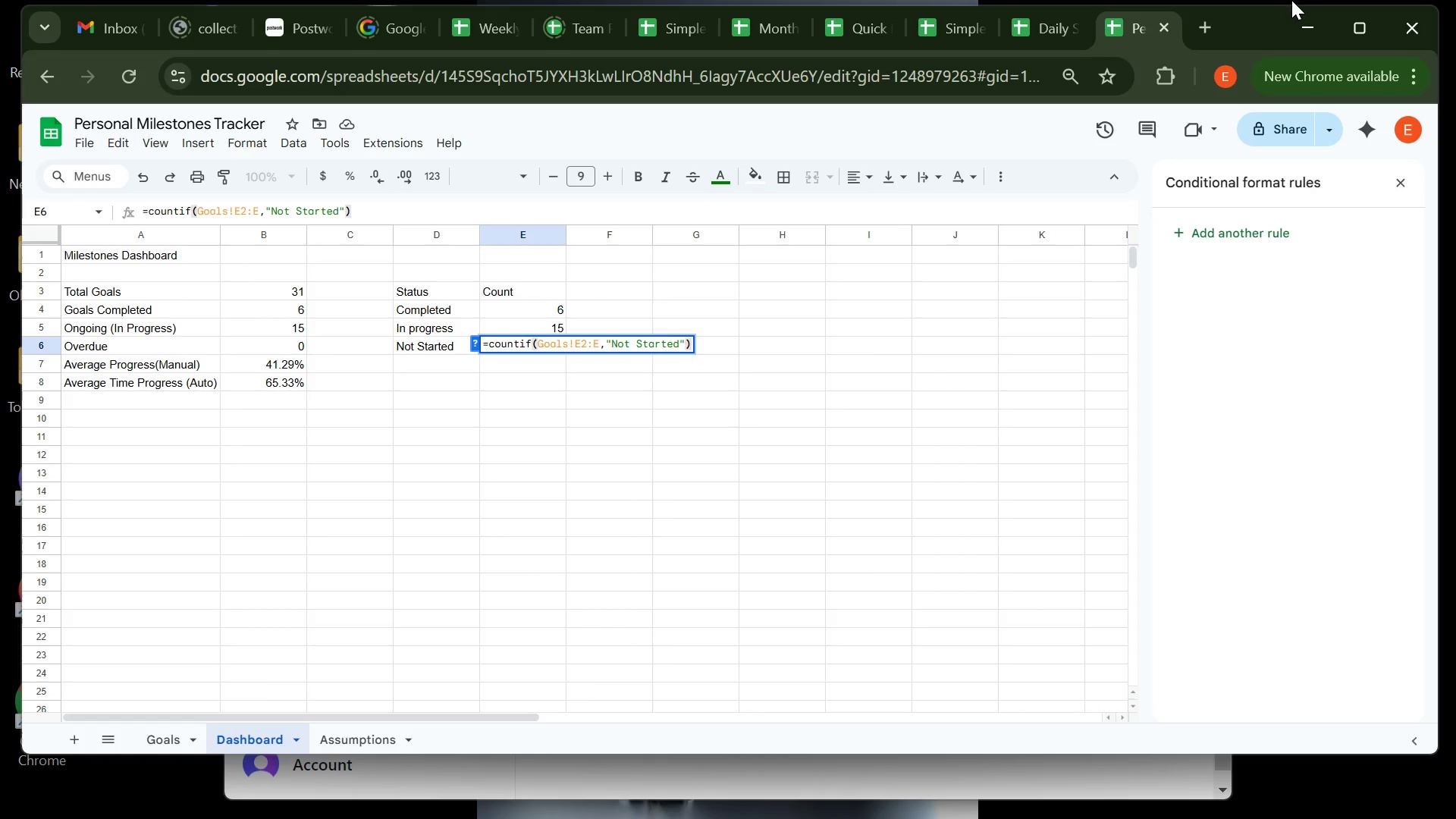 
key(Enter)
 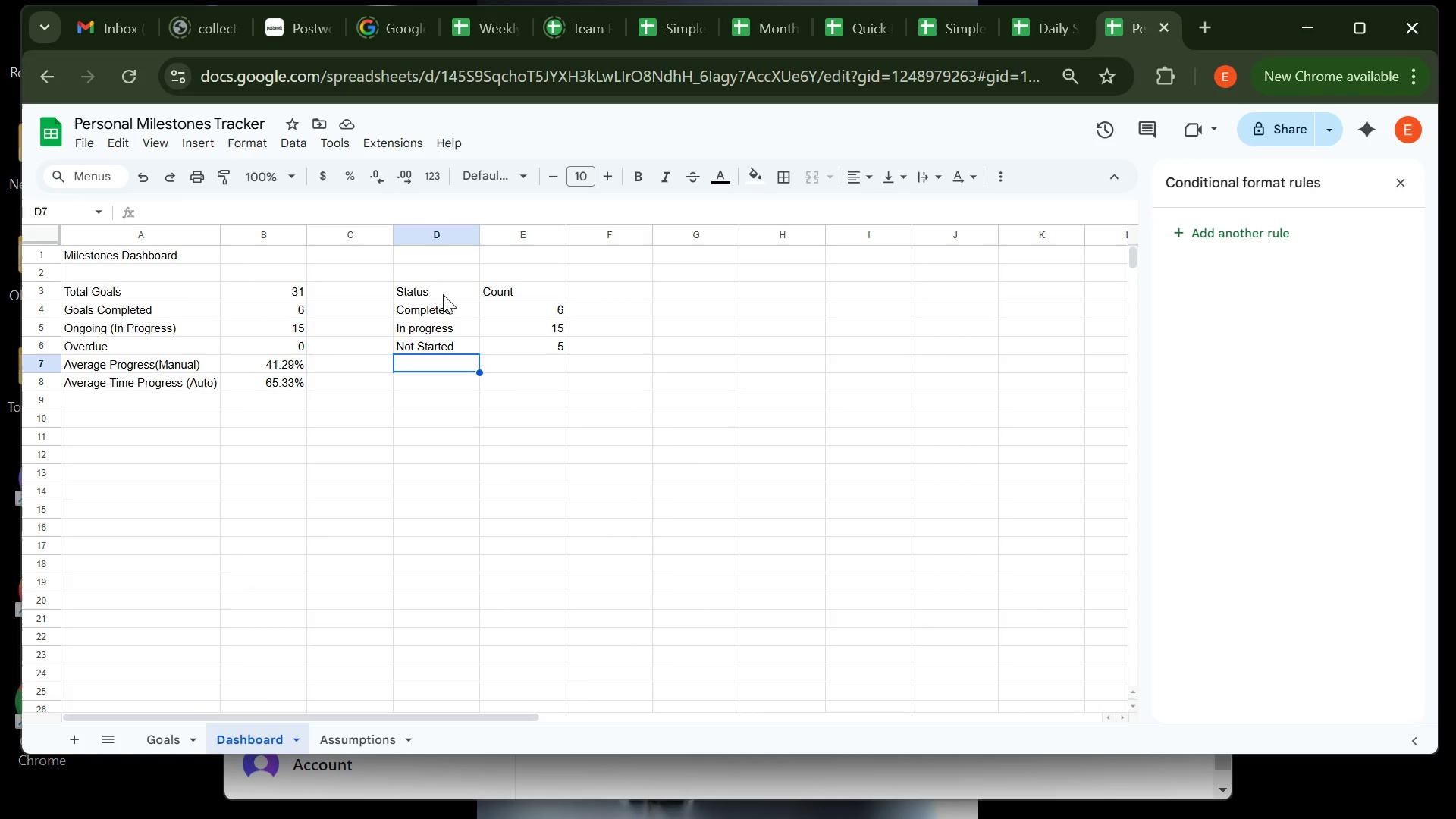 
wait(24.89)
 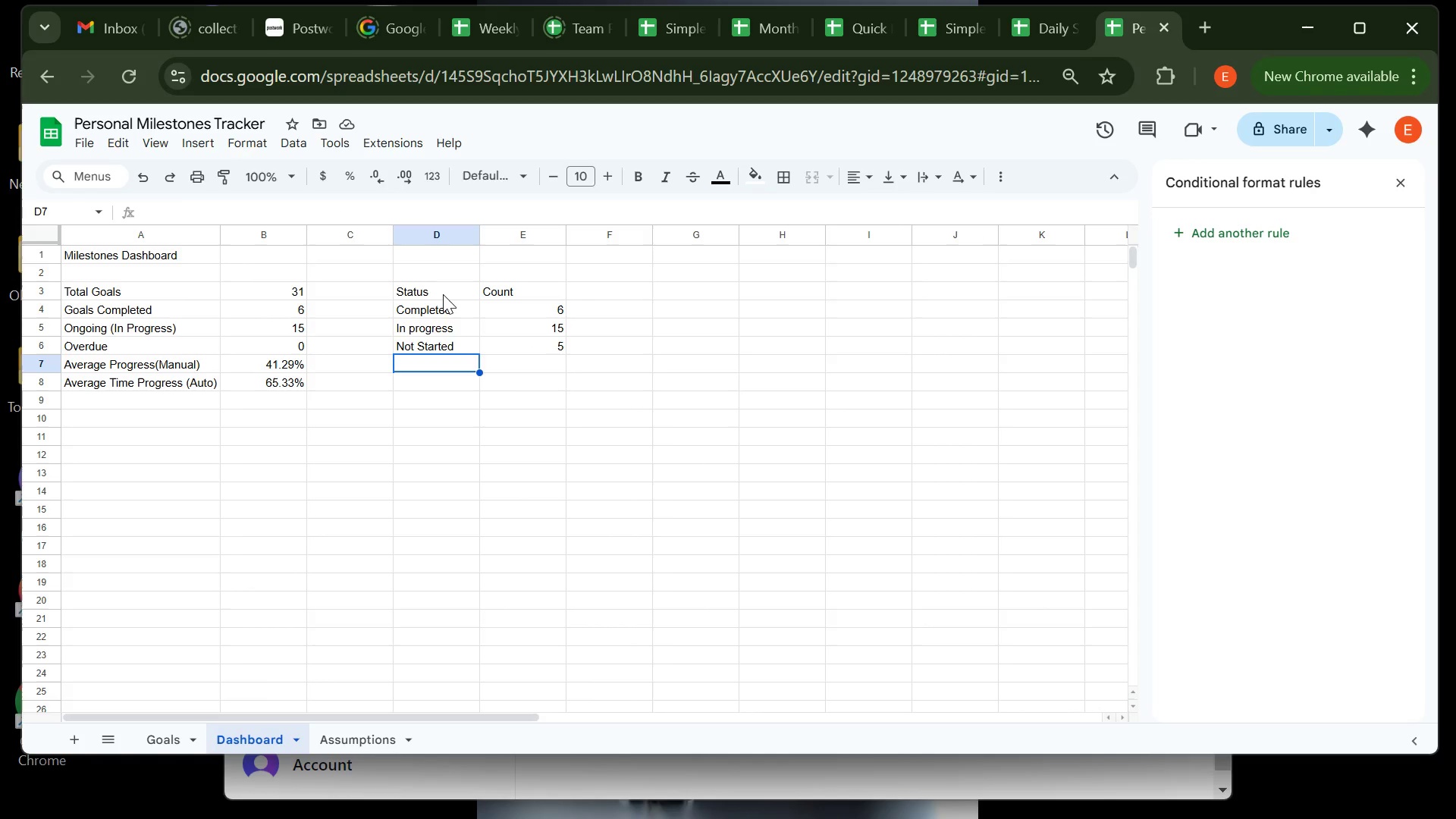 
left_click([433, 293])
 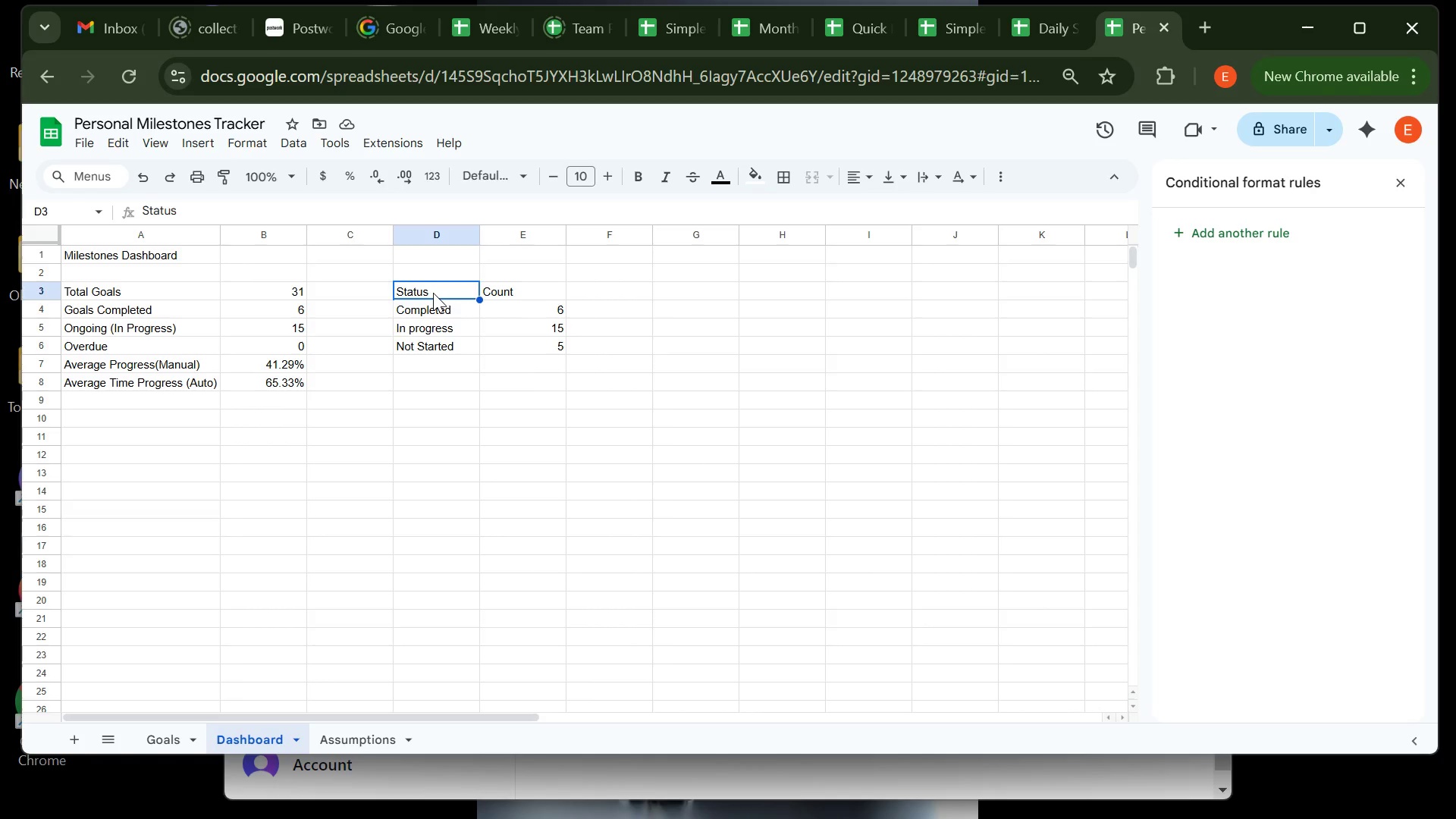 
left_click_drag(start_coordinate=[433, 293], to_coordinate=[512, 348])
 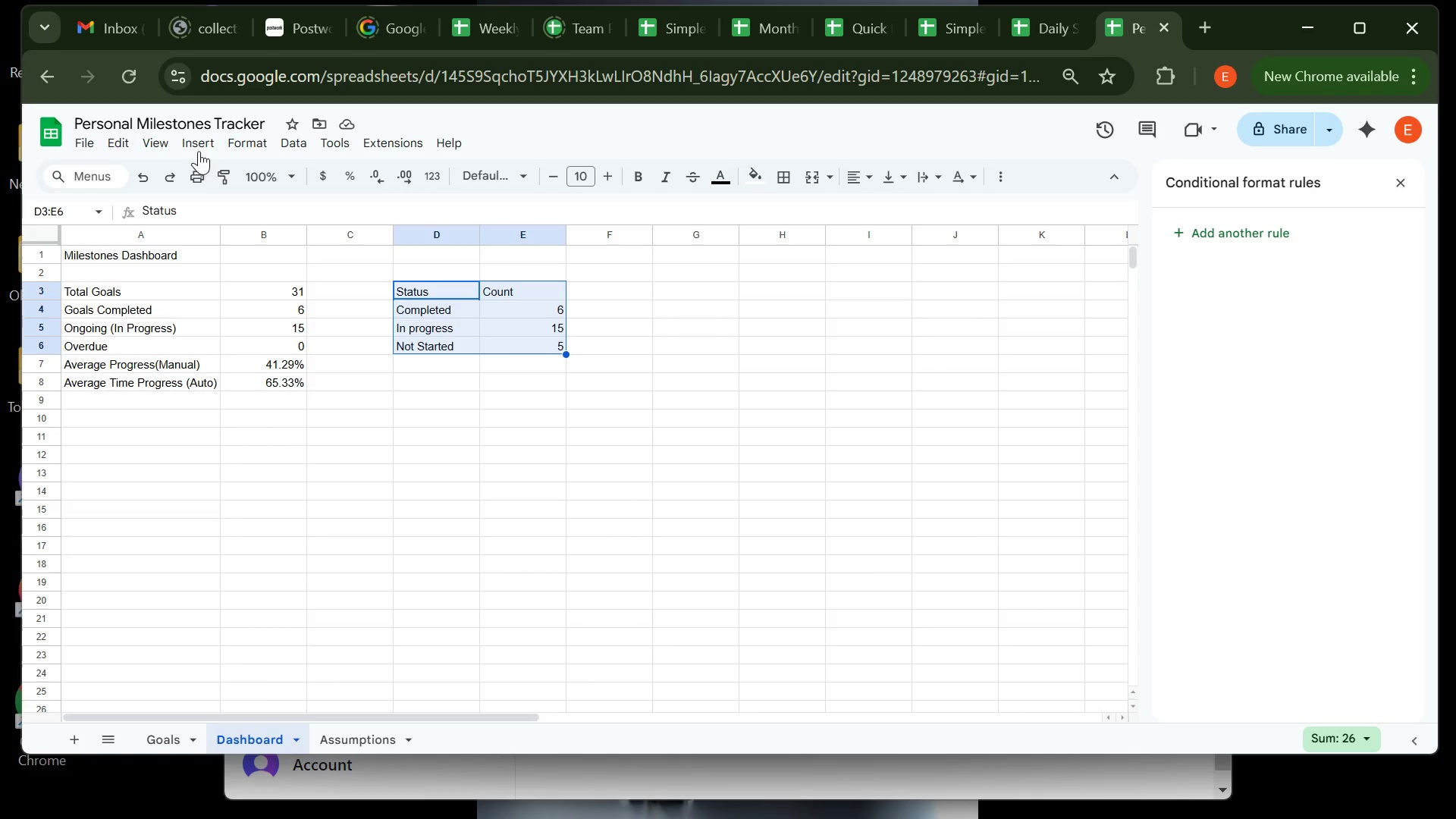 
left_click([199, 152])
 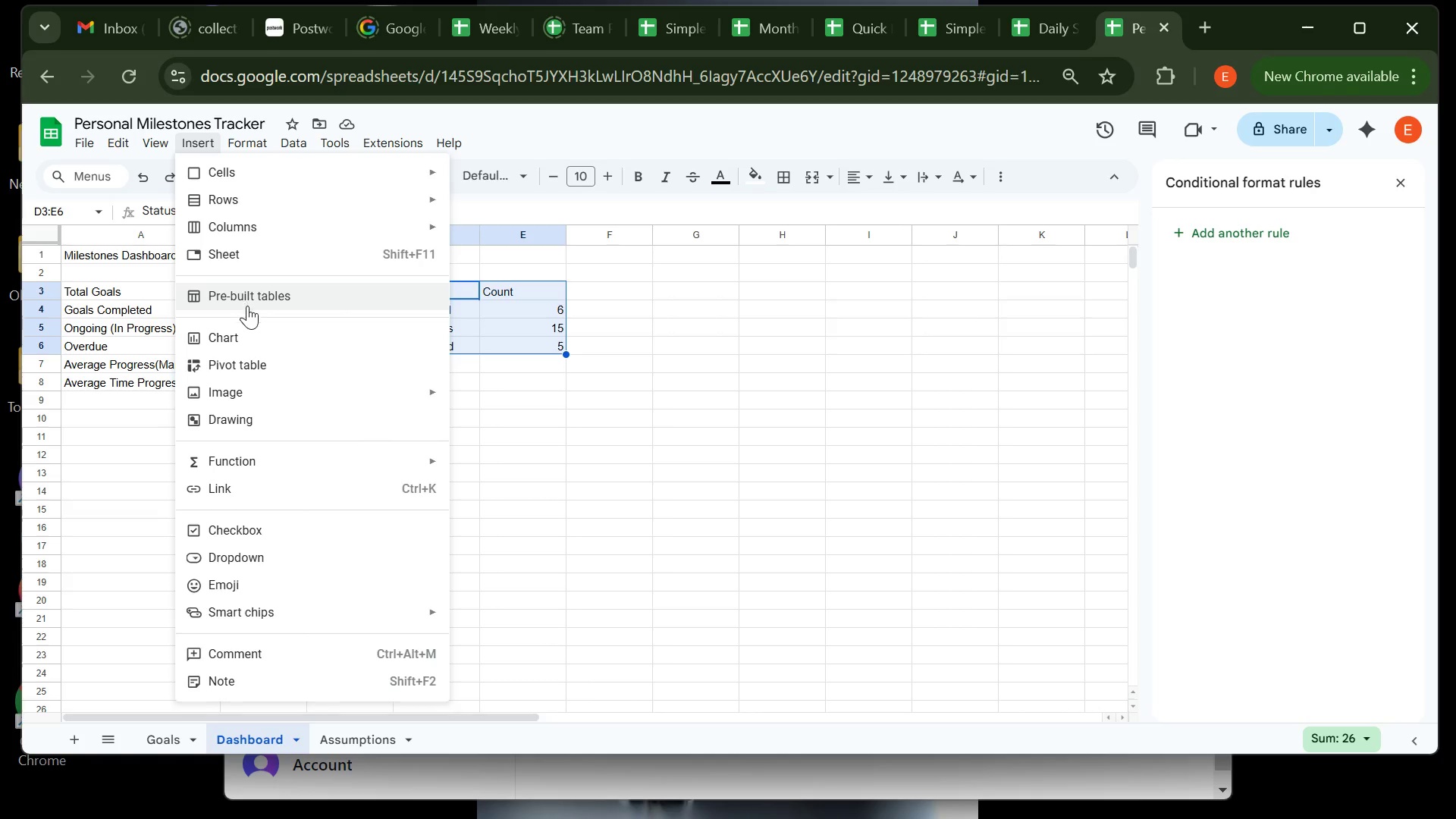 
left_click([249, 338])
 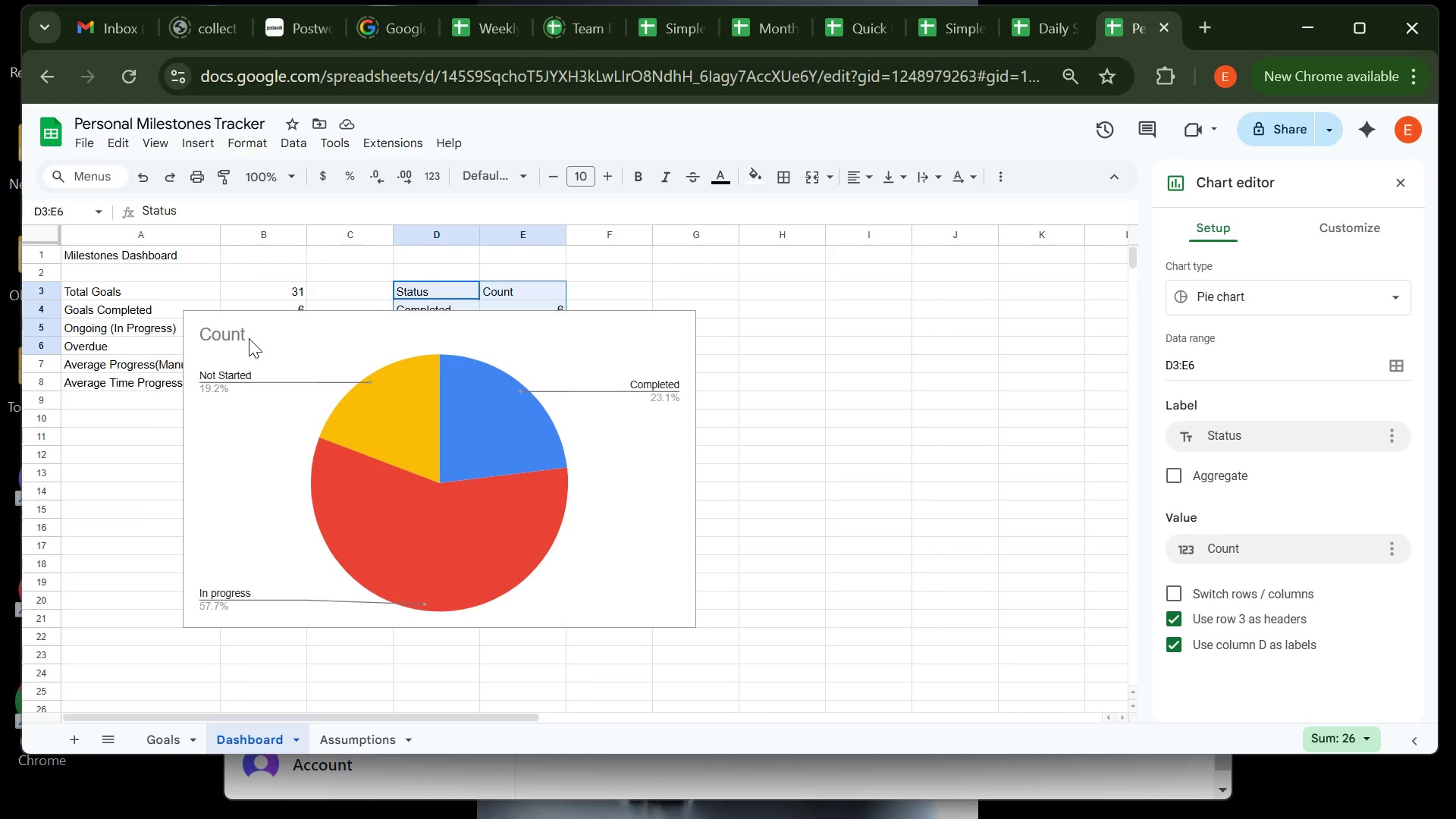 
wait(15.4)
 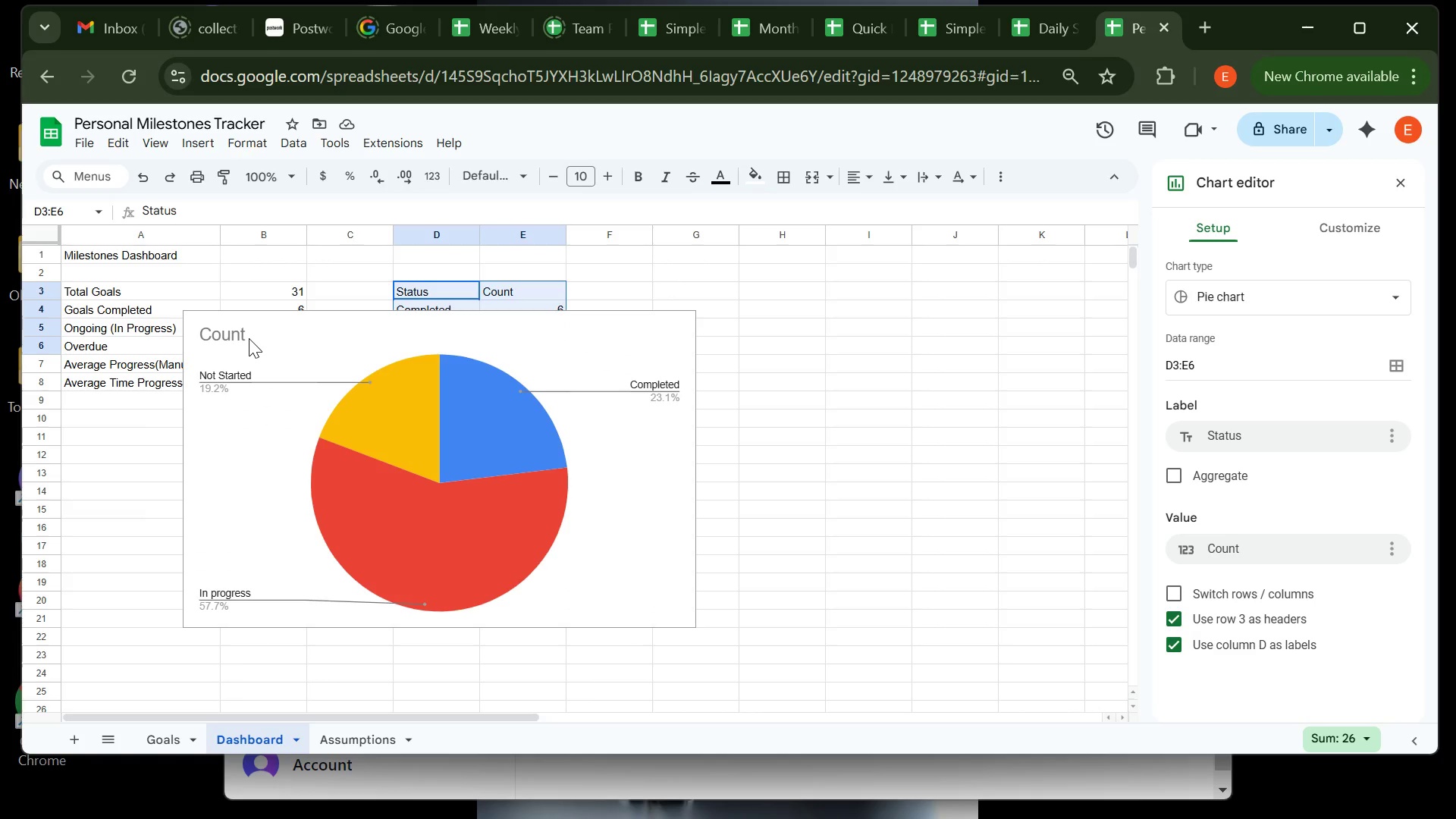 
left_click([1336, 226])
 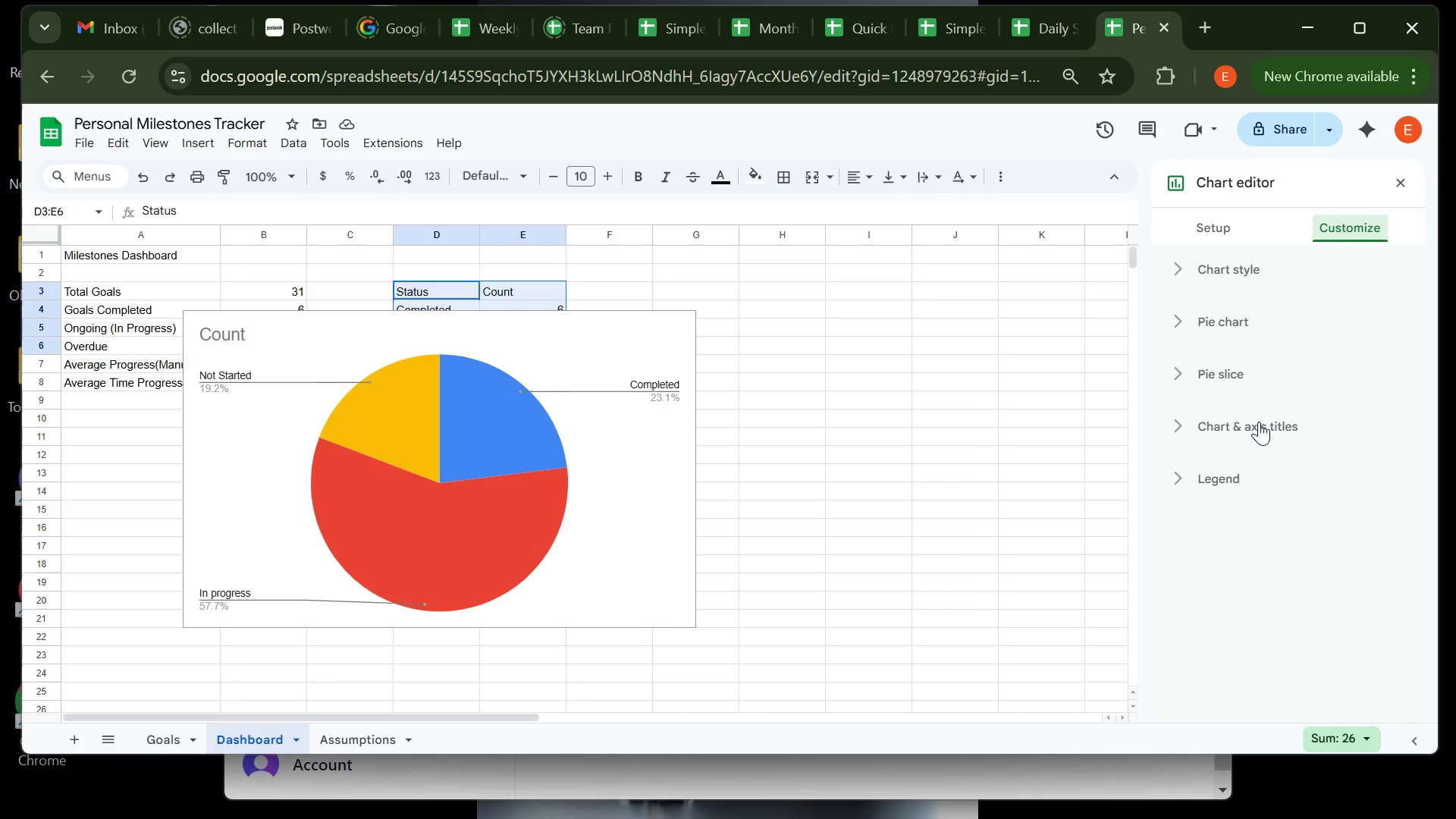 
left_click([1260, 422])
 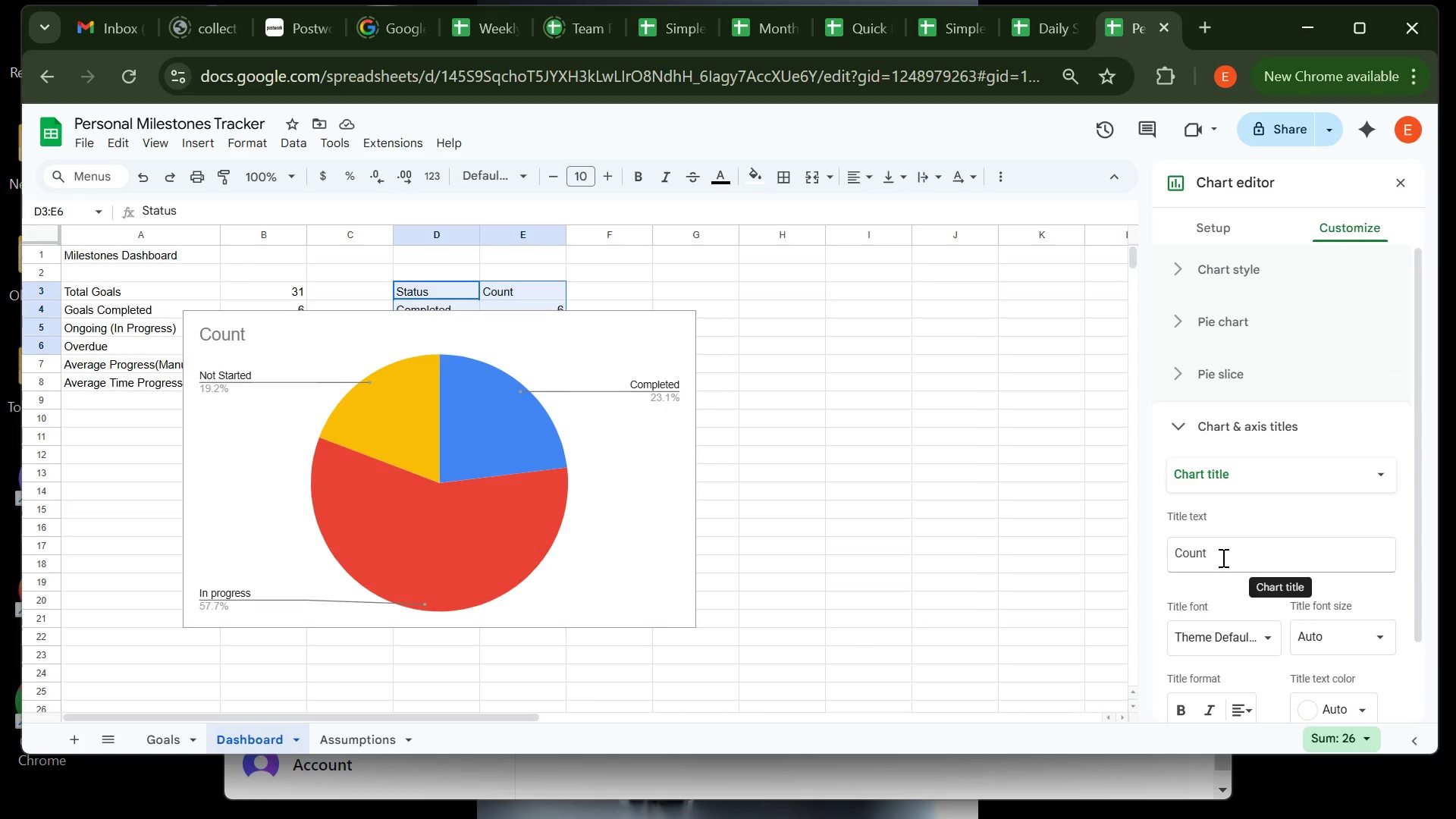 
left_click([1222, 557])
 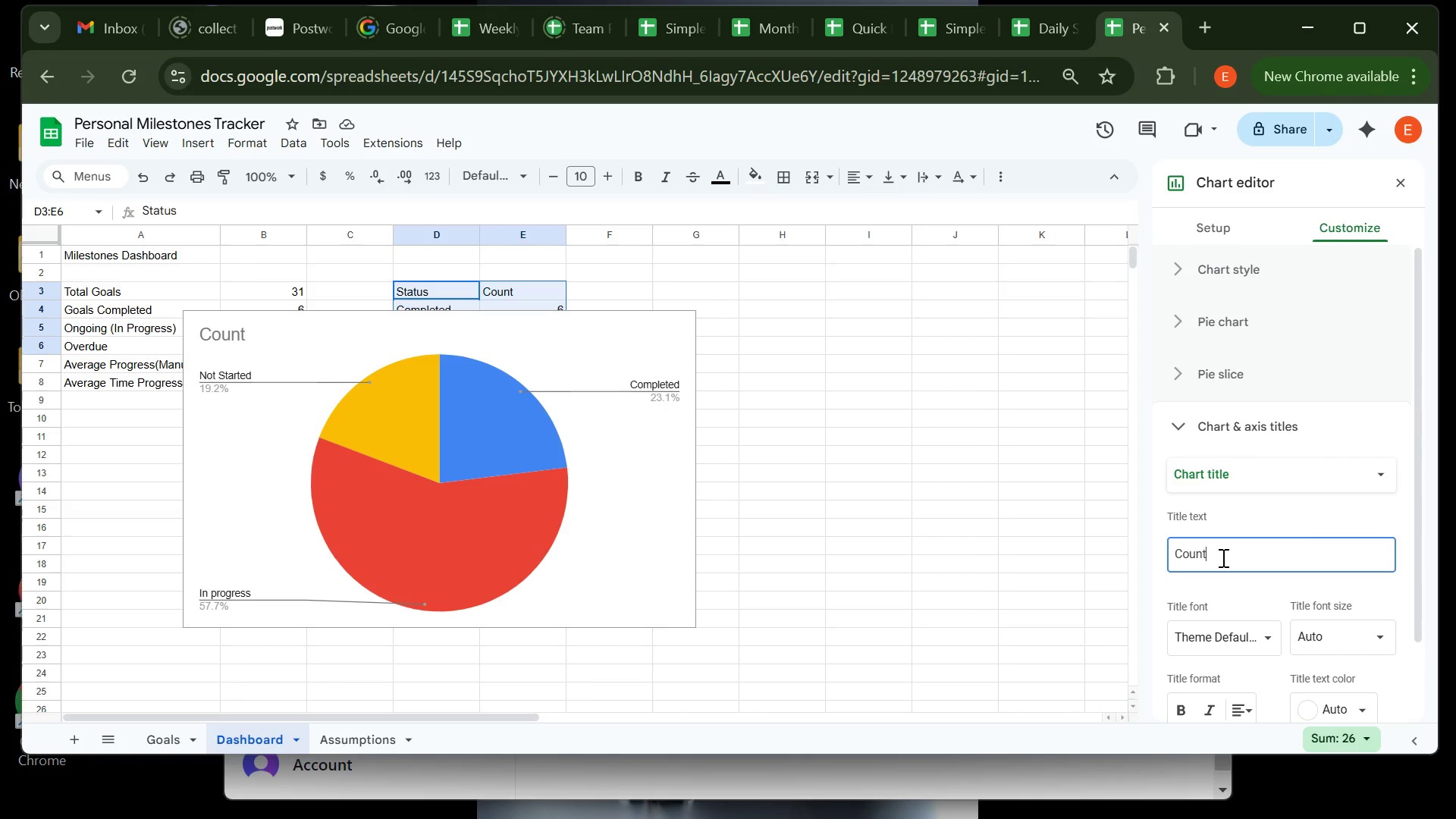 
key(Backspace)
key(Backspace)
key(Backspace)
key(Backspace)
key(Backspace)
type(Goals)
 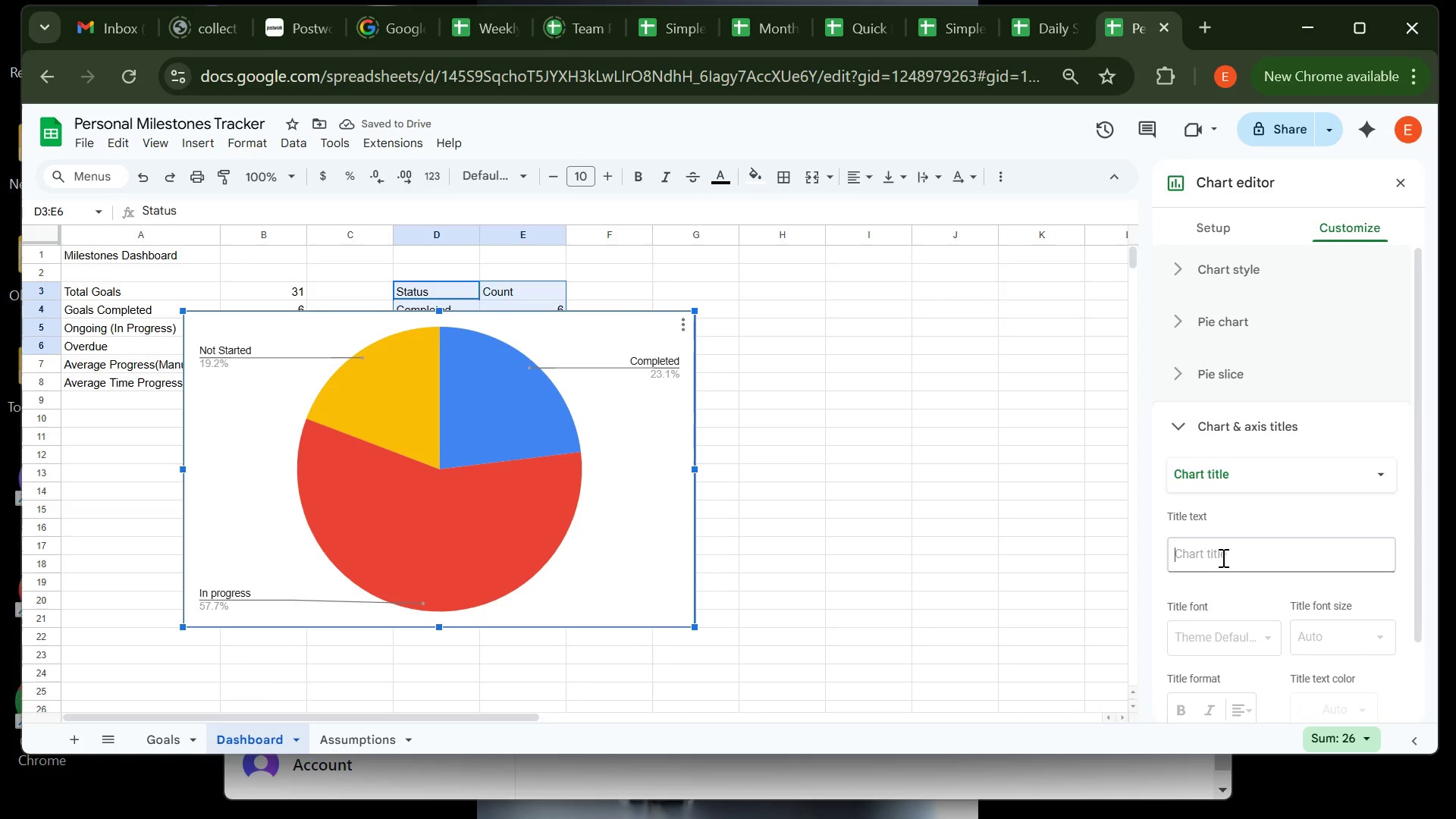 
left_click([1222, 557])
 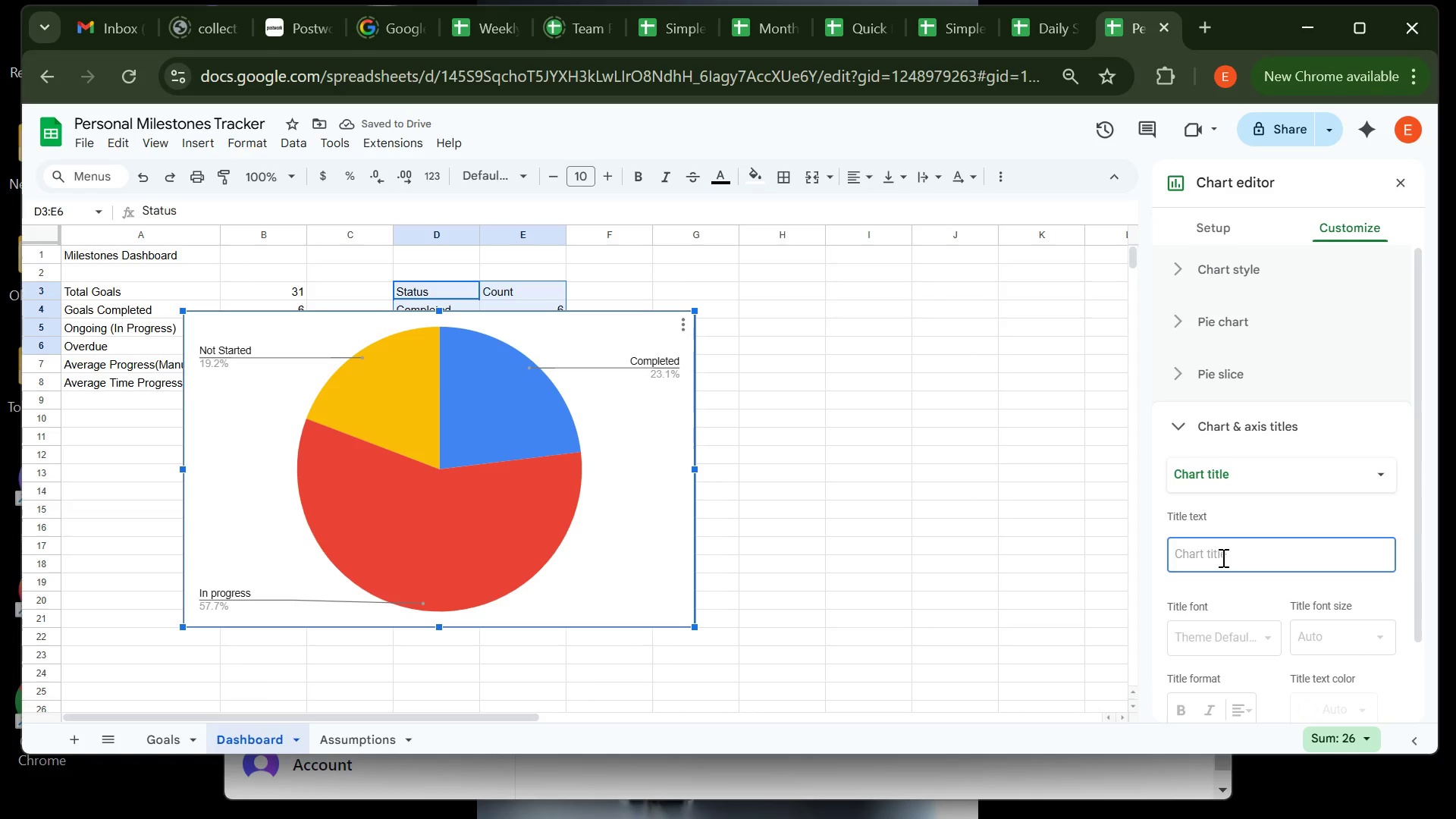 
type(Goals by Status)
 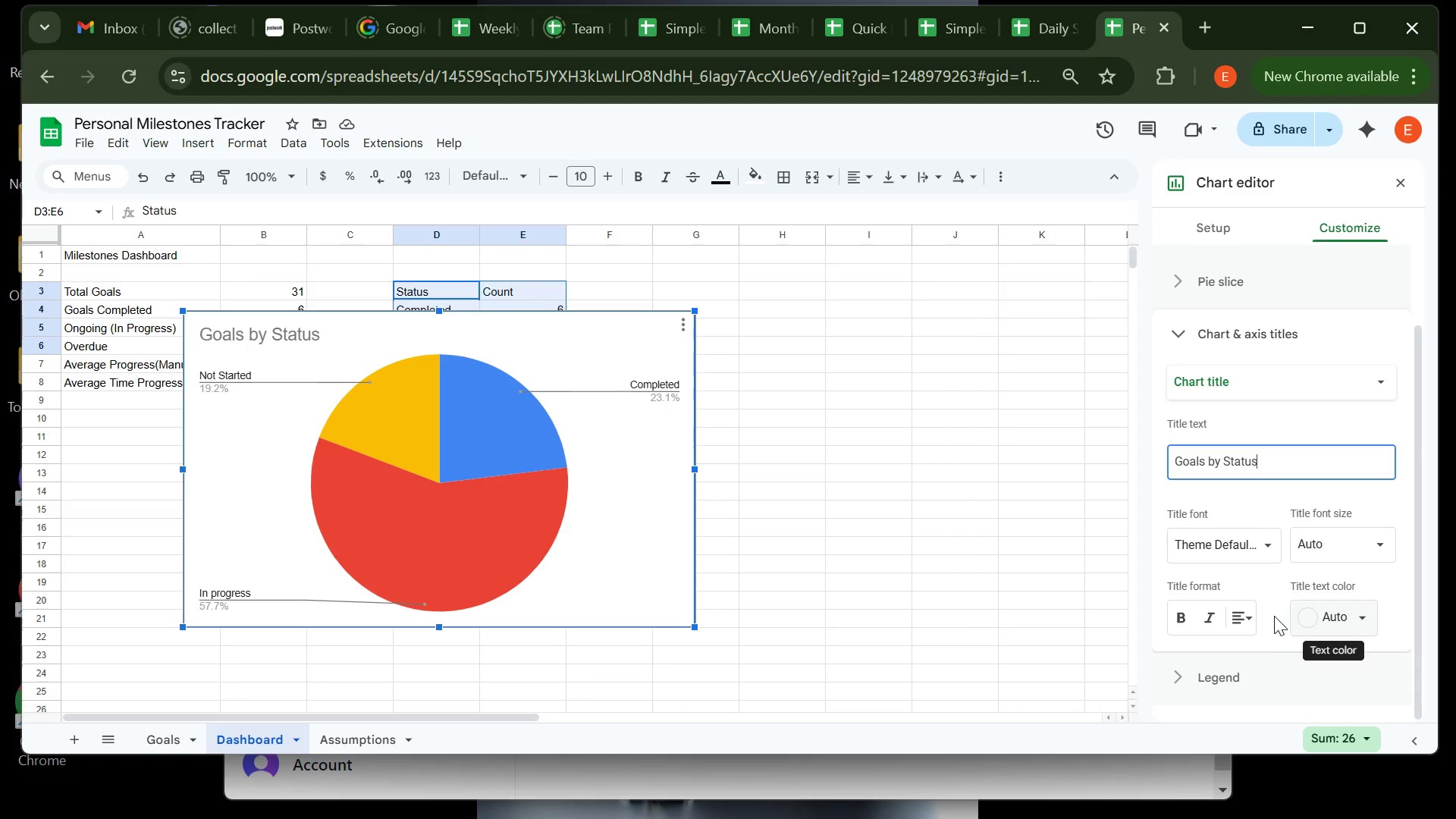 
wait(18.95)
 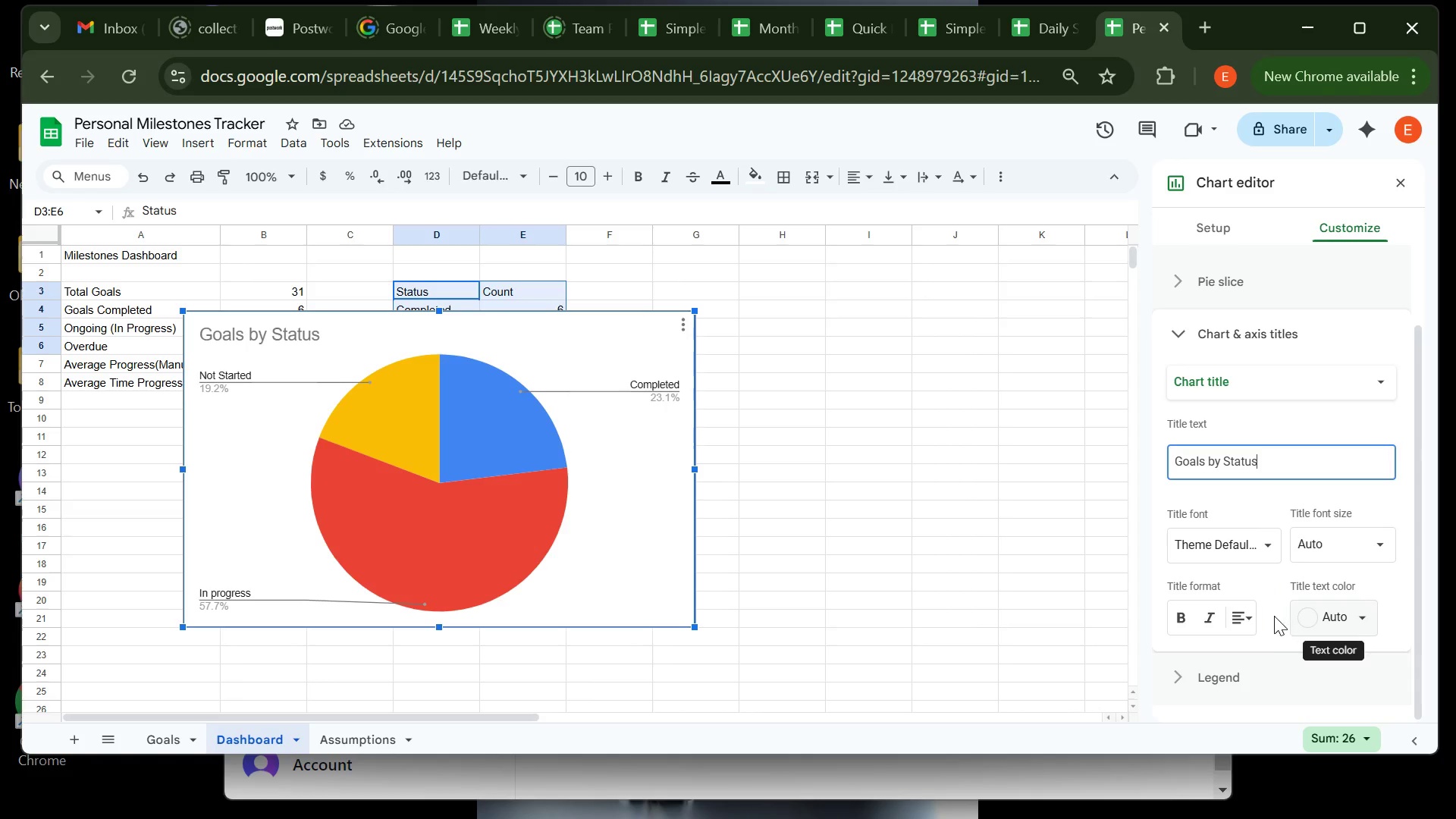 
left_click([1219, 371])
 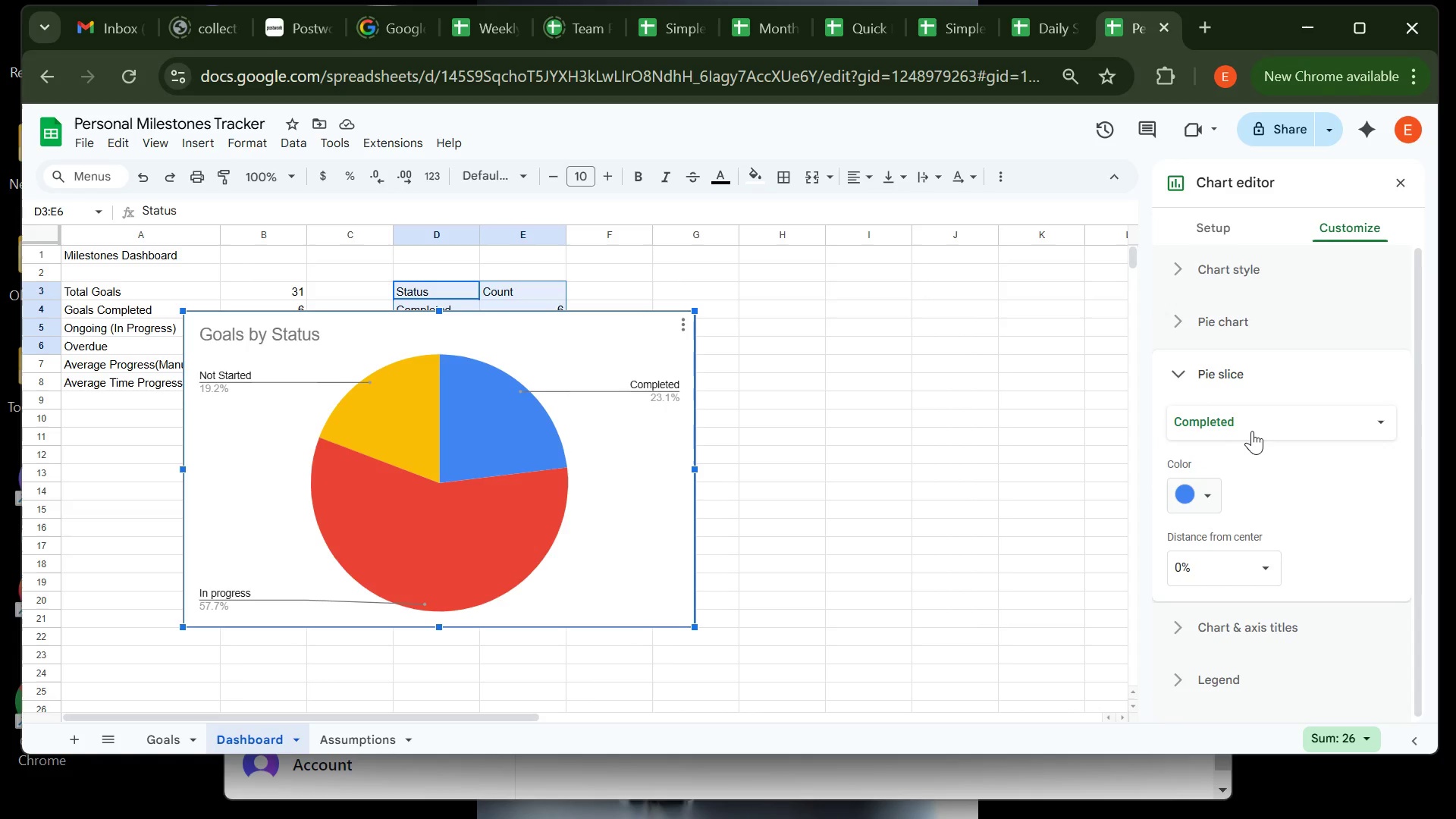 
left_click([1257, 425])
 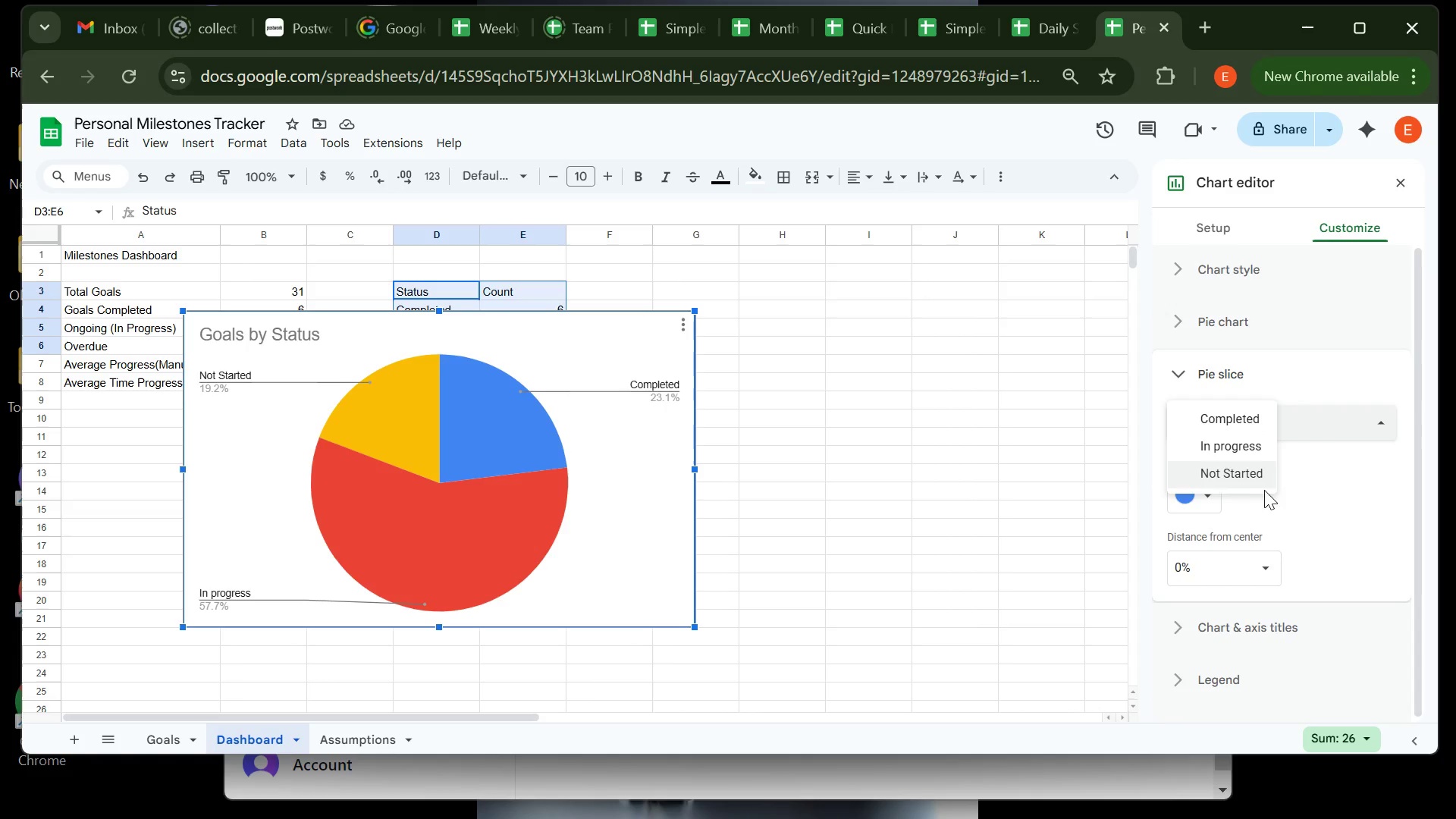 
left_click_drag(start_coordinate=[1268, 491], to_coordinate=[1207, 497])
 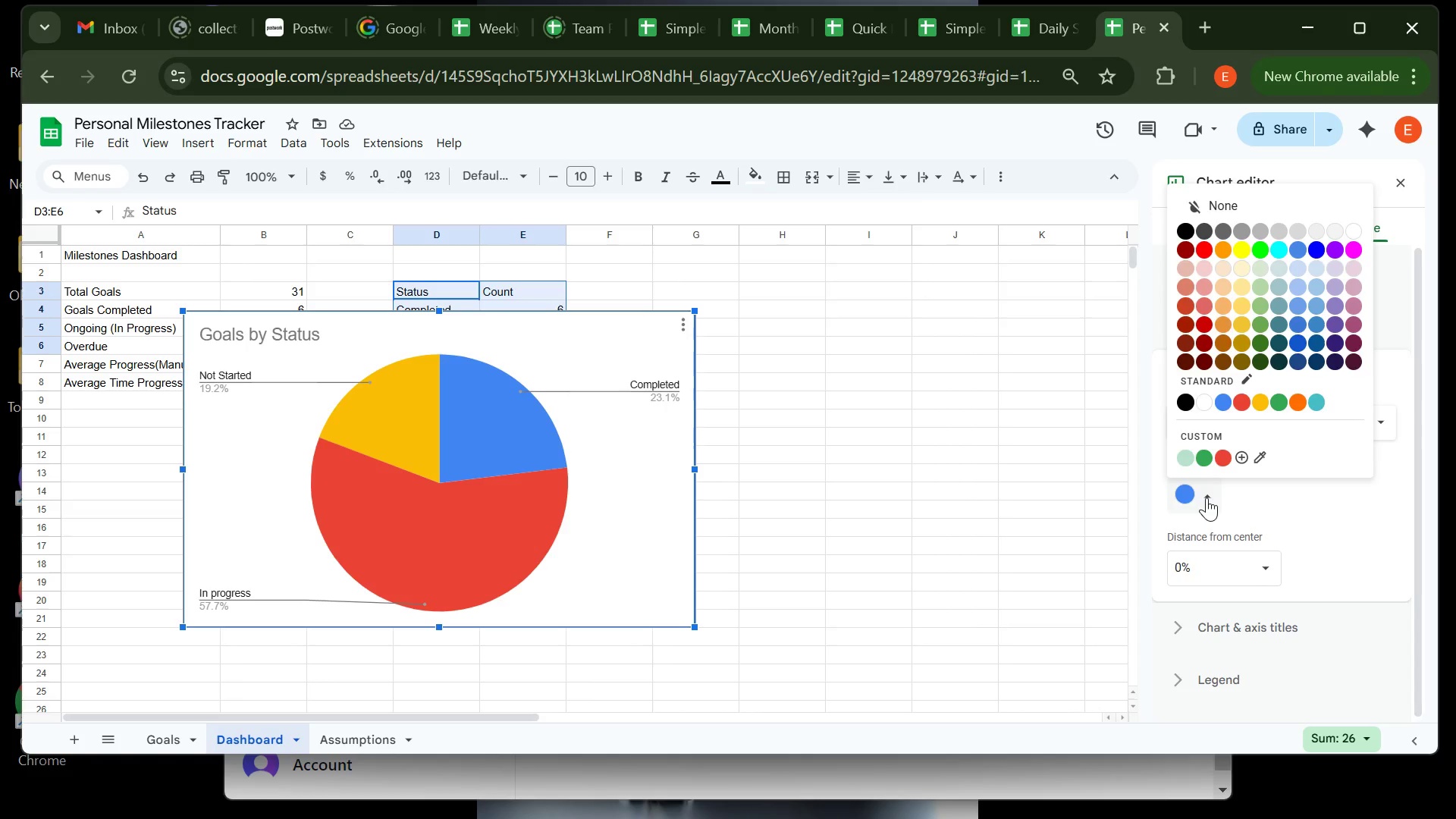 
left_click([1207, 497])
 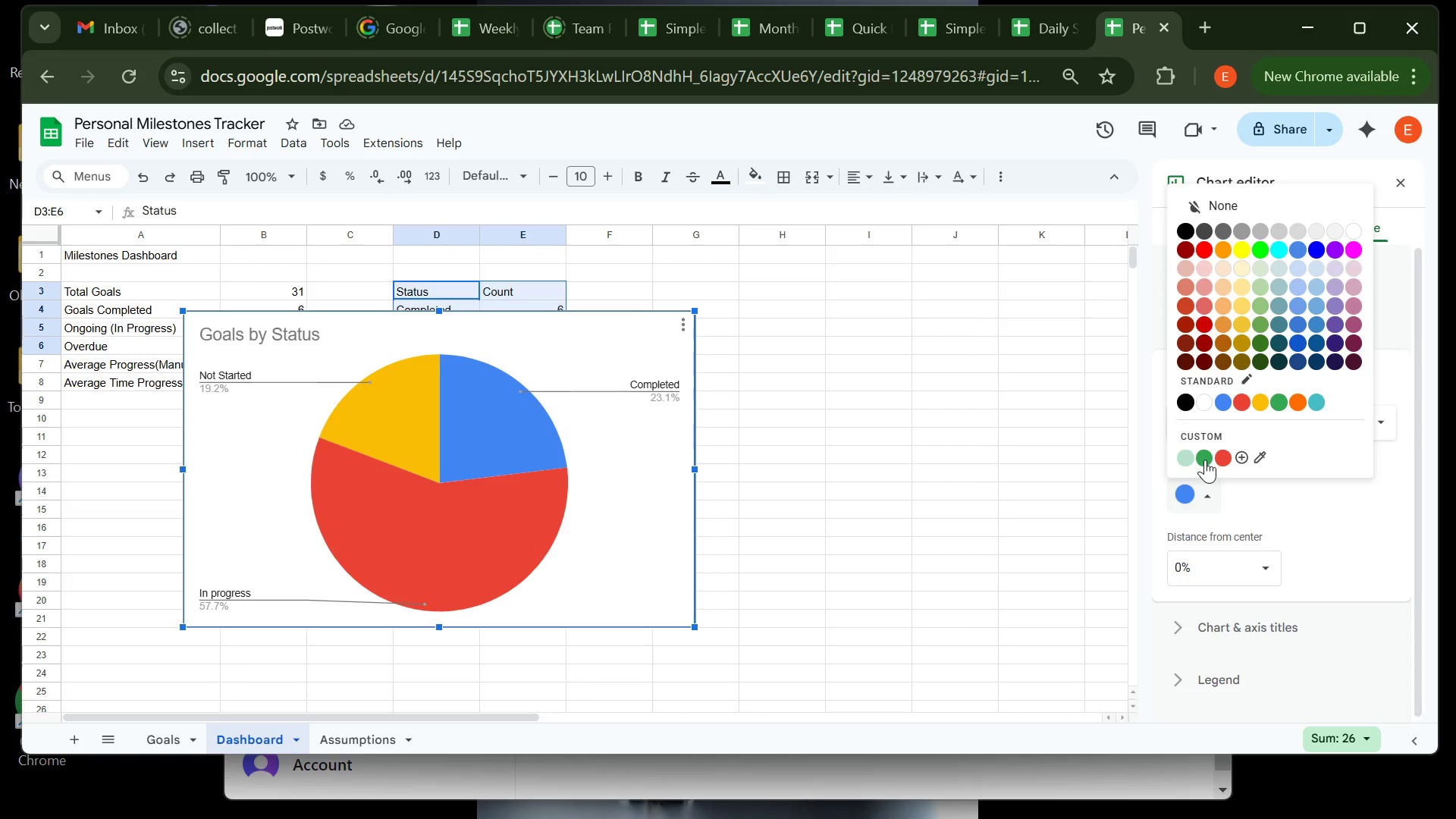 
left_click([1205, 460])
 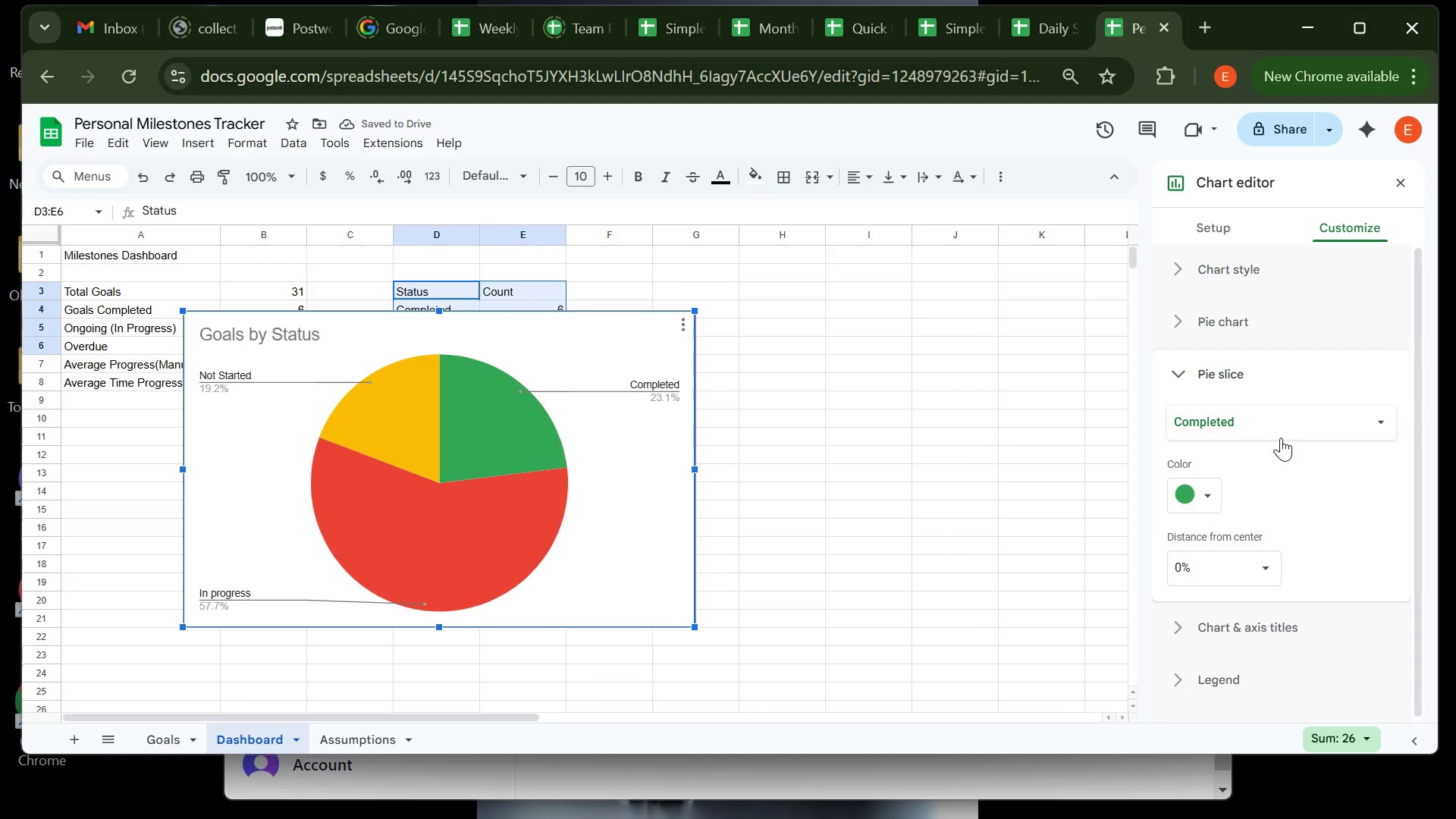 
left_click([1286, 425])
 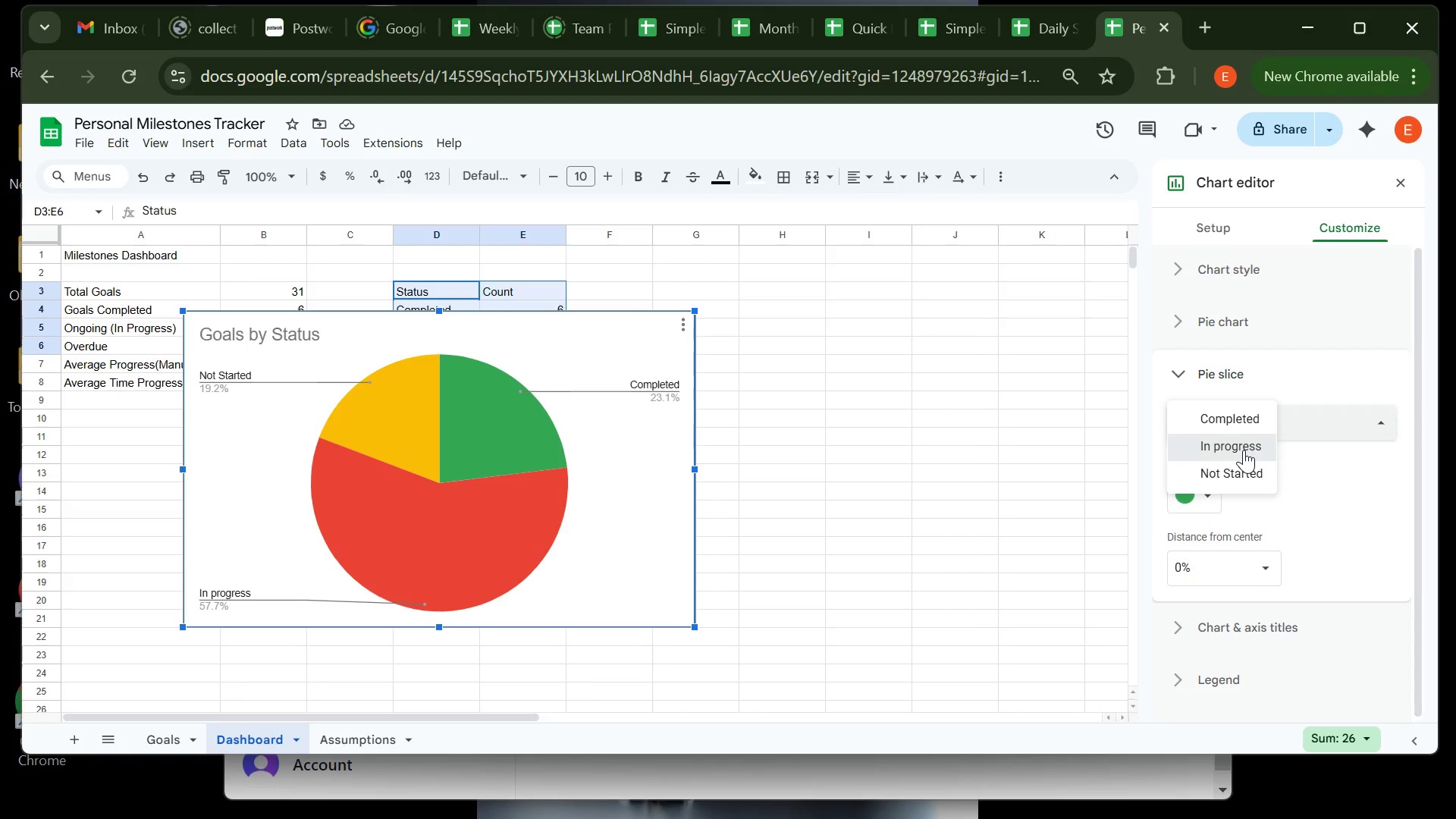 
left_click([1244, 450])
 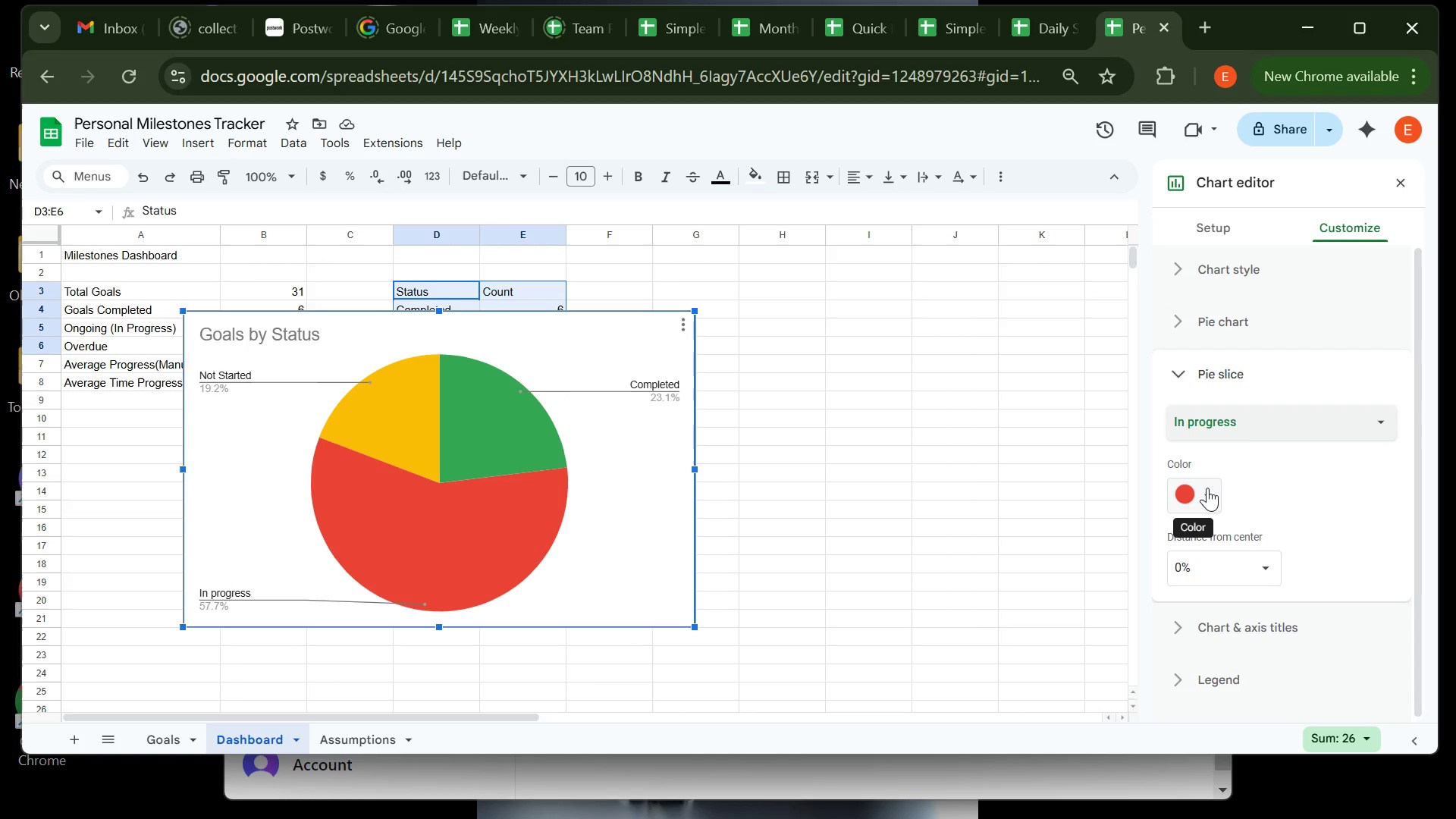 
left_click([1207, 488])
 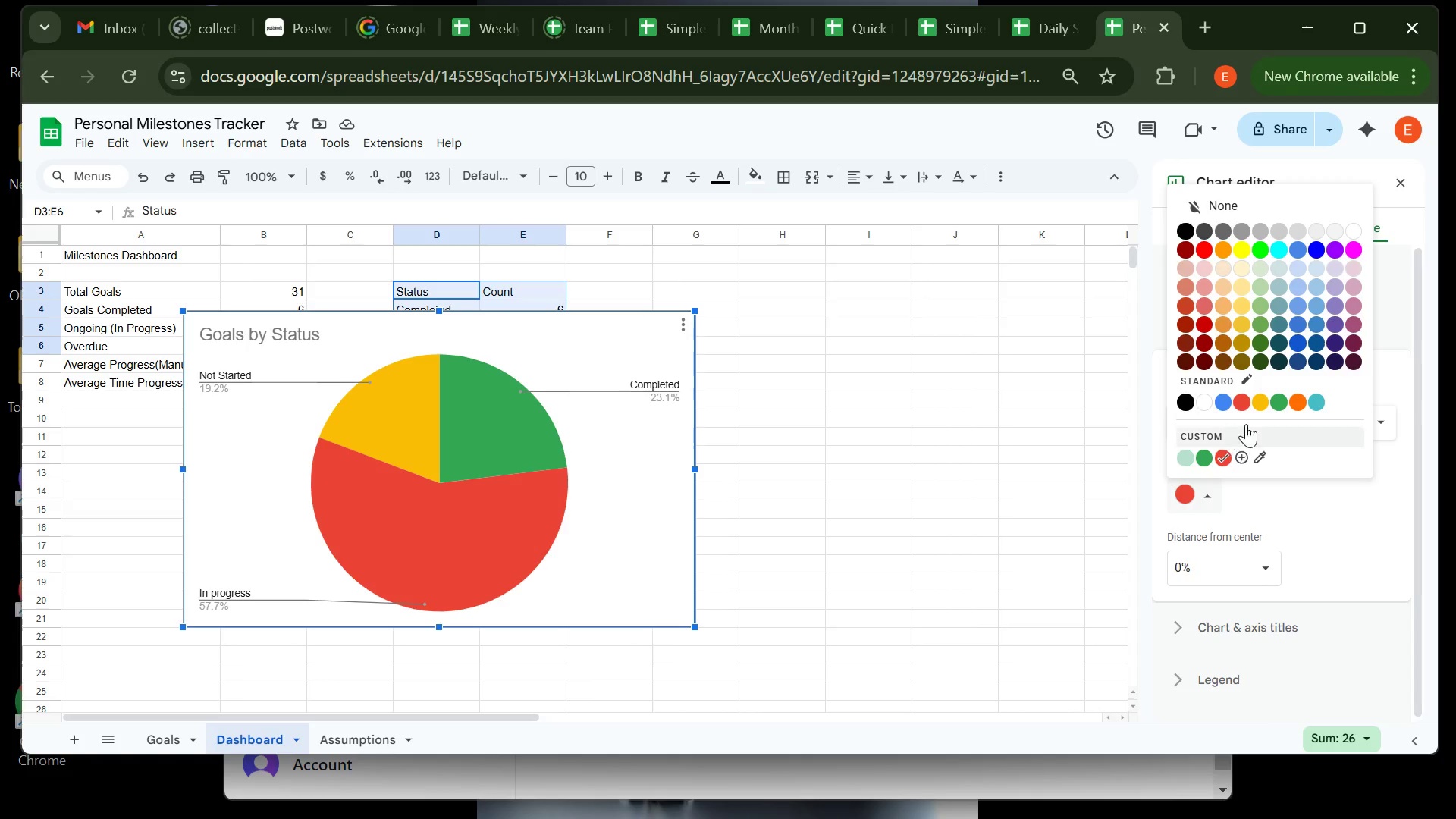 
mouse_move([1253, 391])
 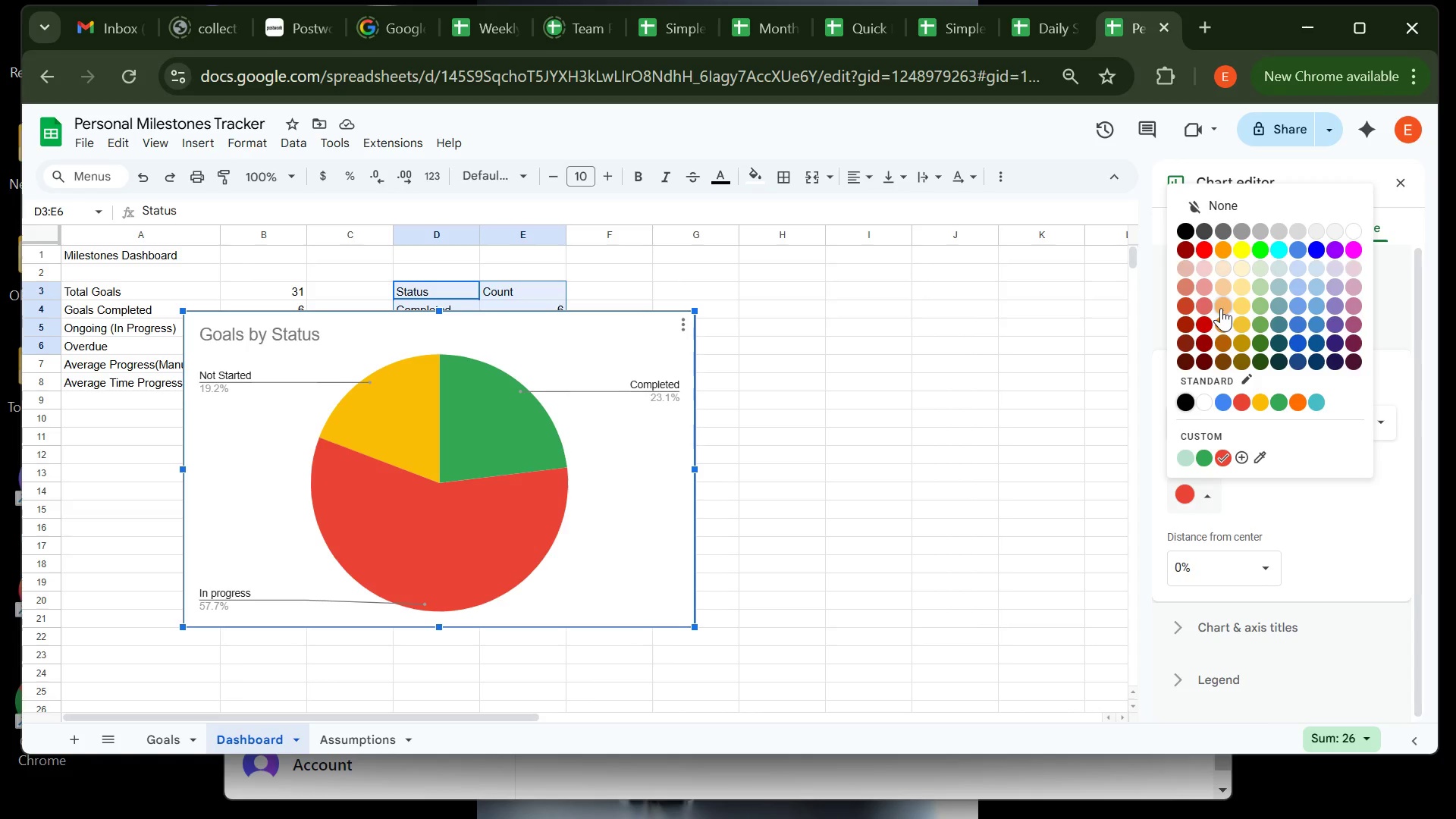 
left_click([1221, 308])
 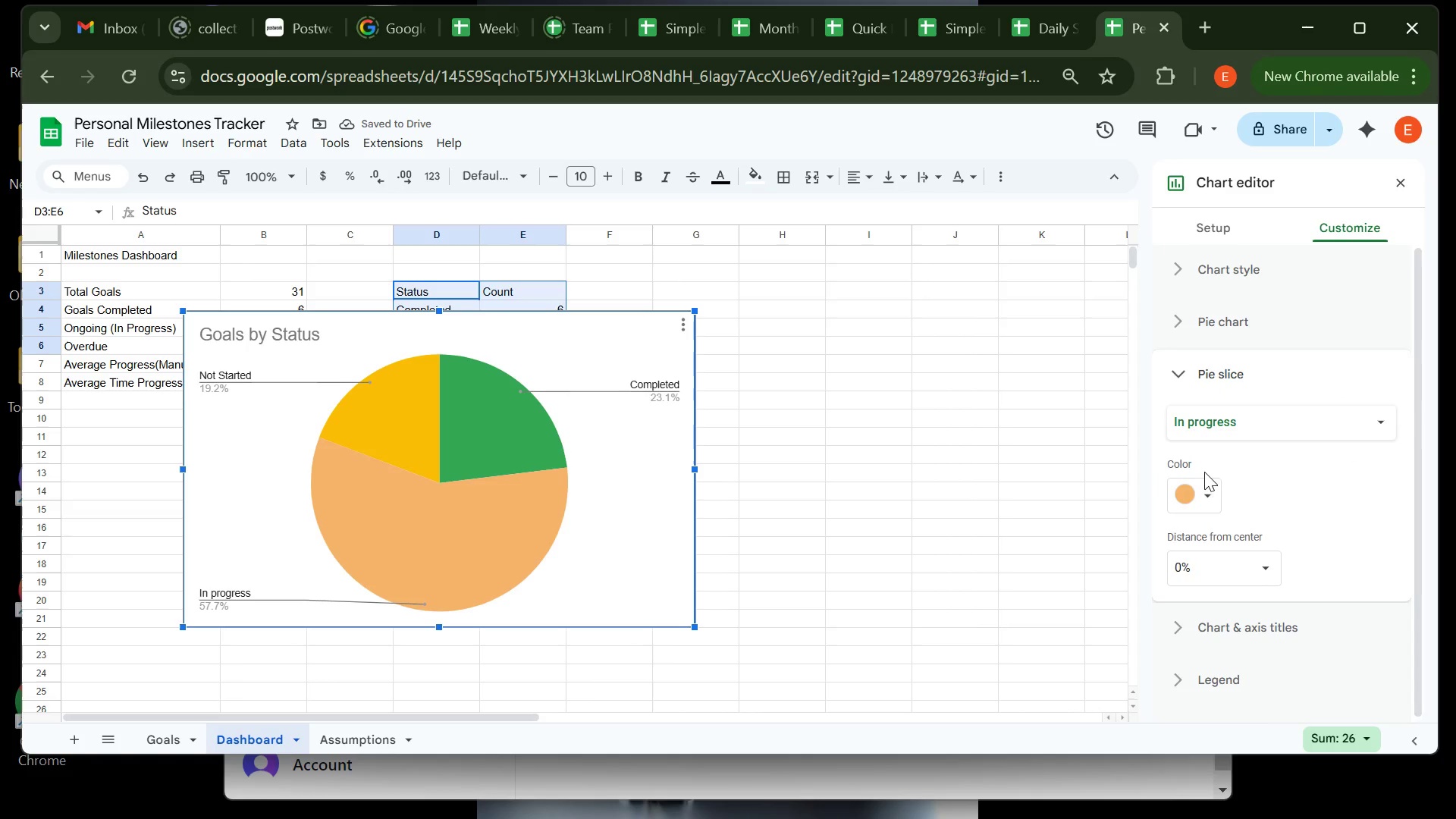 
left_click([1199, 495])
 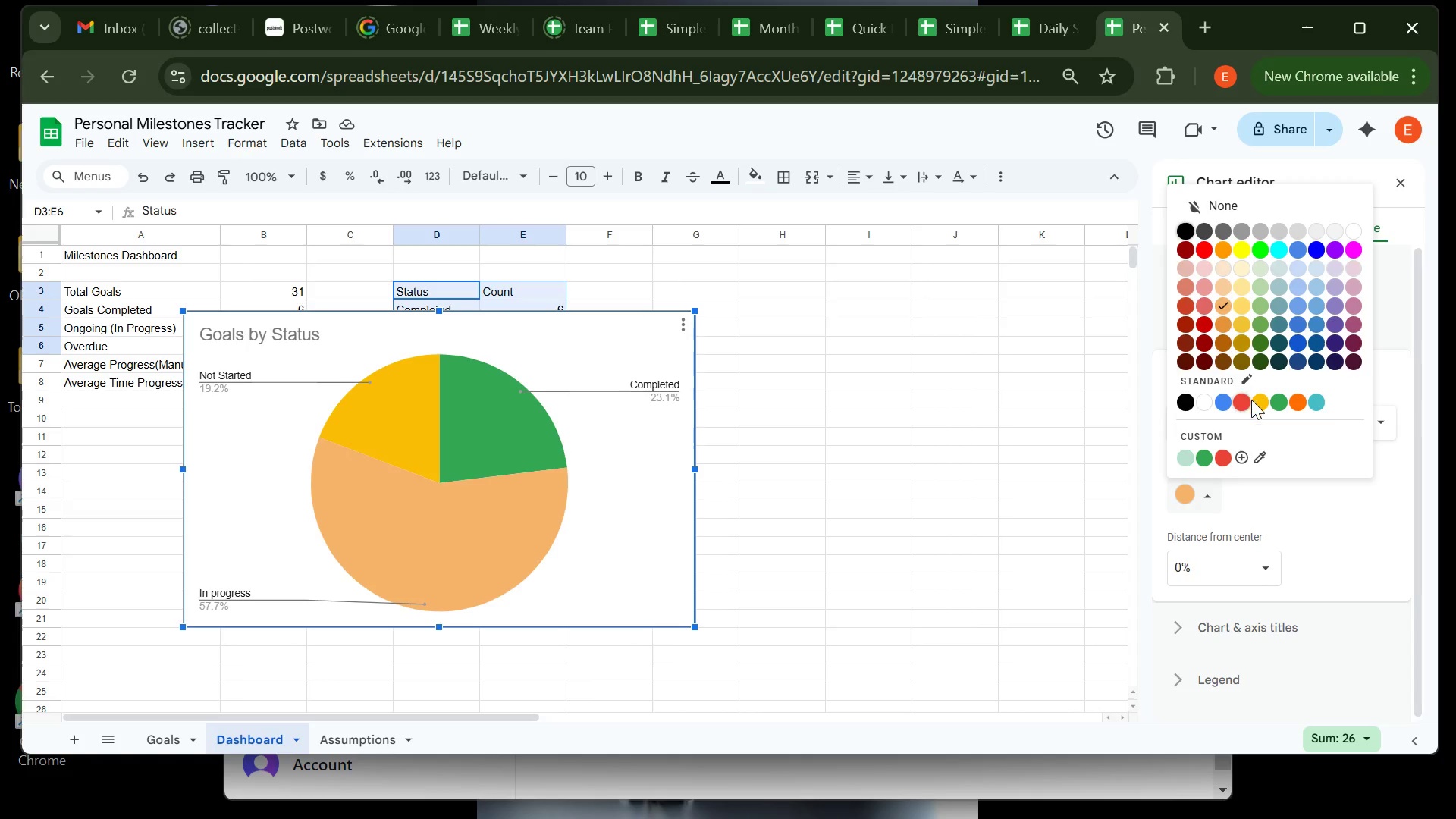 
left_click([1257, 405])
 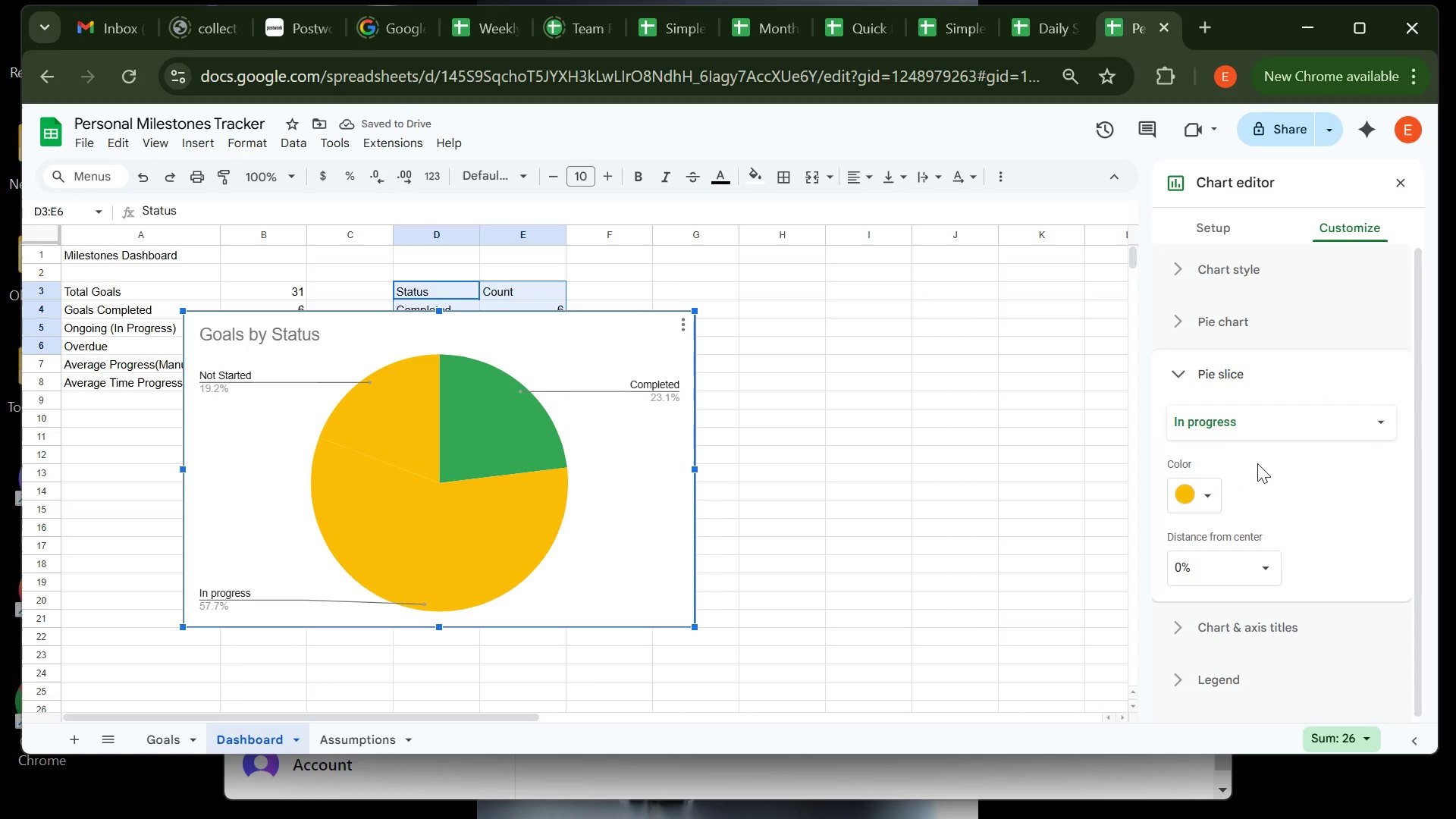 
left_click([1256, 426])
 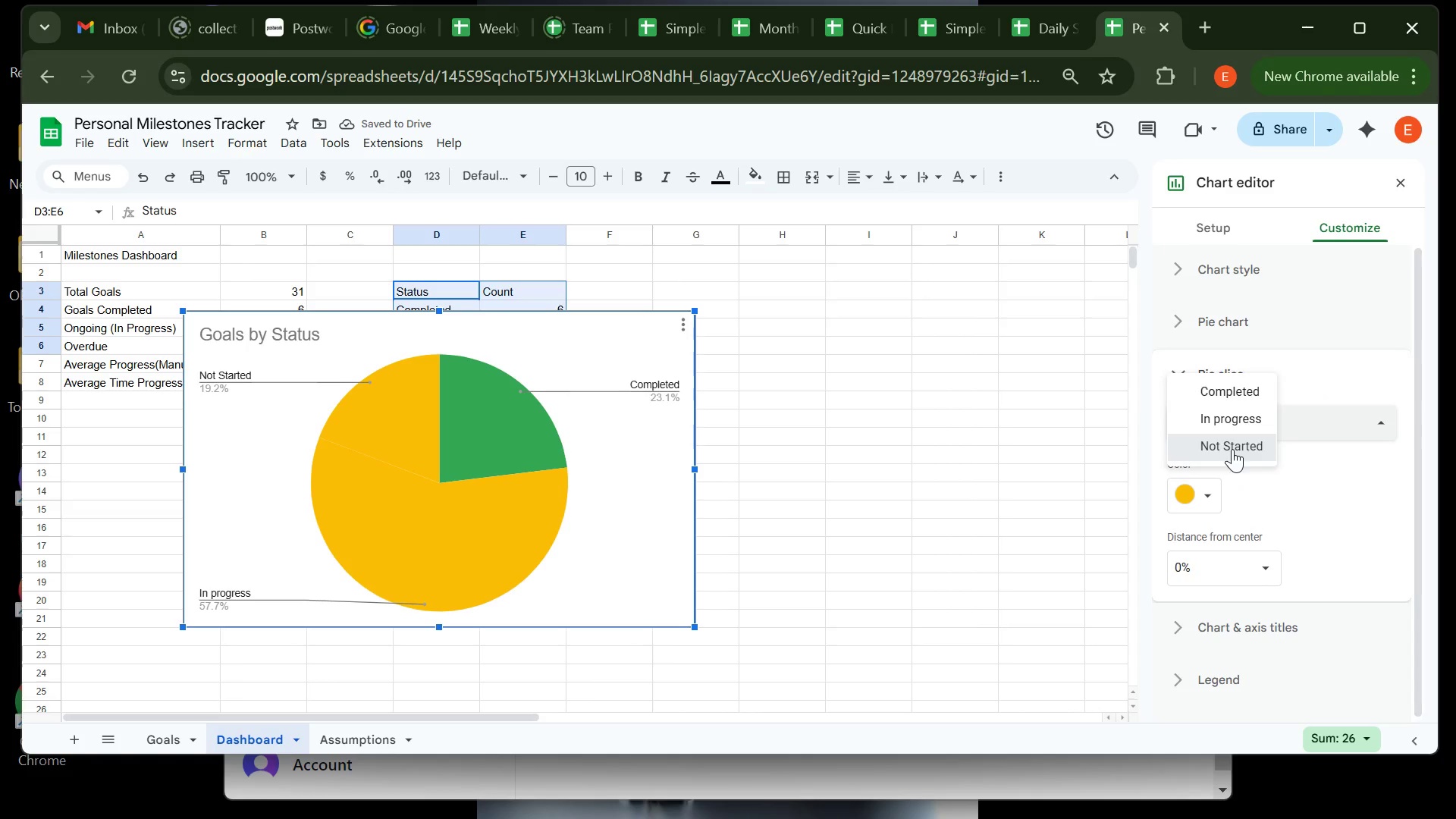 
left_click([1232, 449])
 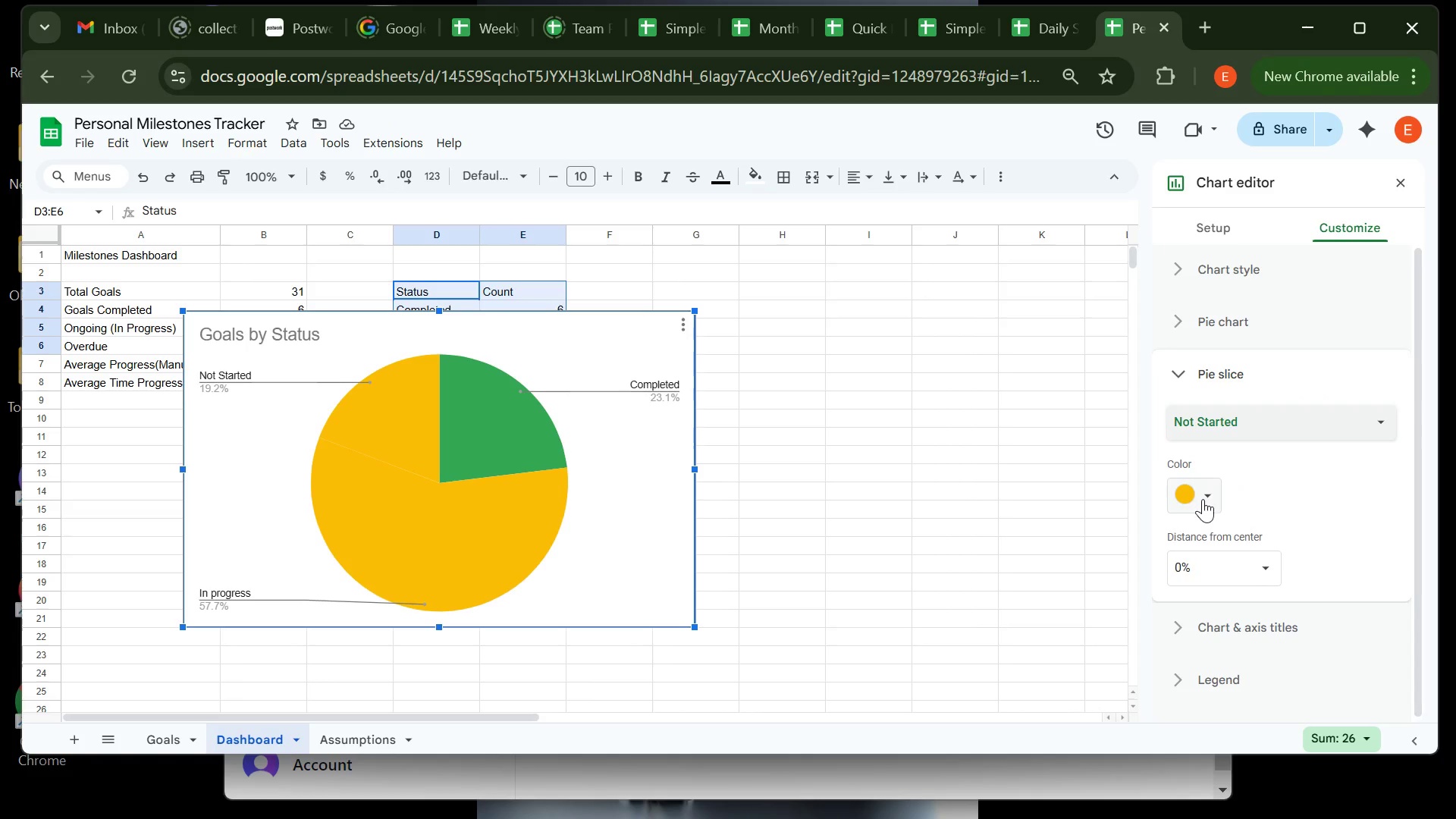 
left_click([1203, 497])
 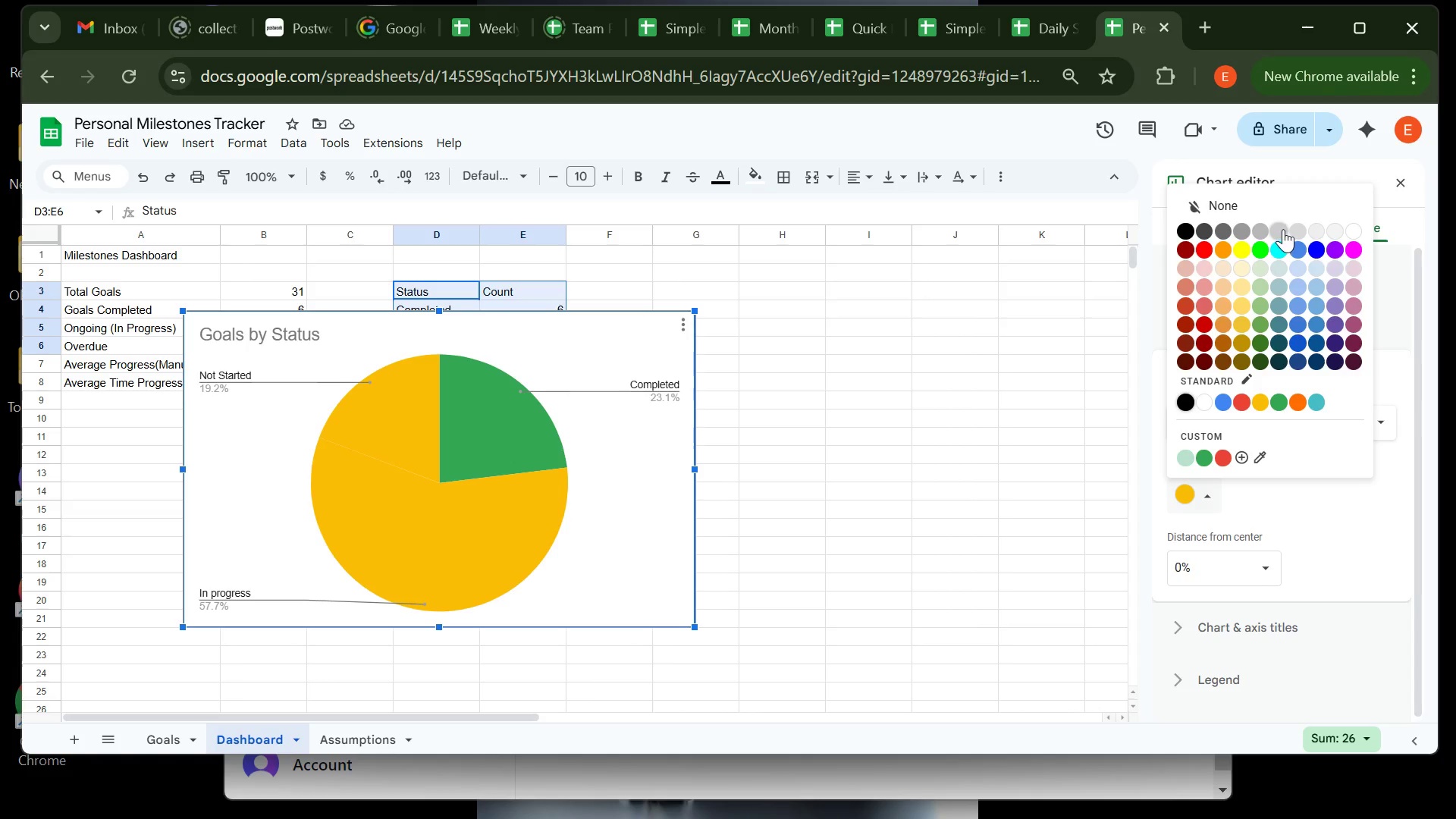 
left_click([1284, 229])
 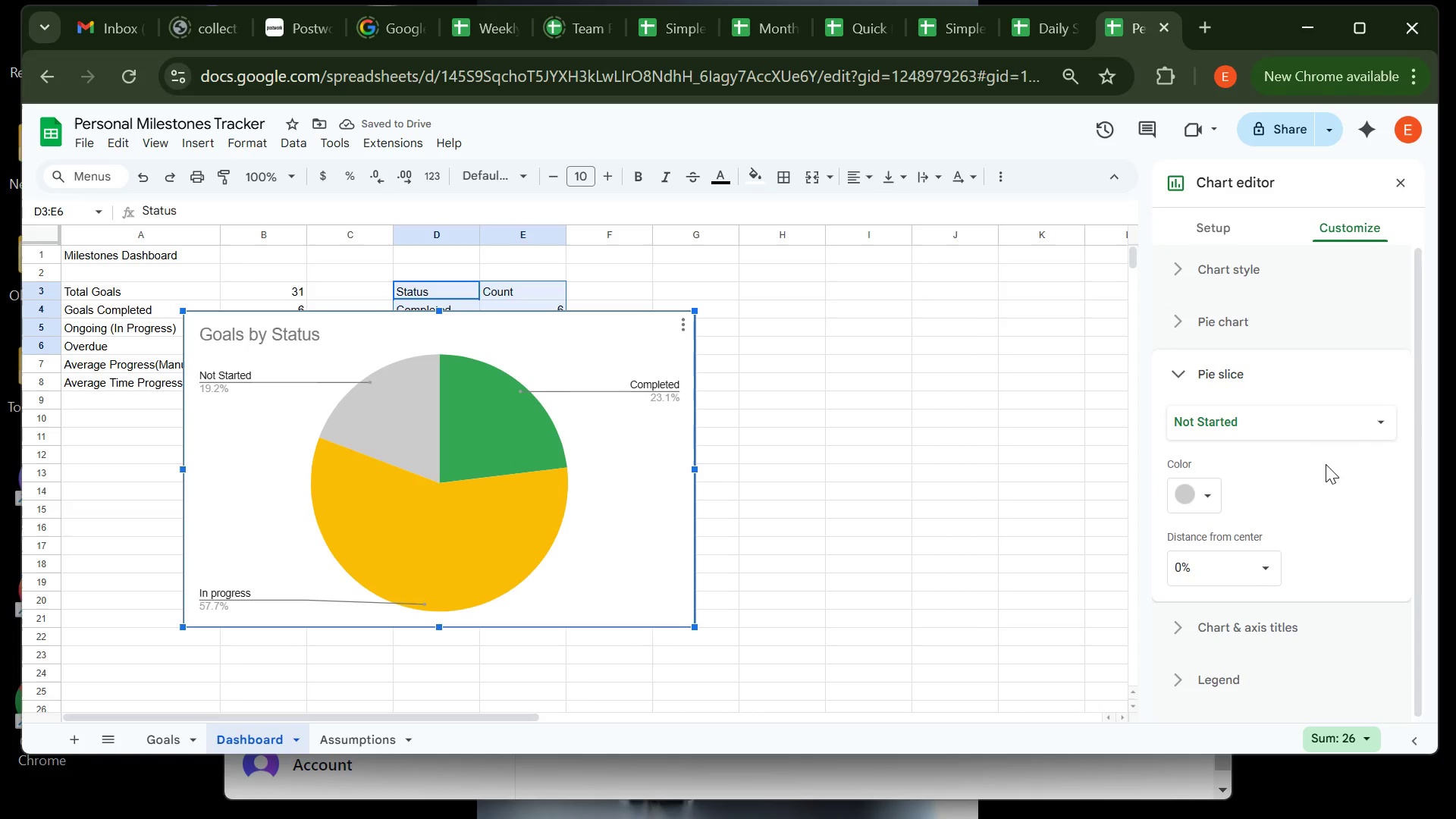 
wait(9.18)
 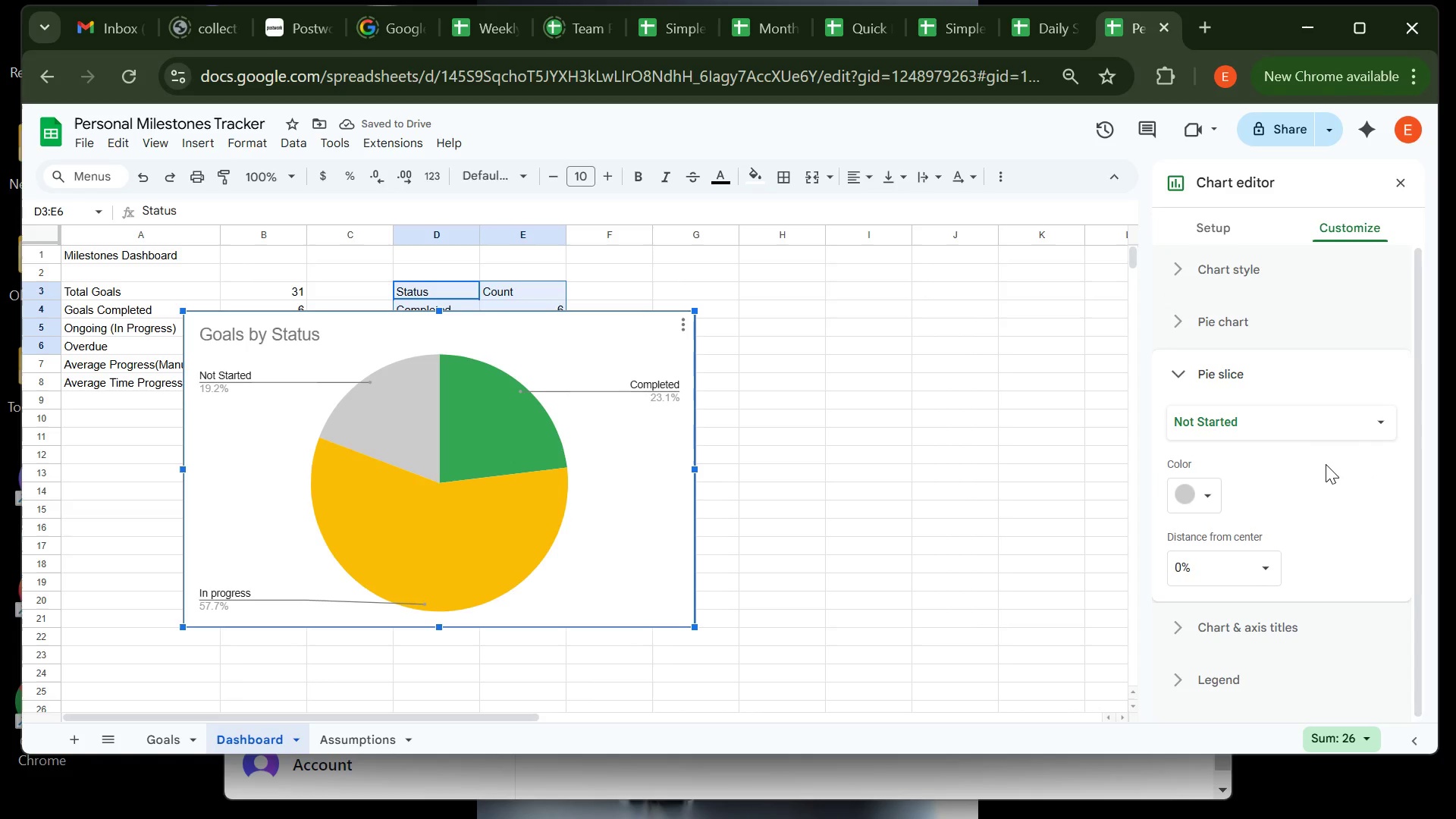 
left_click([1200, 332])
 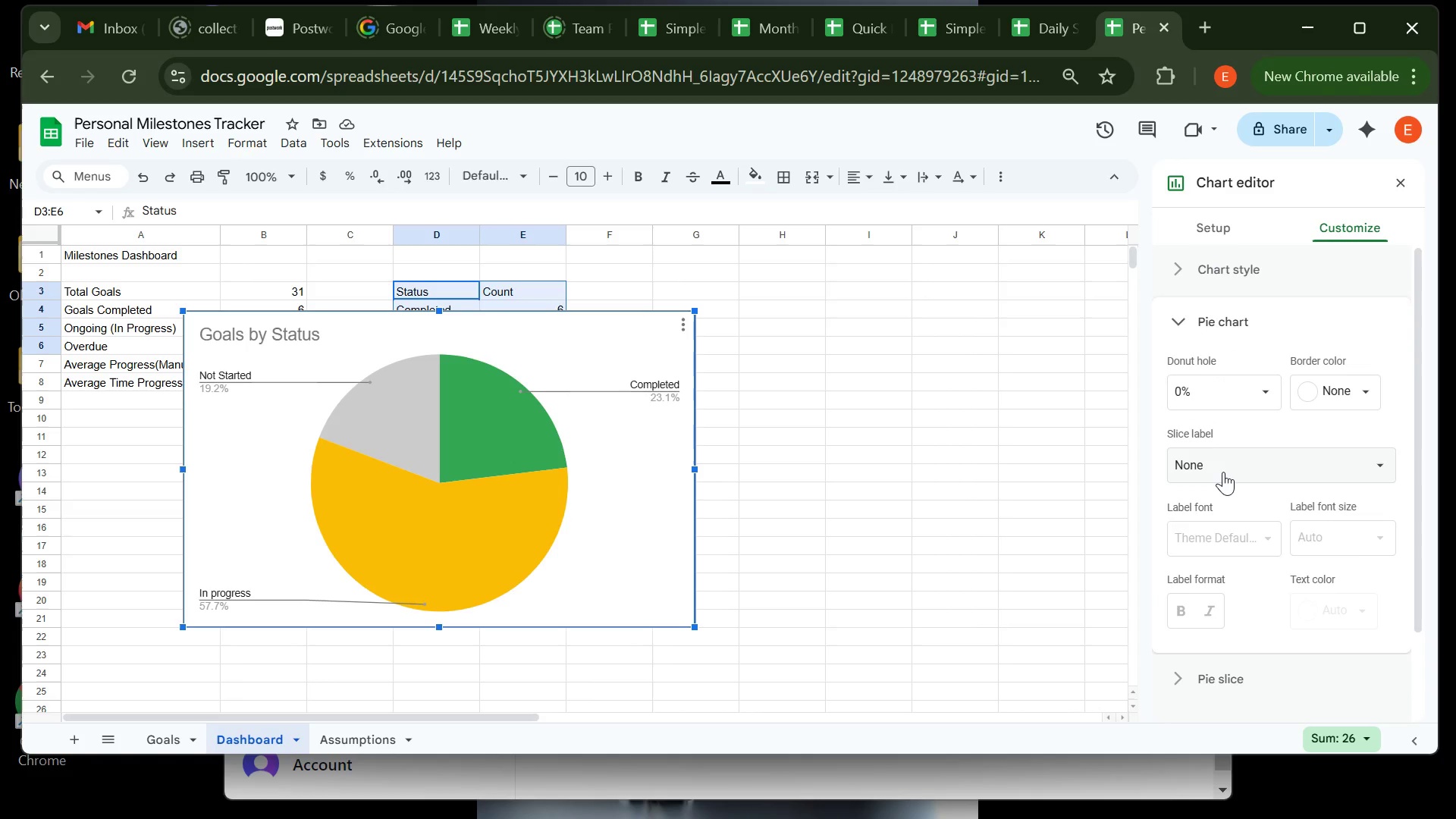 
left_click([1223, 472])
 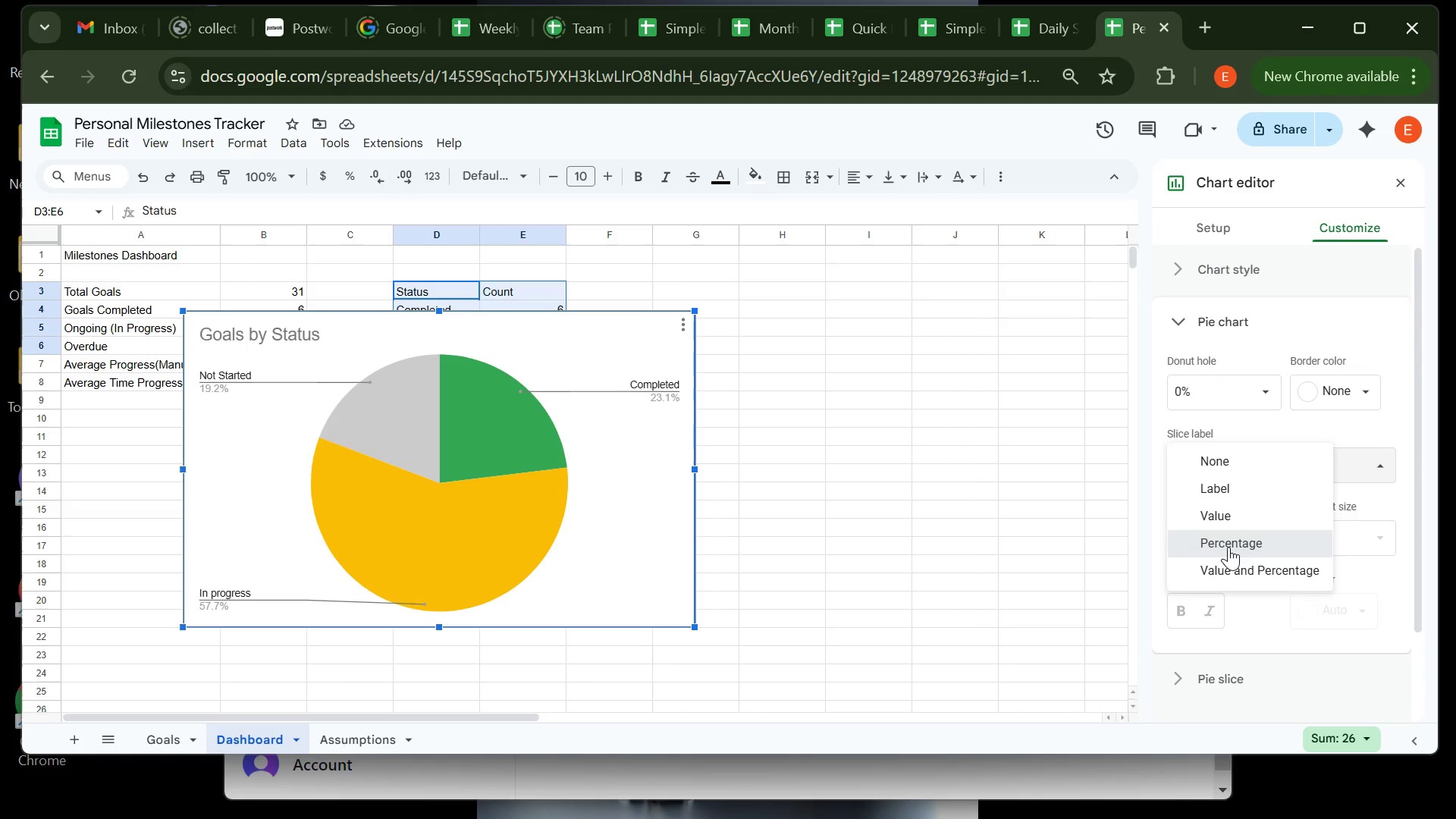 
left_click([1228, 547])
 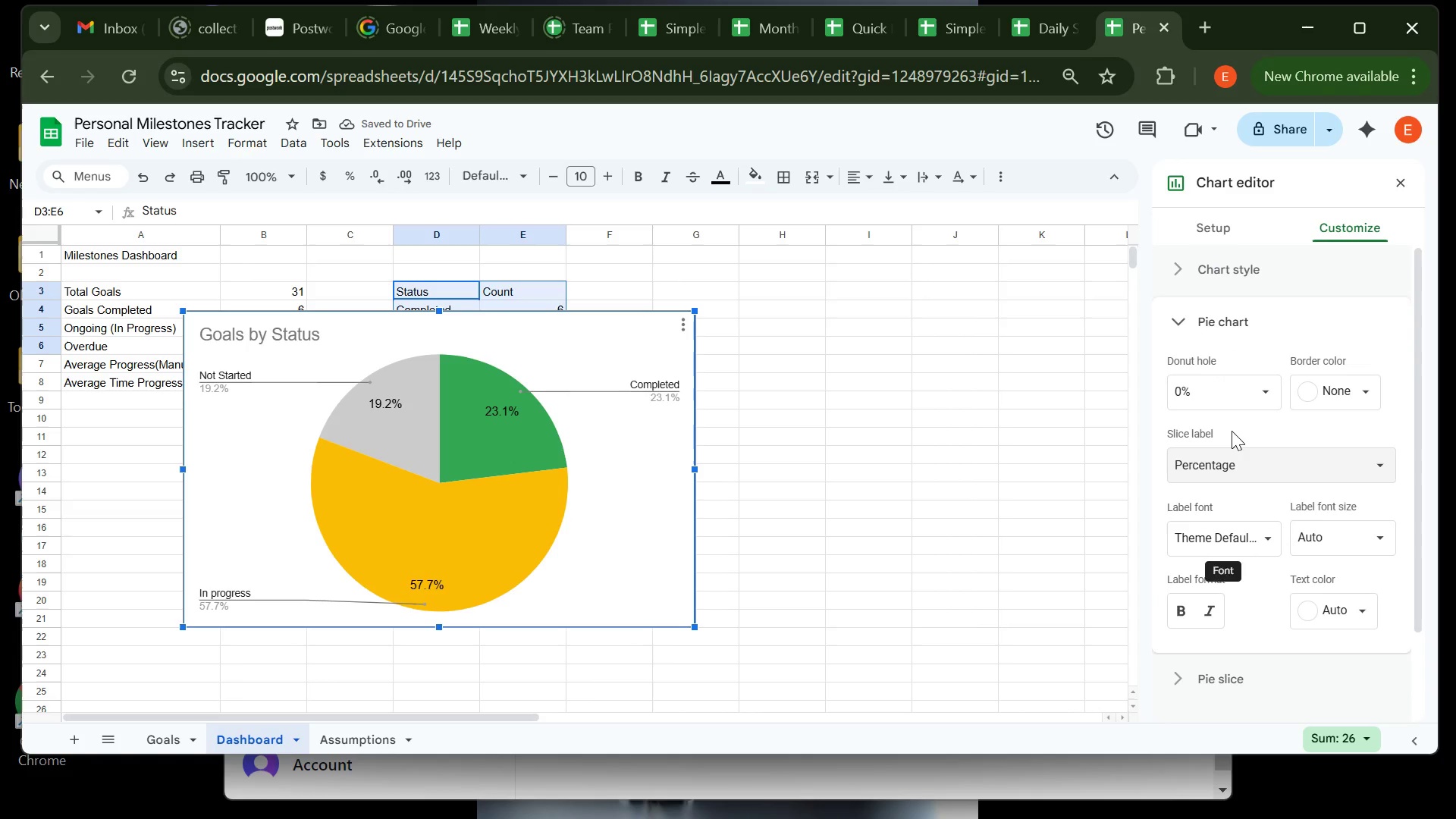 
mouse_move([1216, 493])
 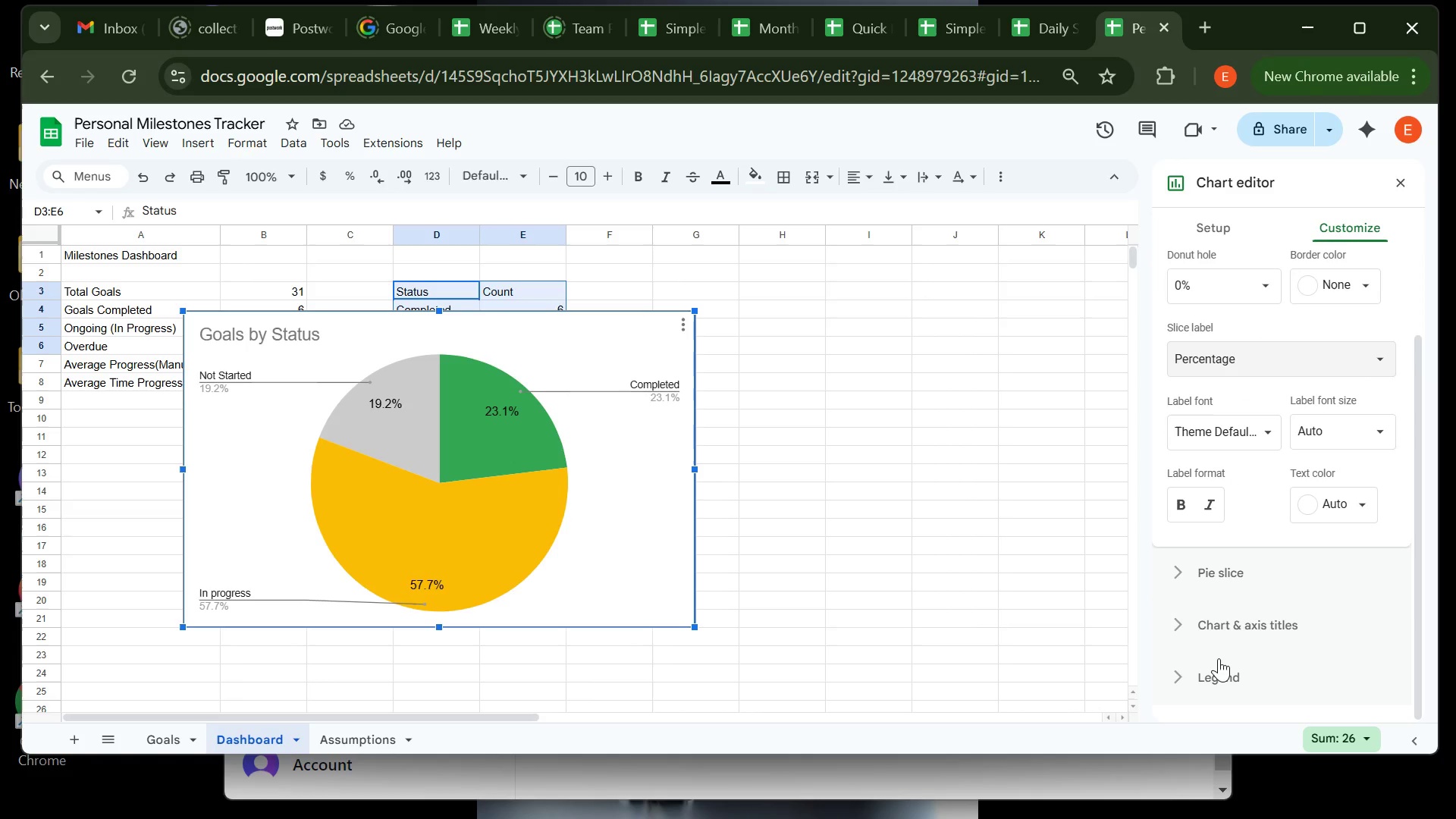 
left_click([1219, 658])
 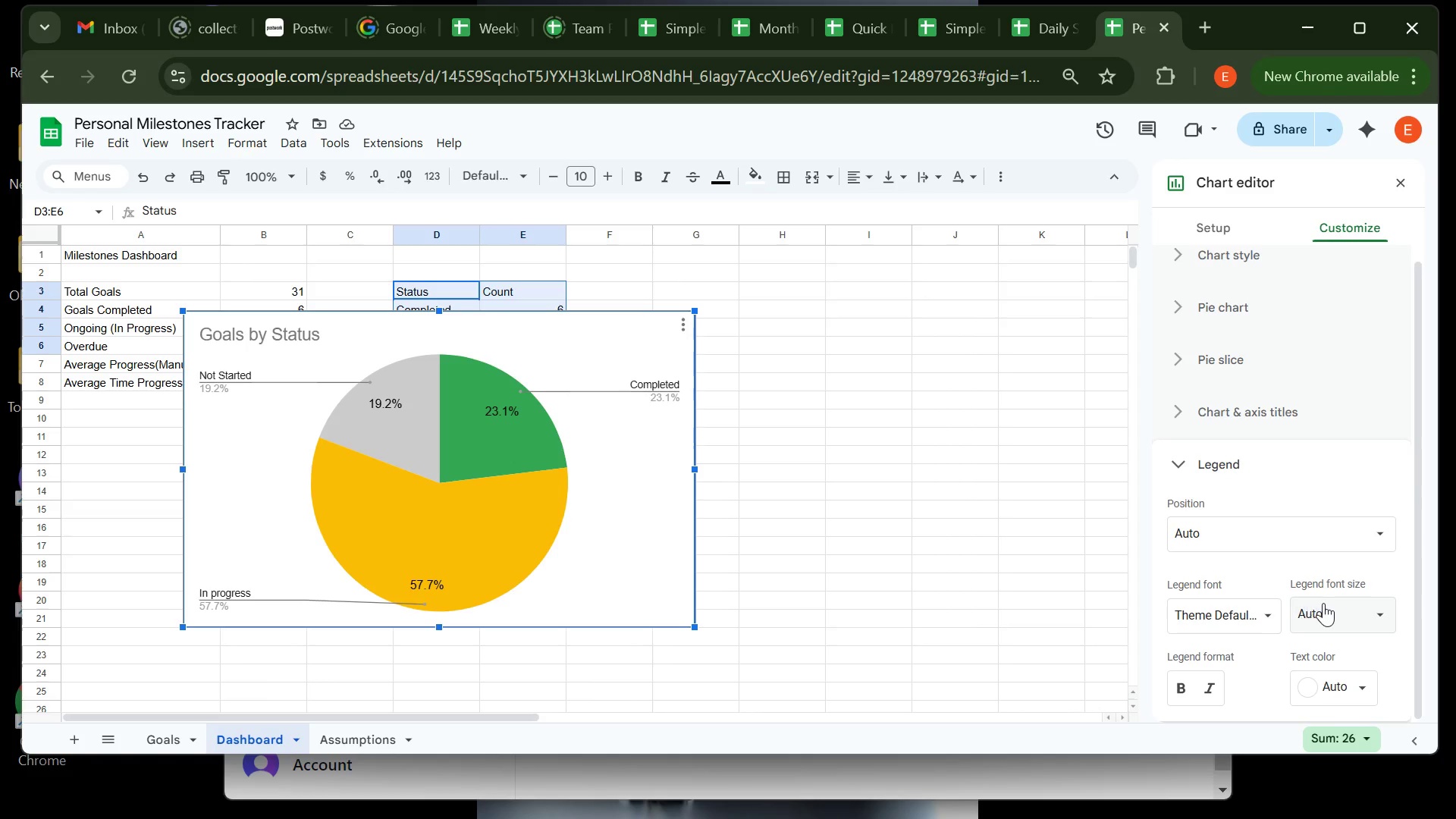 
wait(6.18)
 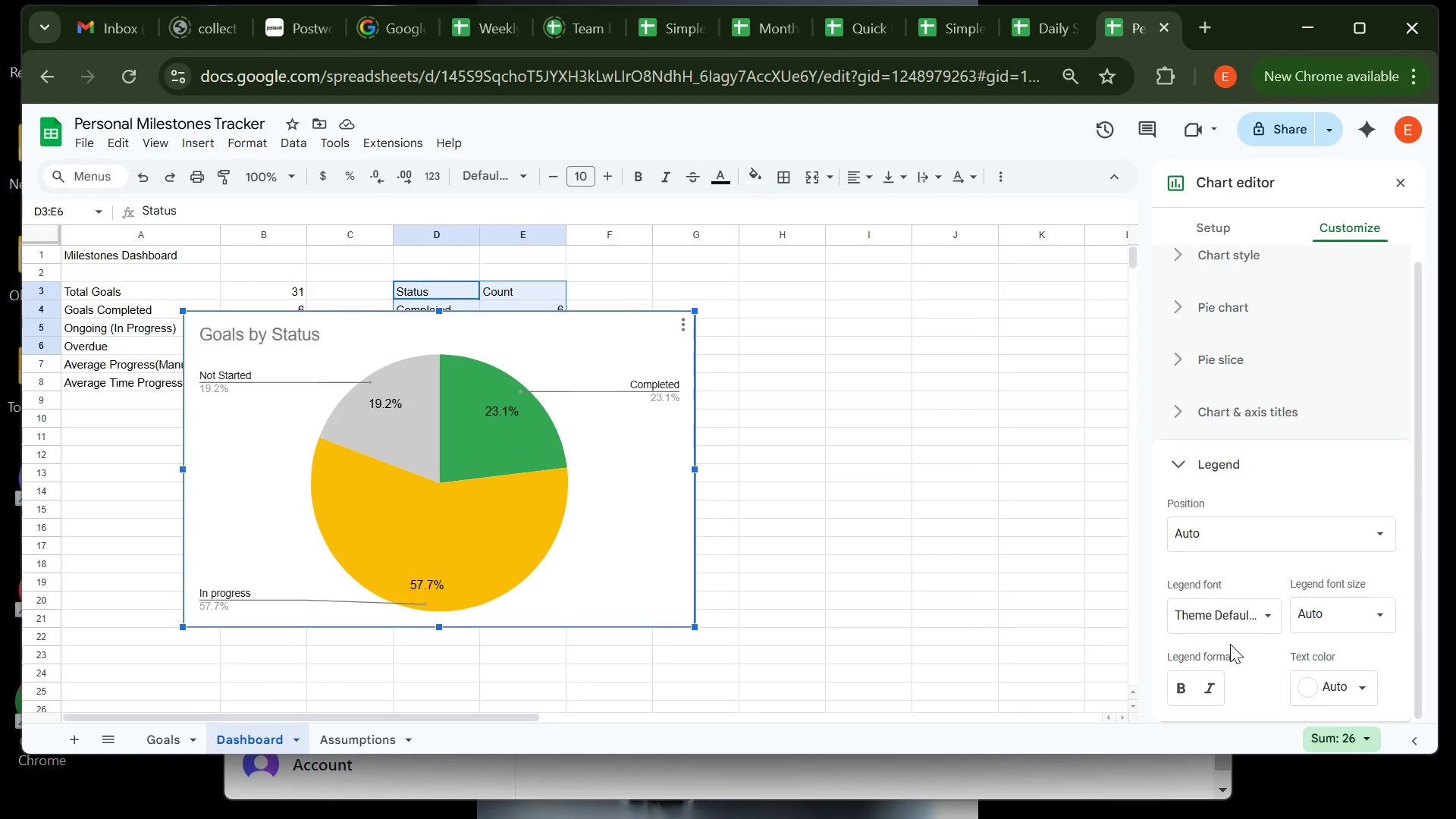 
left_click([1291, 543])
 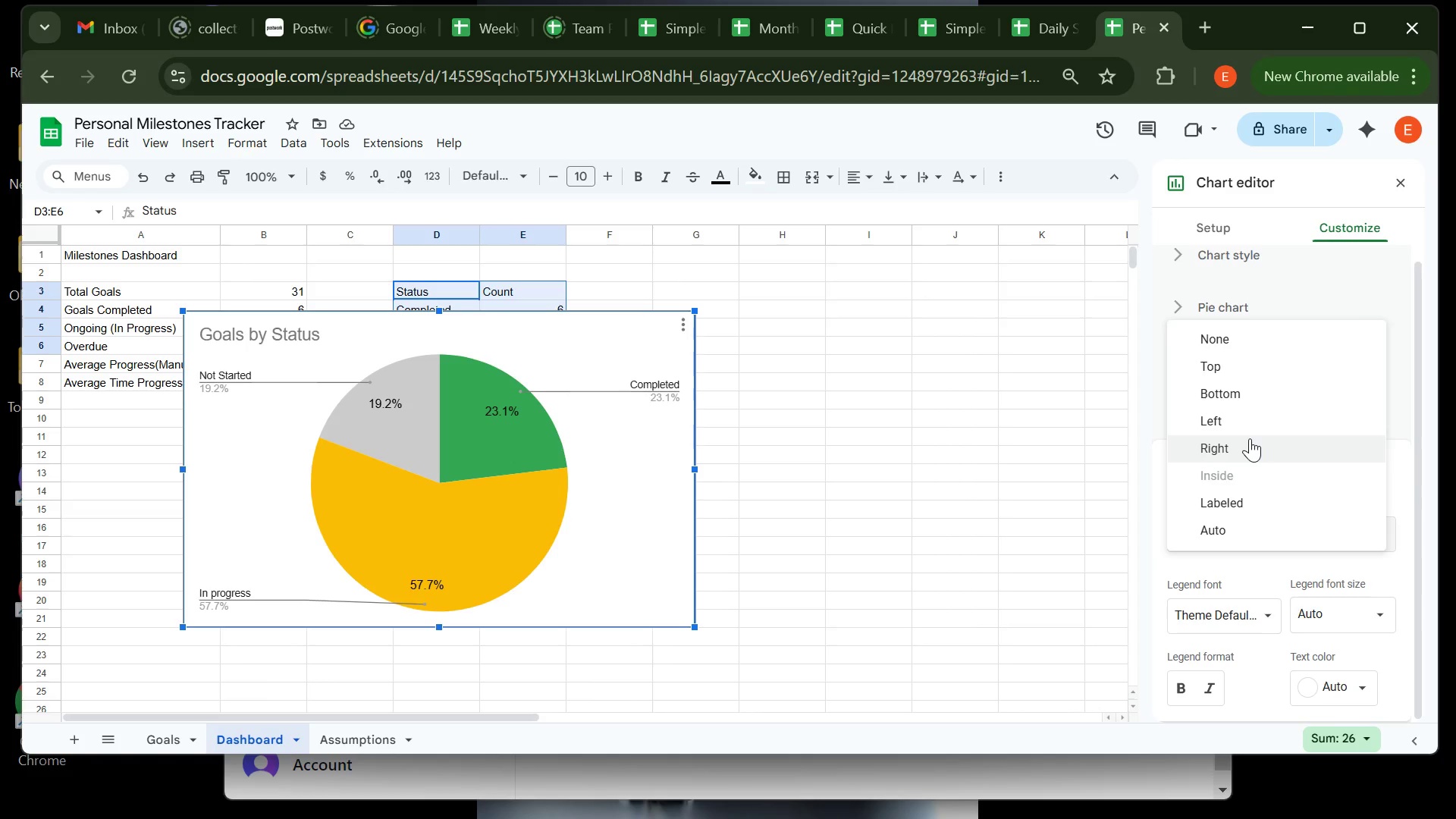 
left_click([1250, 438])
 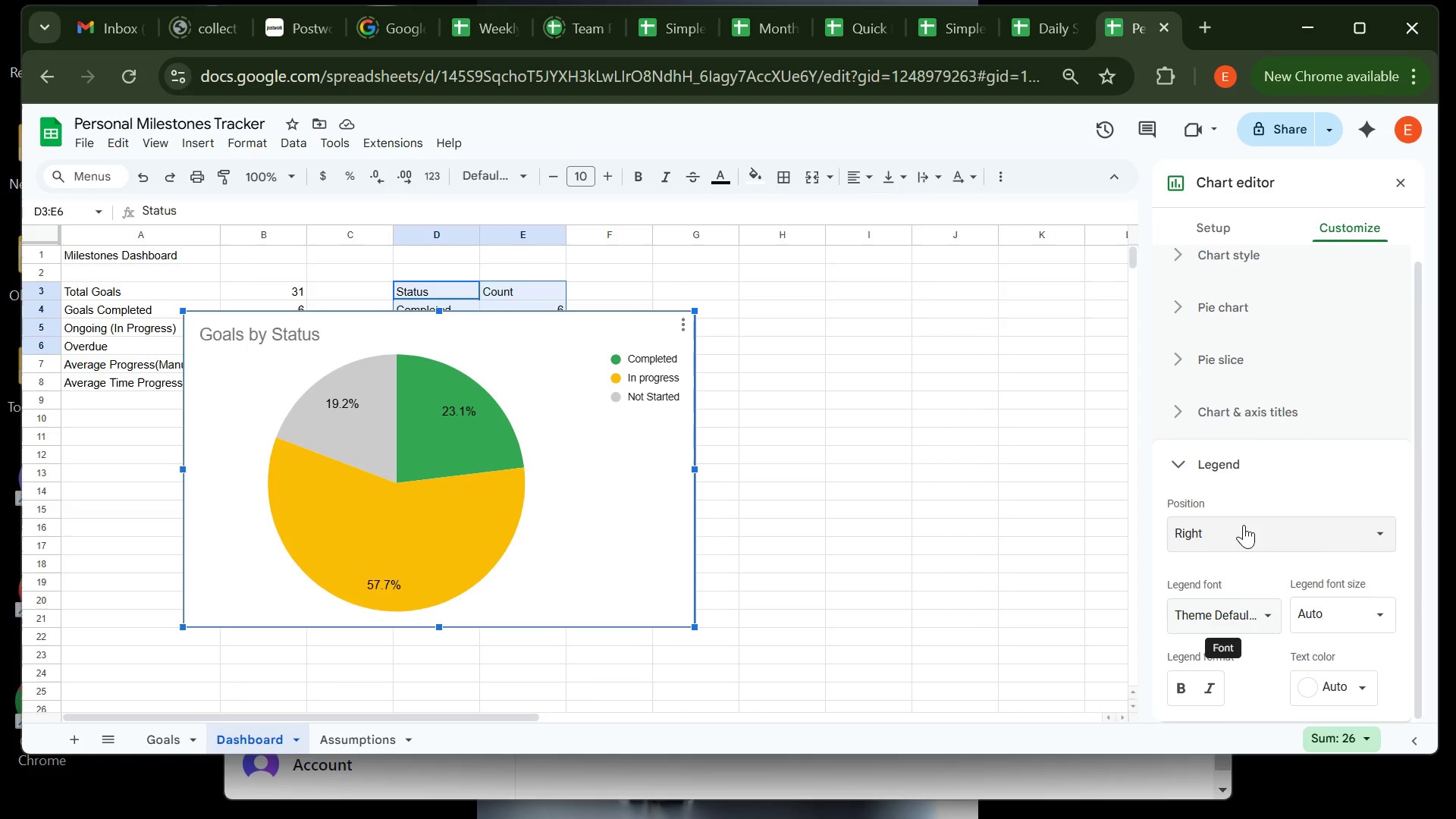 
wait(7.44)
 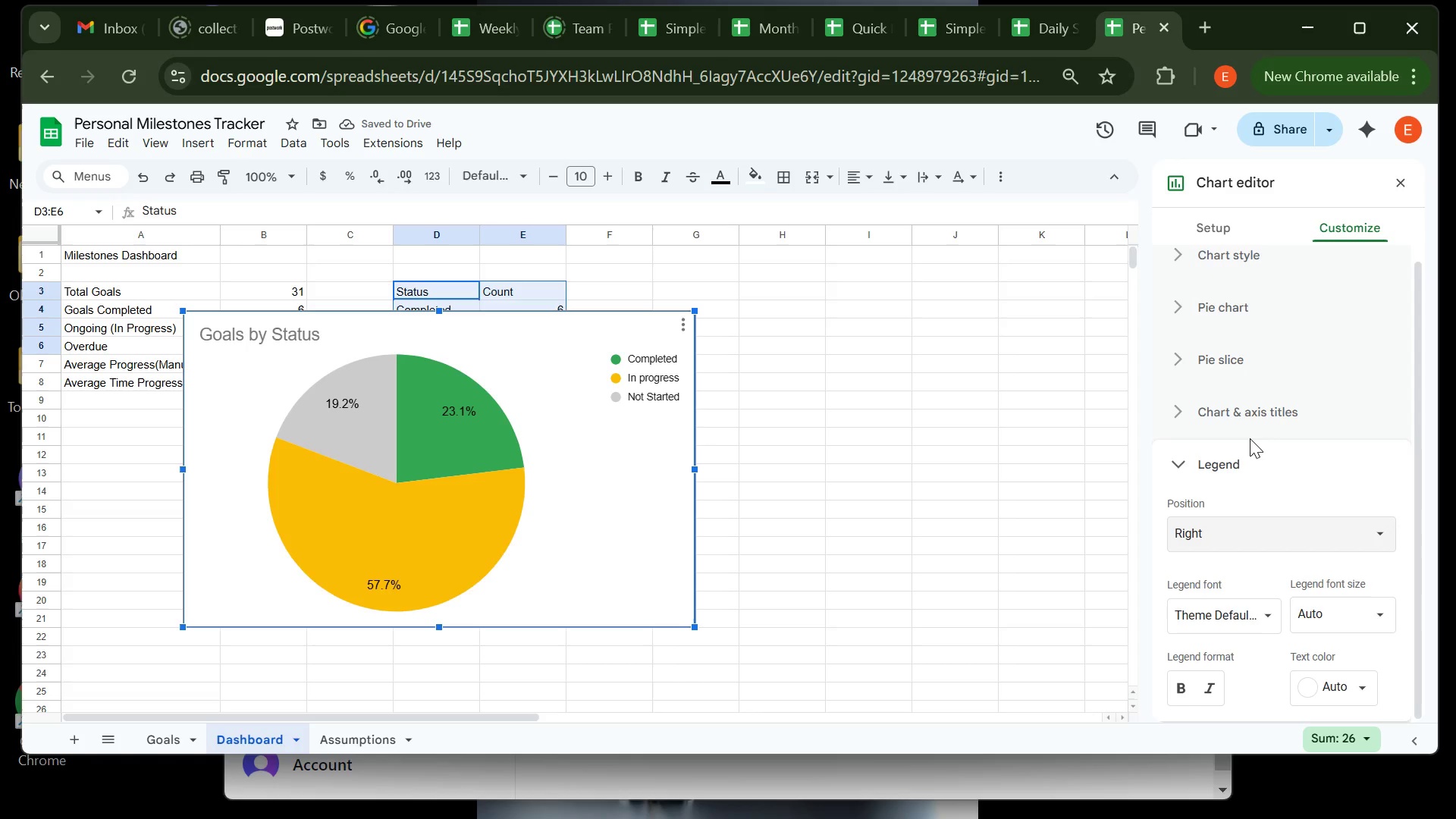 
left_click([1183, 458])
 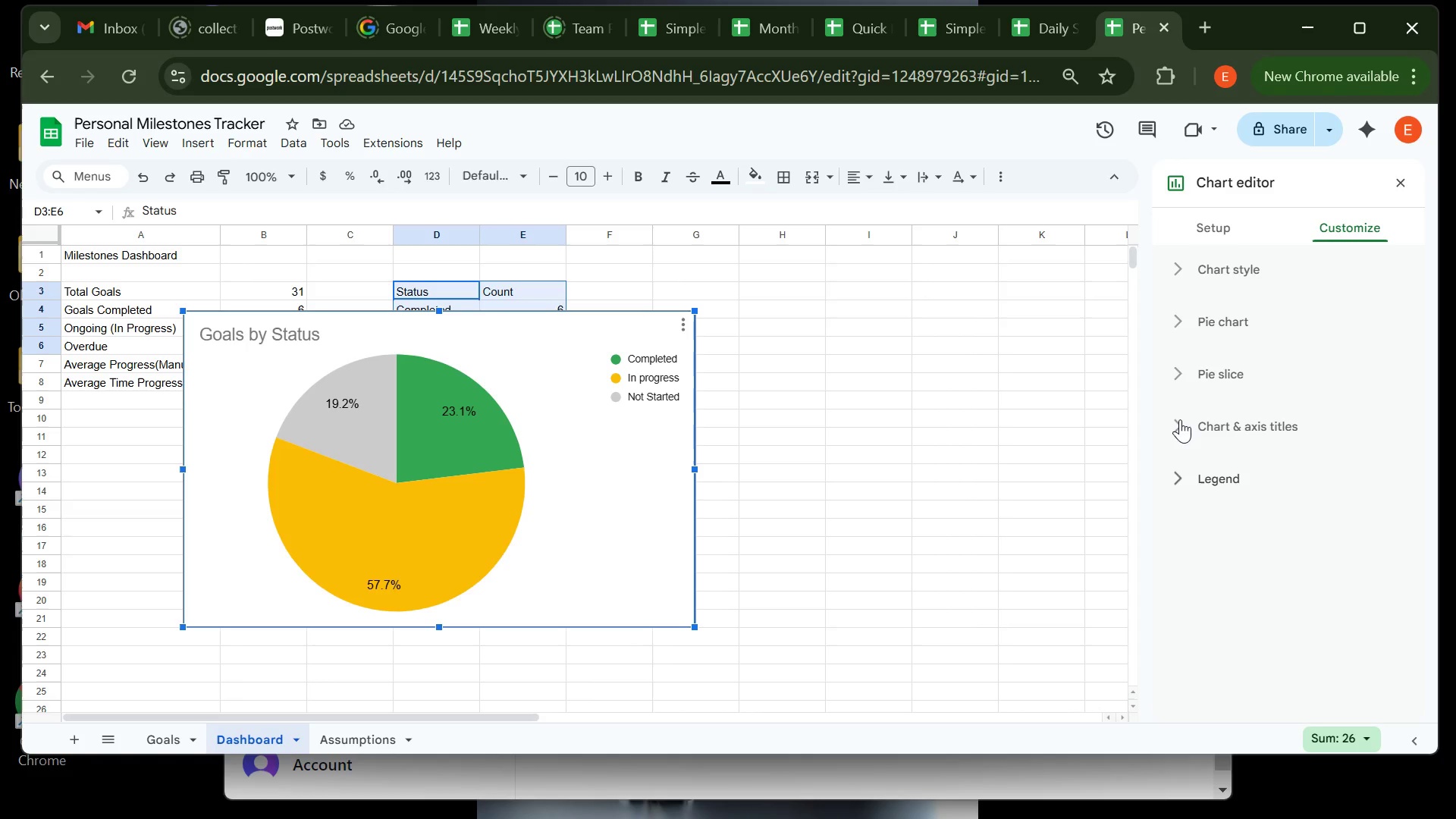 
left_click([1180, 419])
 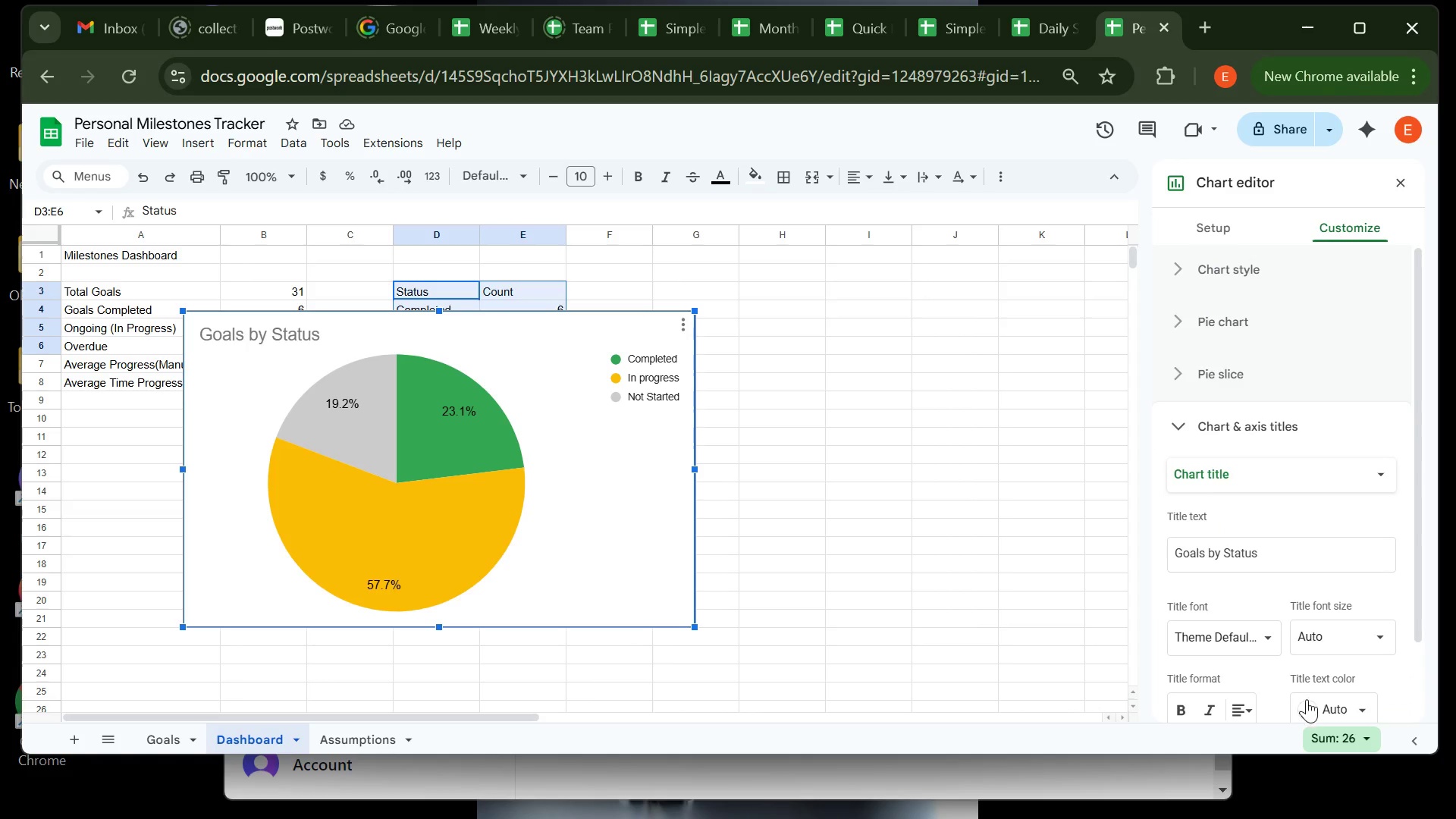 
left_click([1307, 704])
 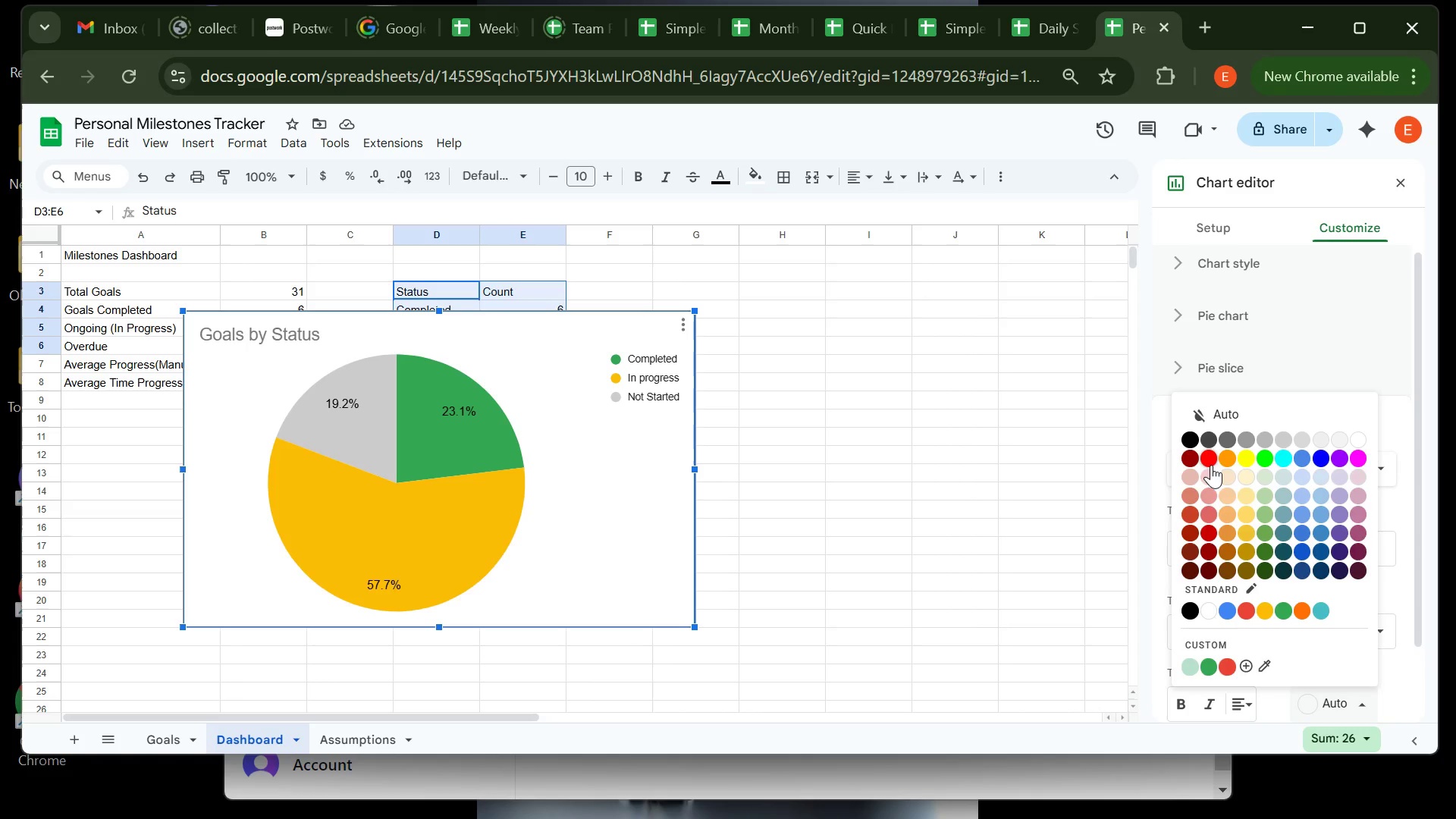 
left_click([1209, 465])
 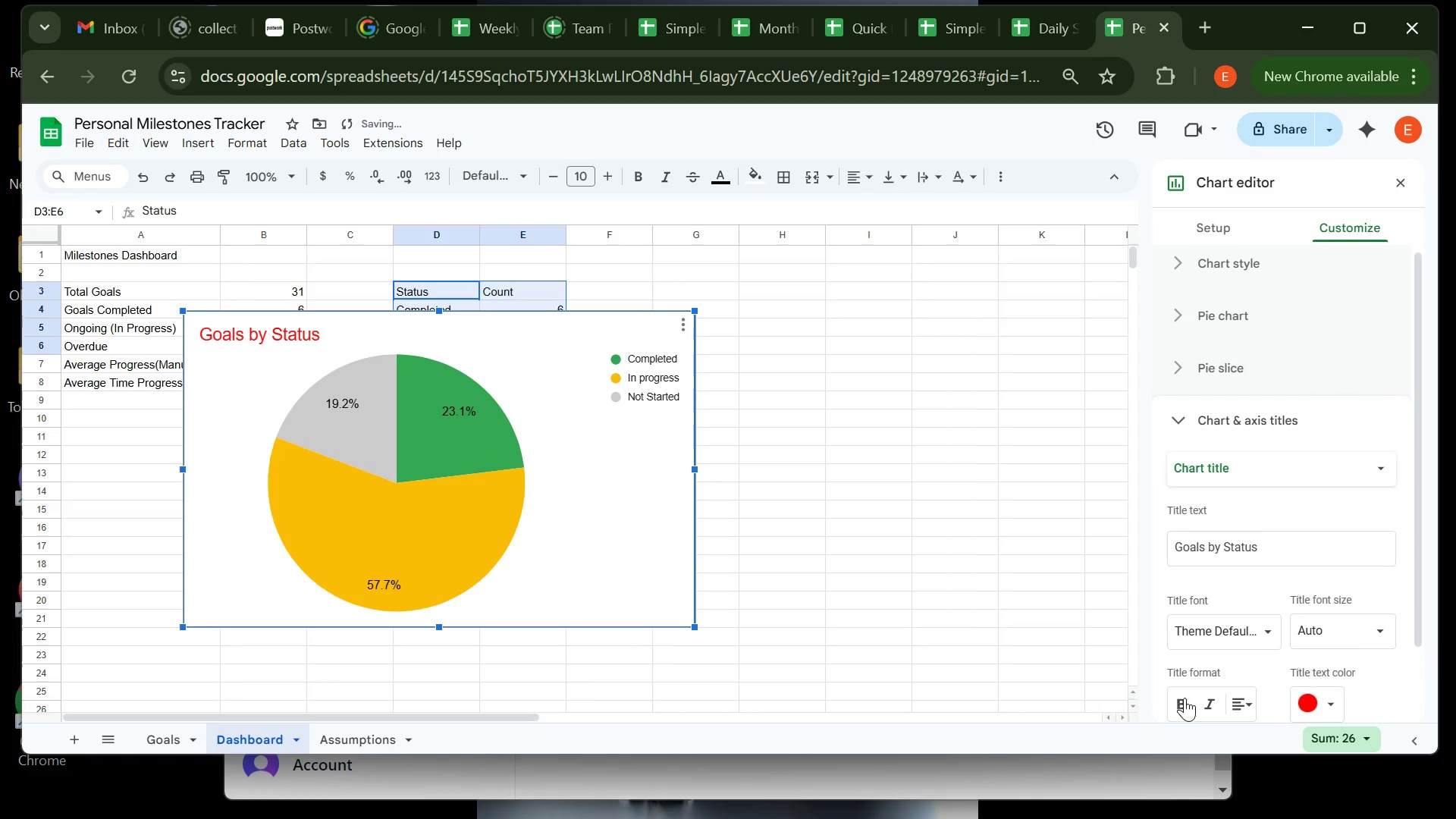 
left_click([1183, 703])
 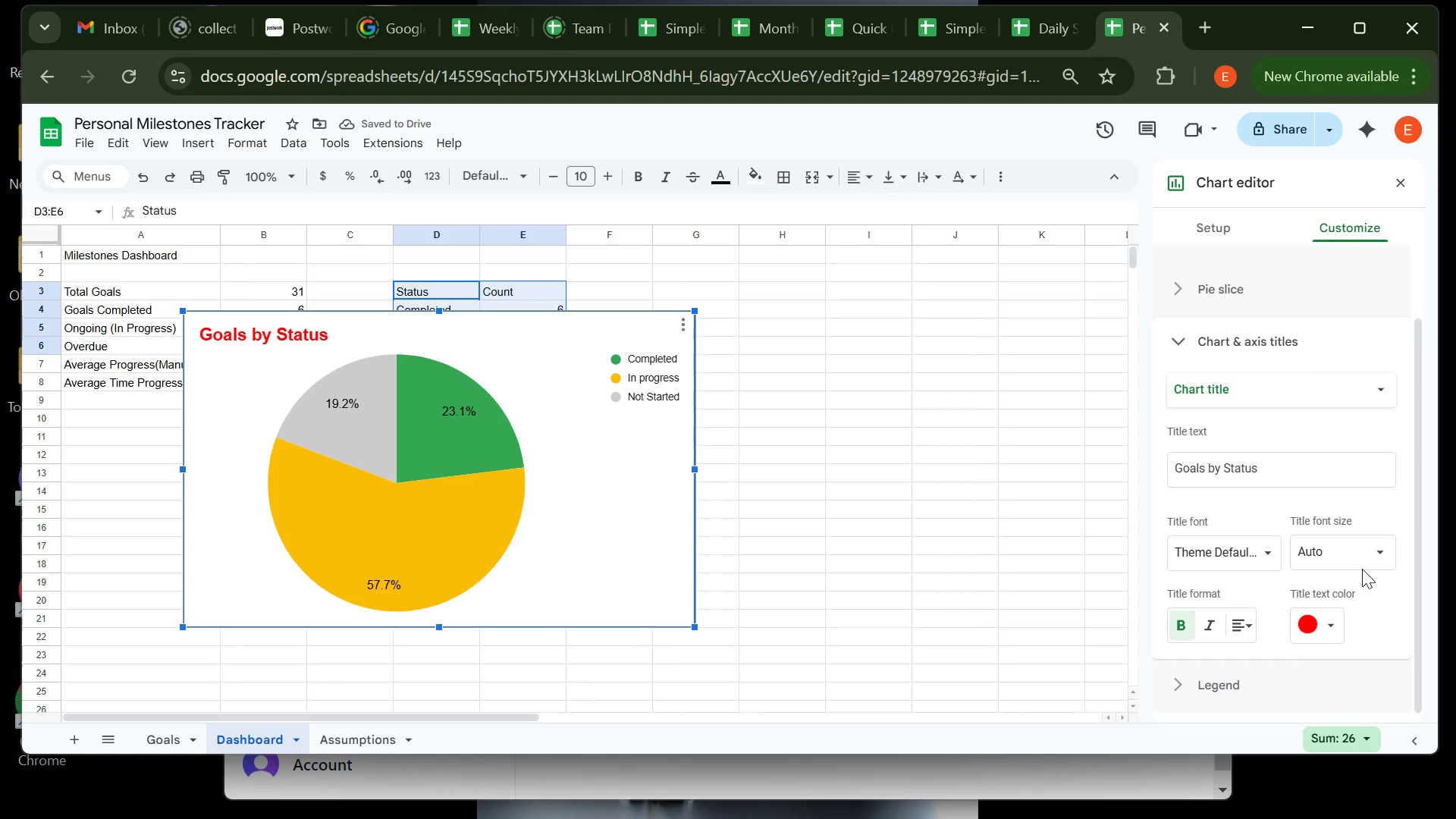 
left_click([1360, 562])
 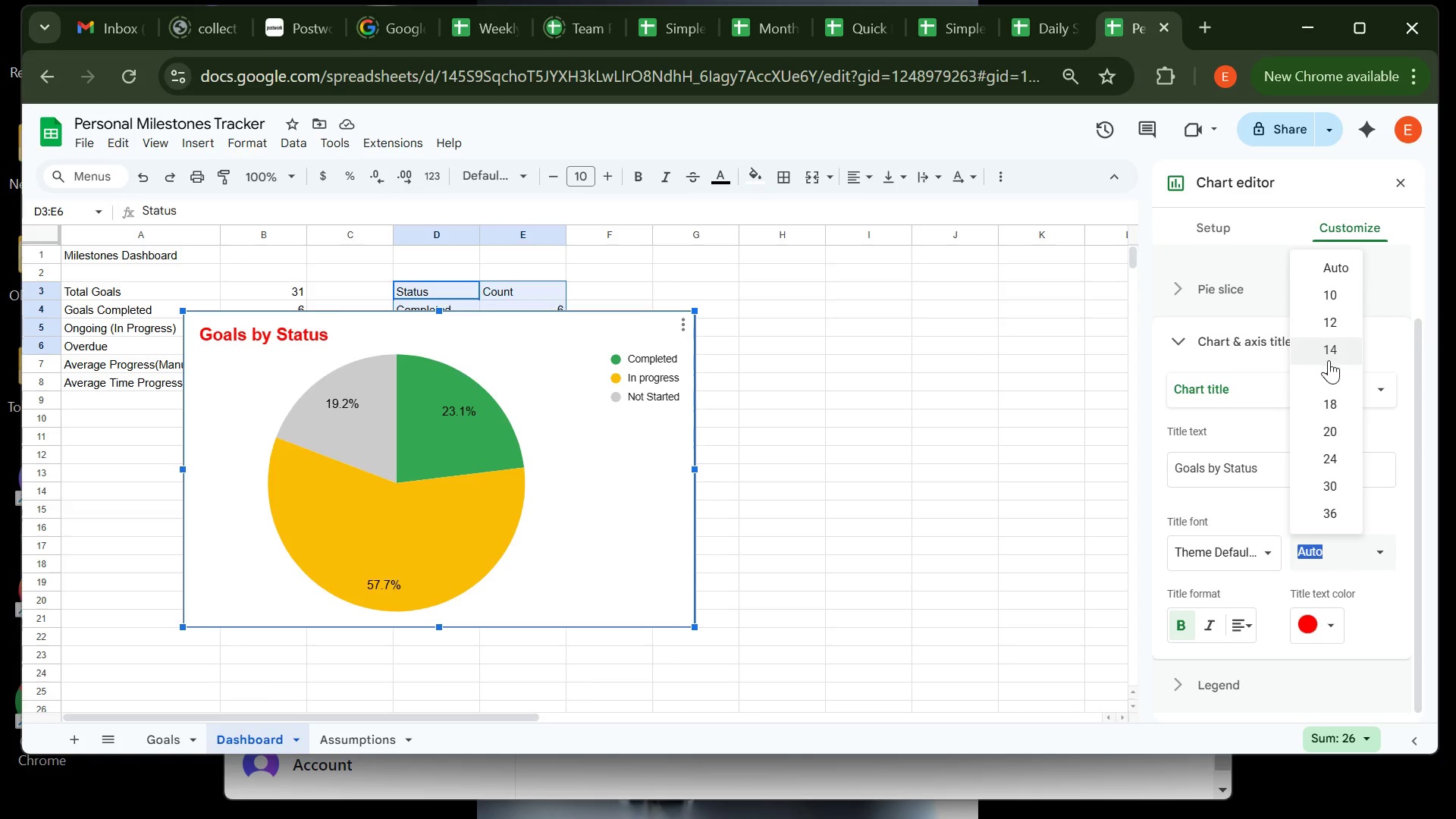 
left_click([1329, 362])
 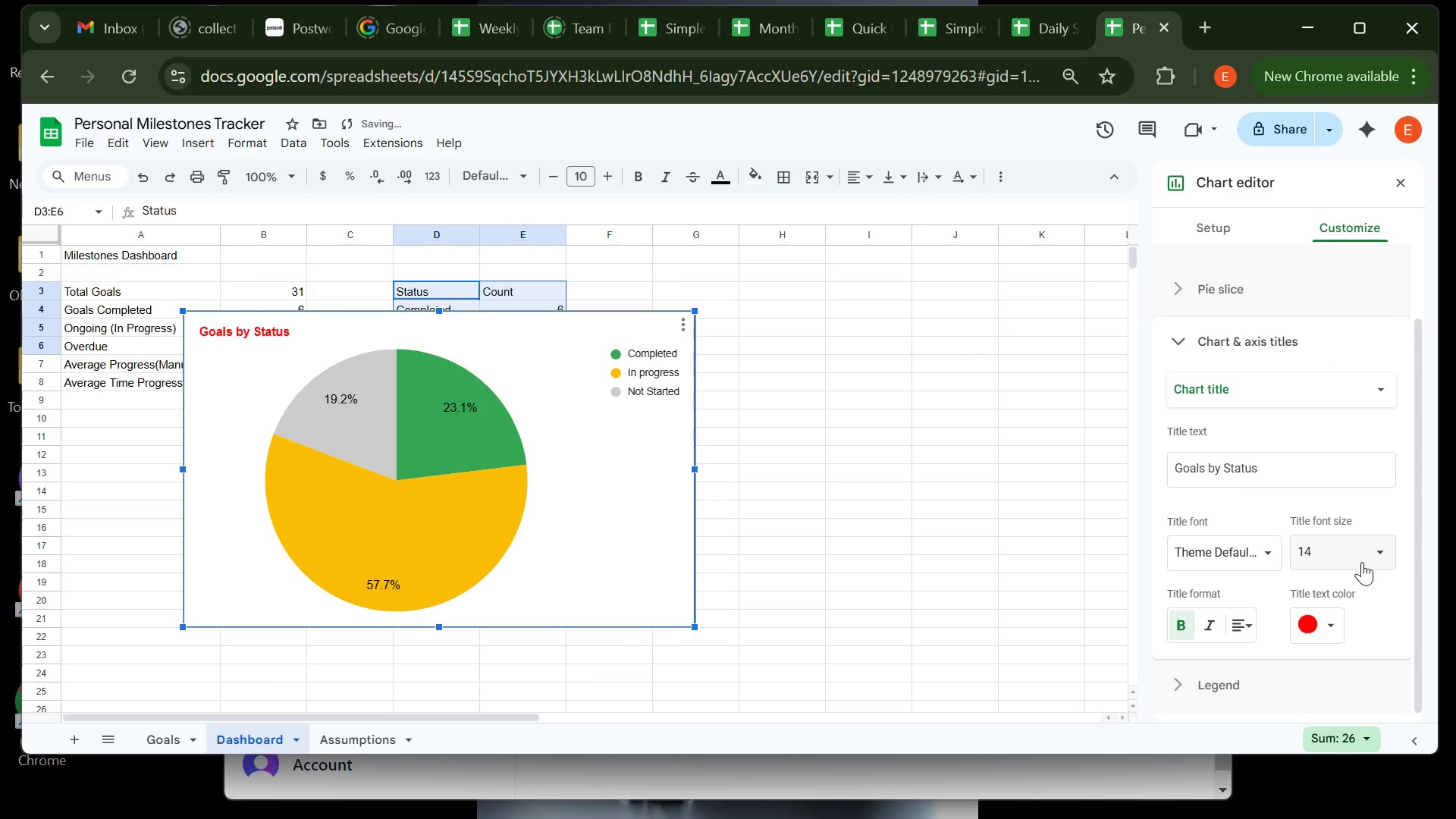 
left_click([1362, 562])
 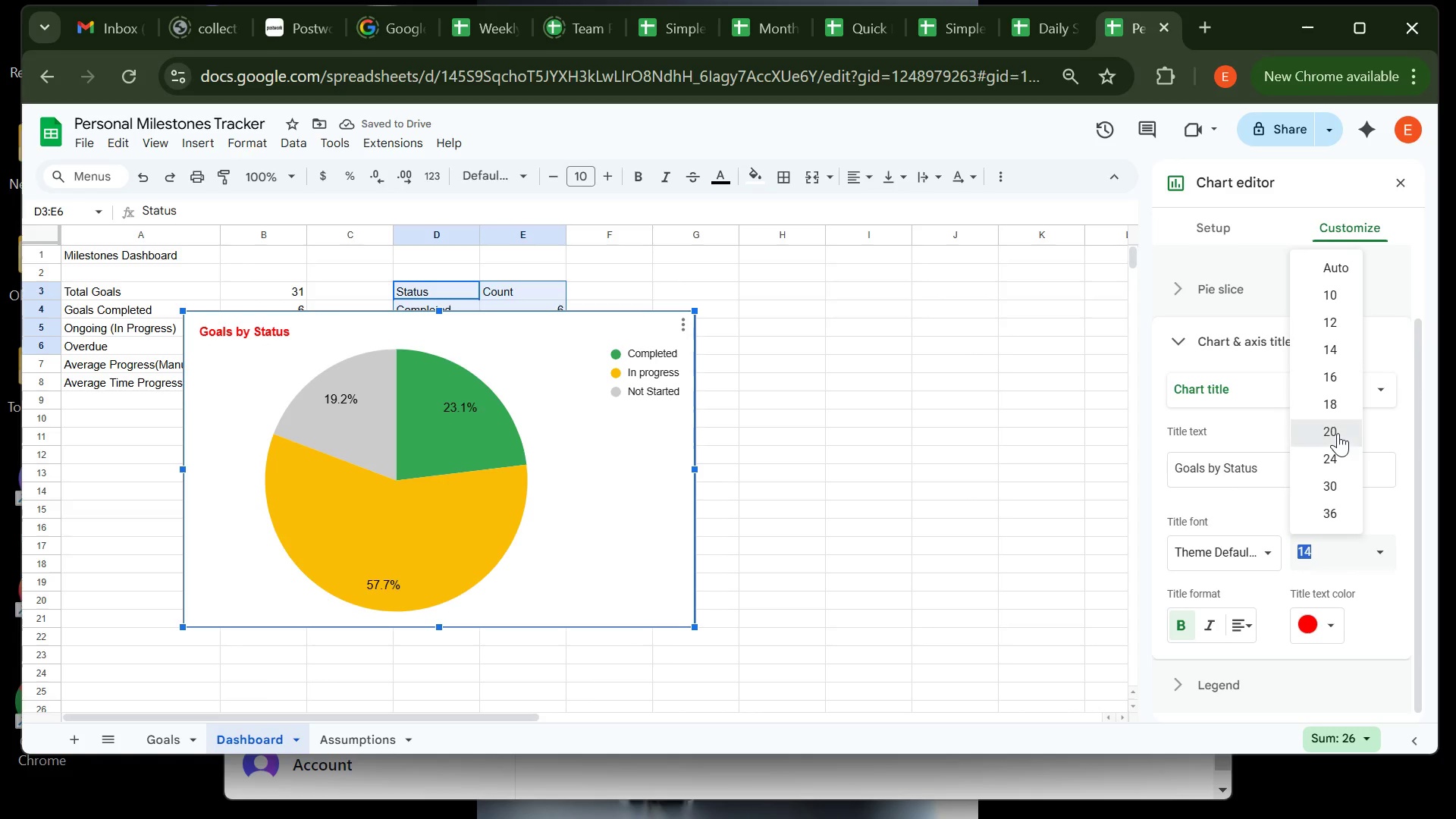 
left_click([1338, 433])
 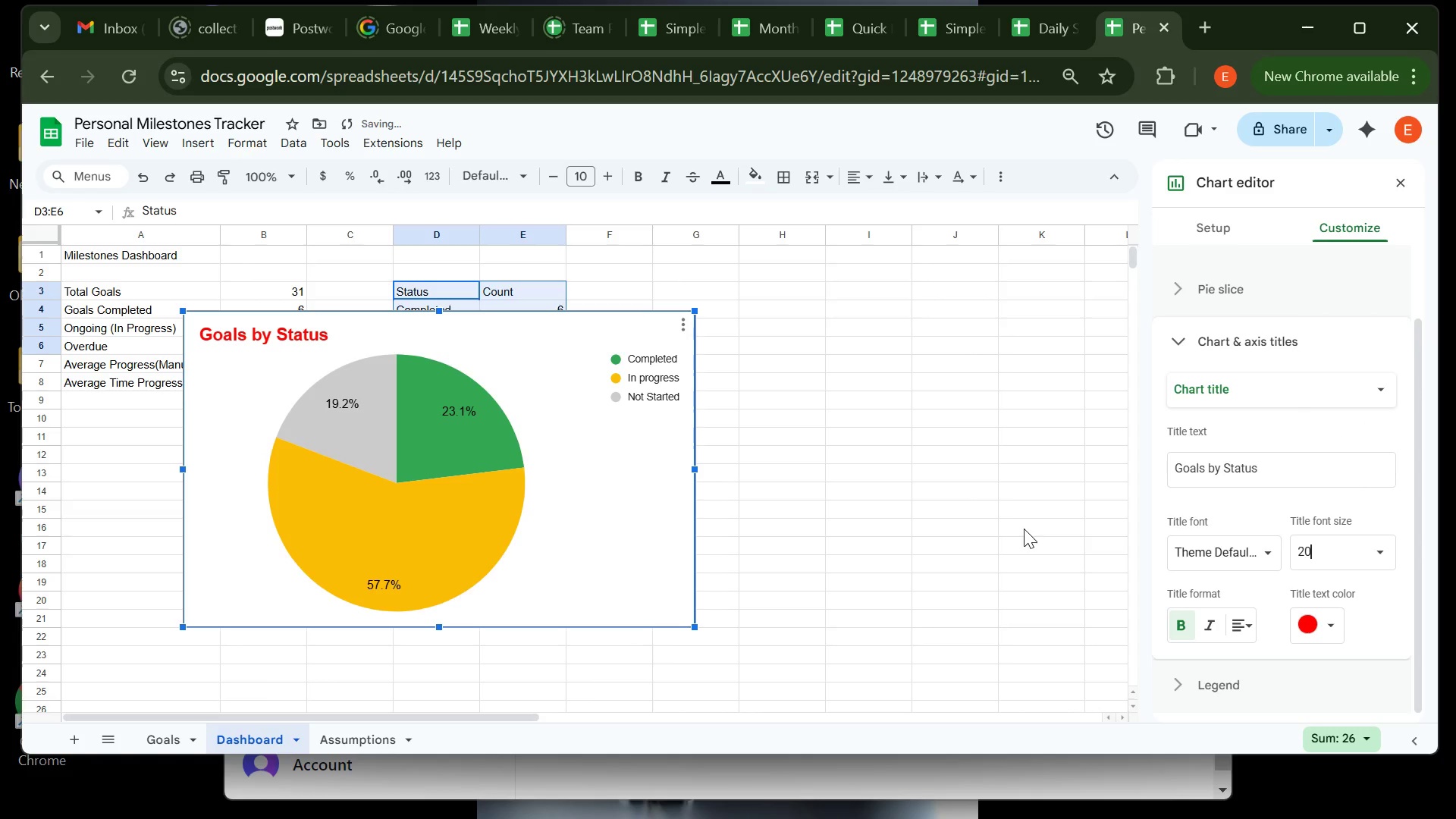 
left_click([1024, 529])
 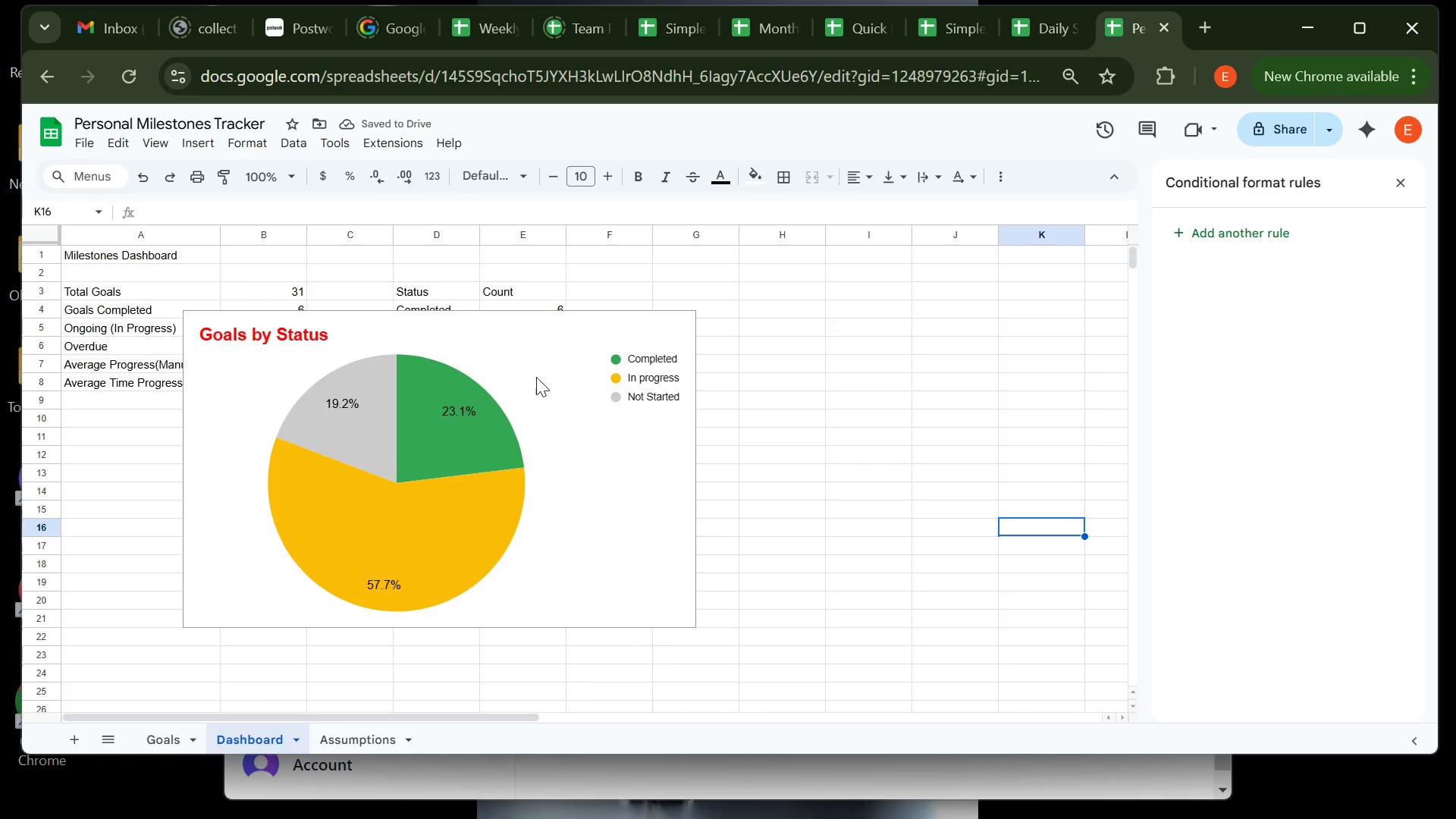 
left_click([533, 370])
 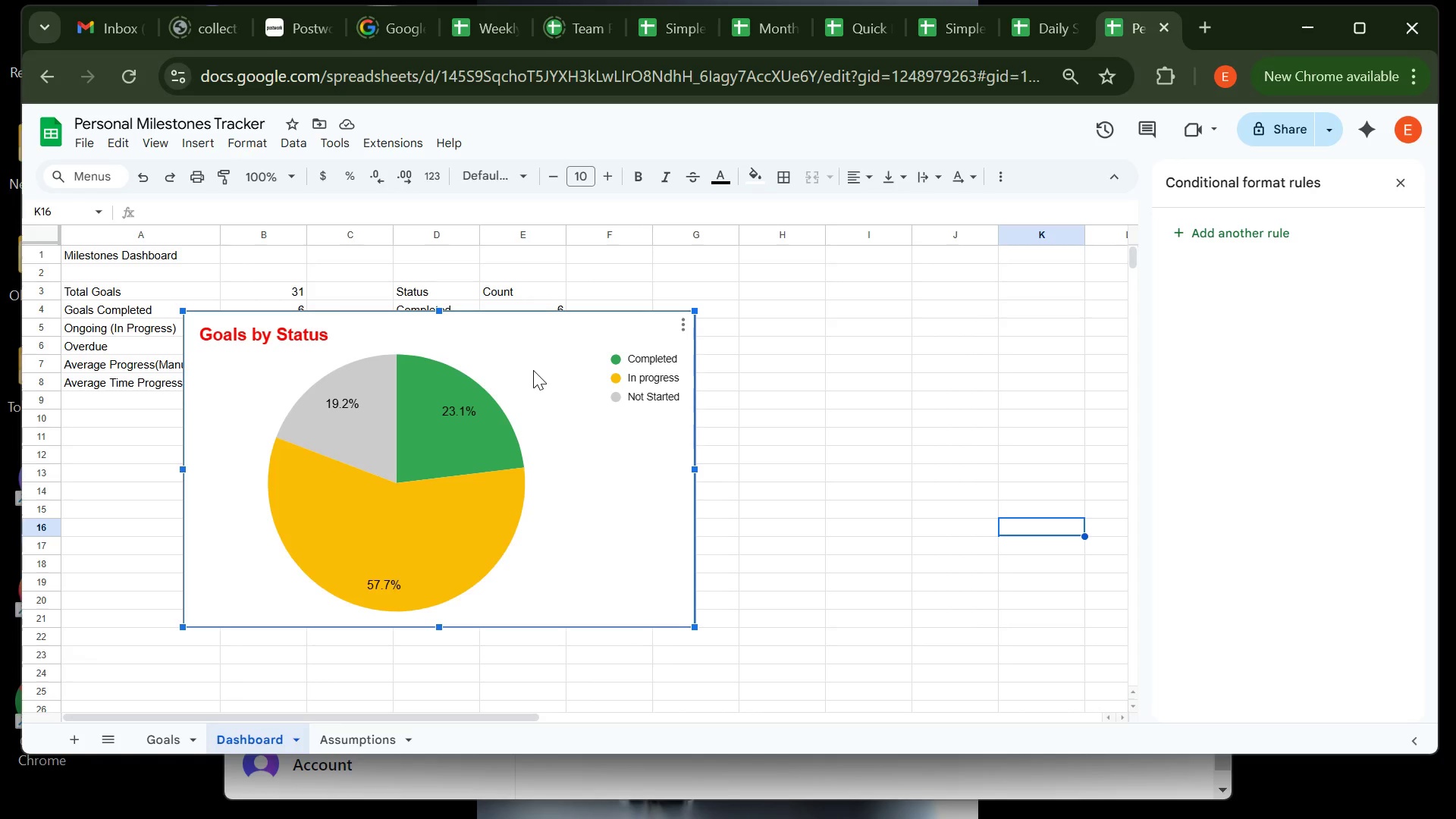 
left_click_drag(start_coordinate=[533, 370], to_coordinate=[748, 435])
 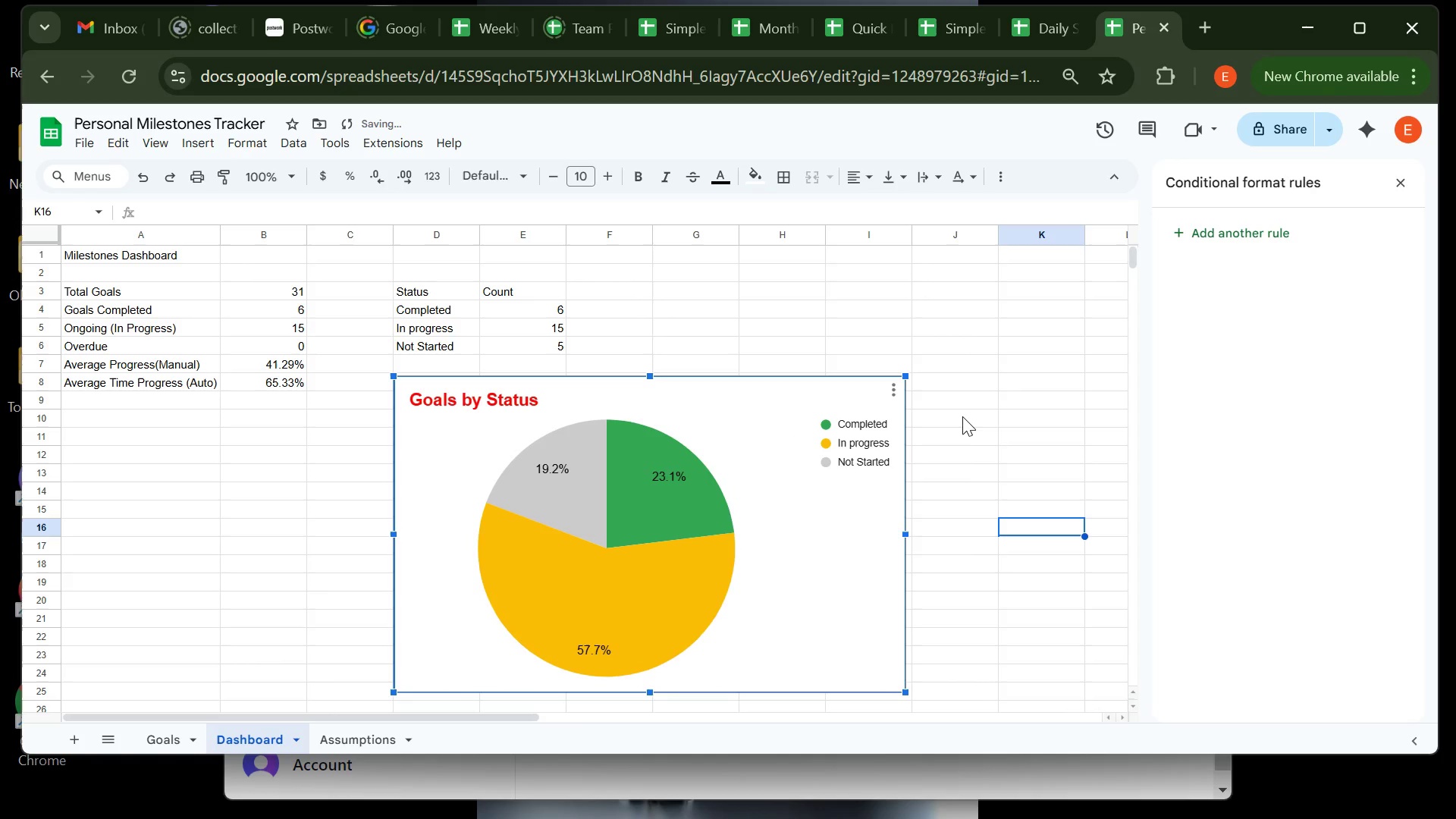 
left_click([962, 416])
 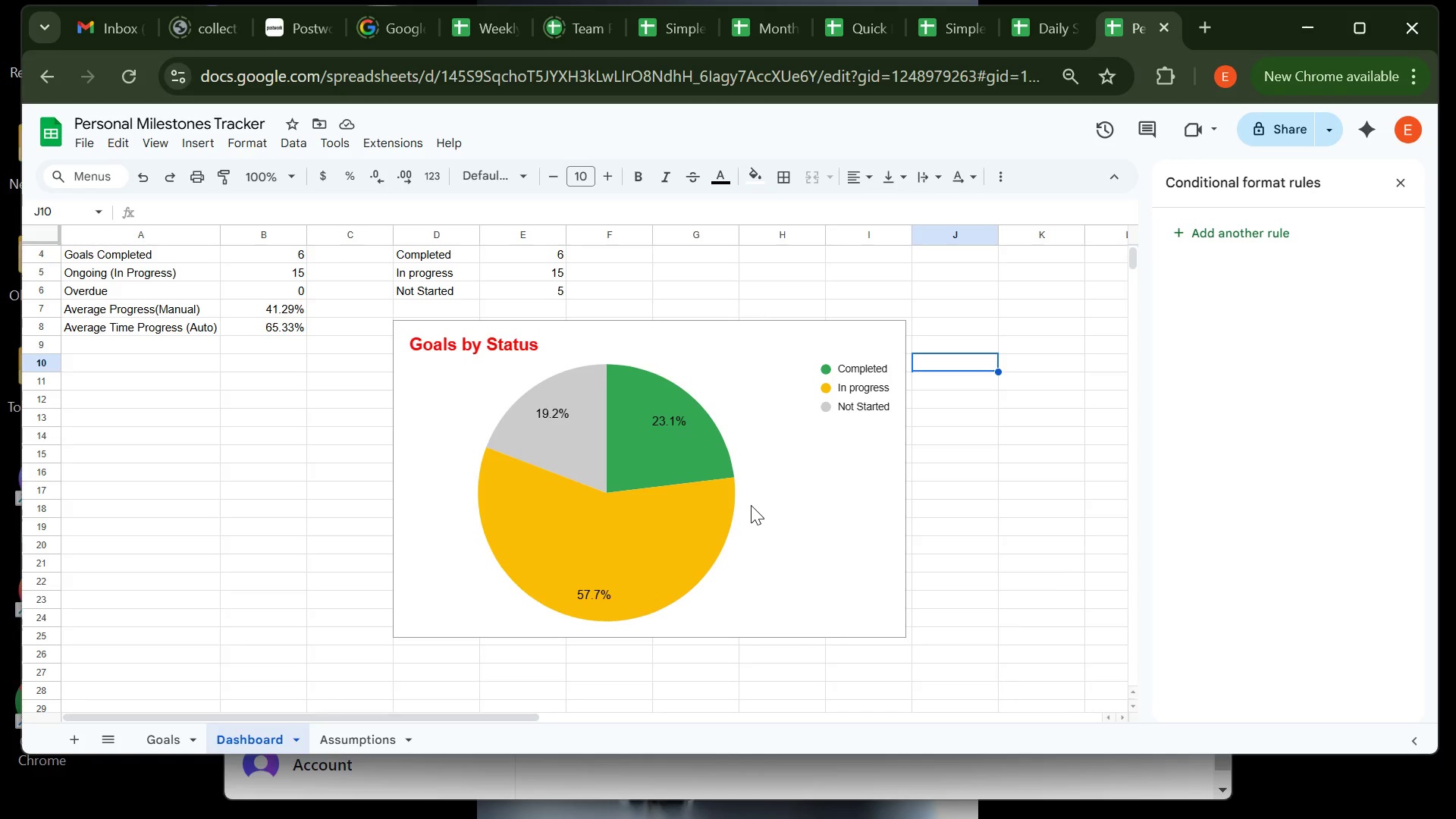 
wait(5.07)
 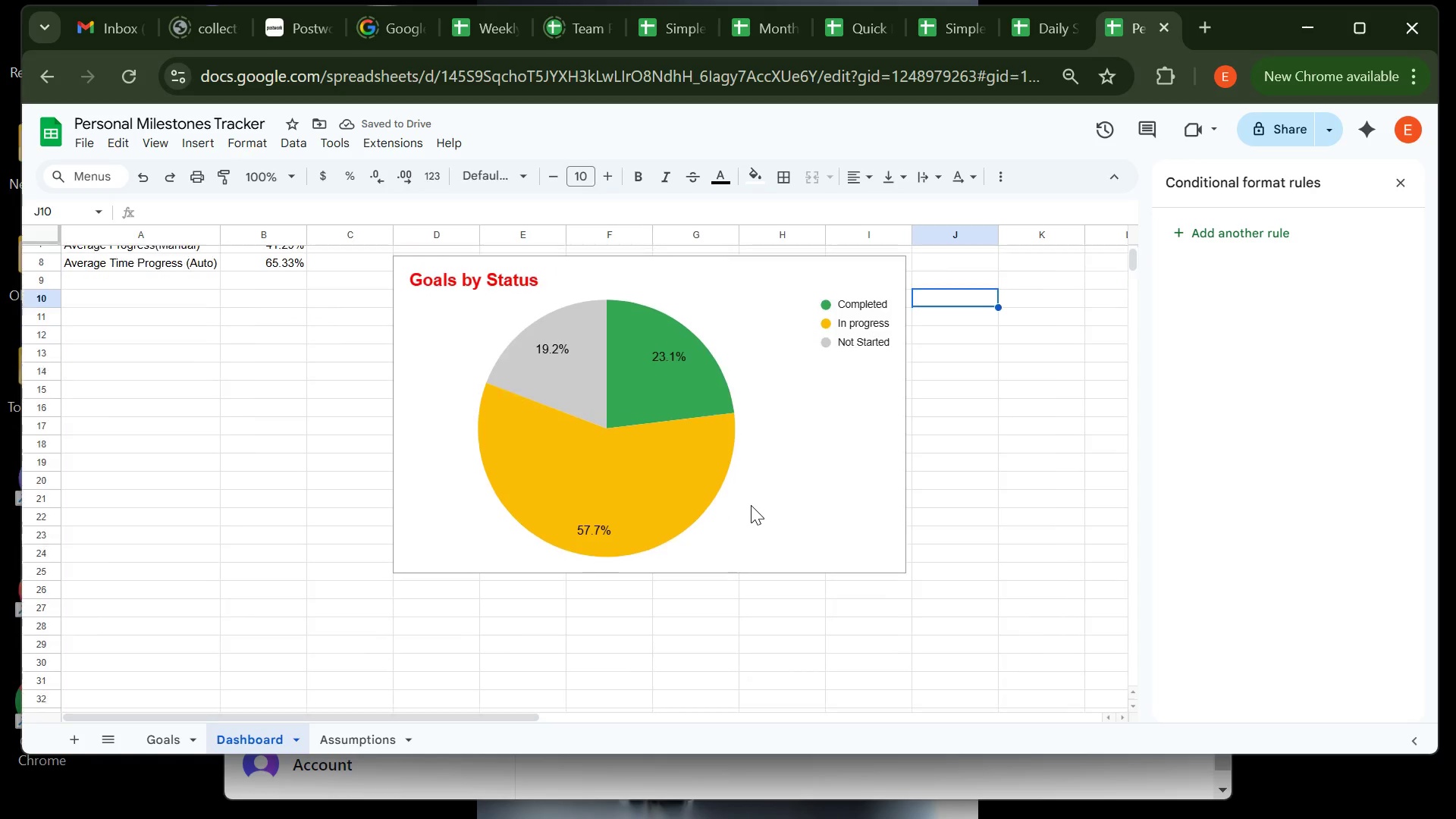 
left_click([751, 479])
 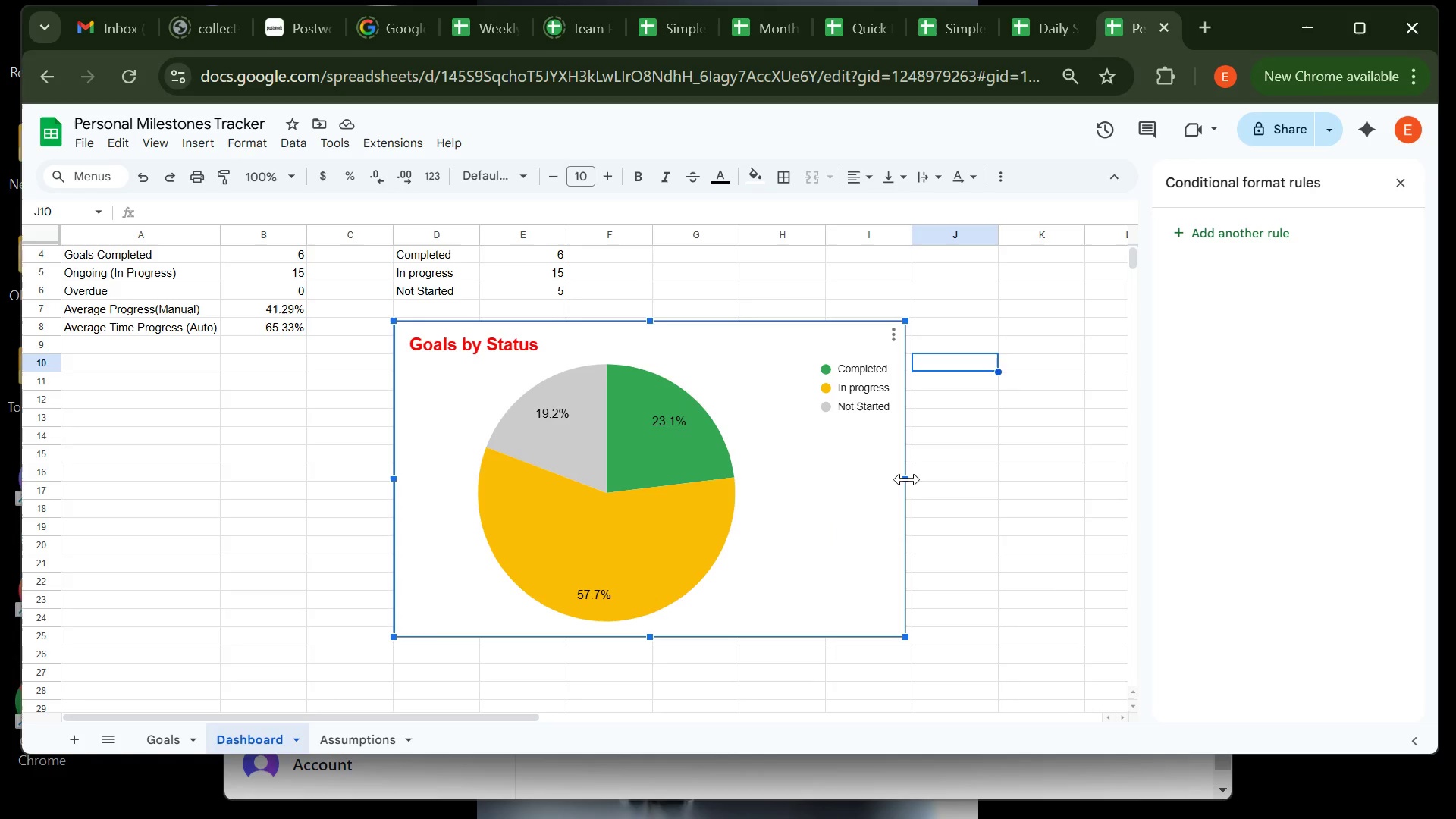 
left_click_drag(start_coordinate=[907, 479], to_coordinate=[912, 485])
 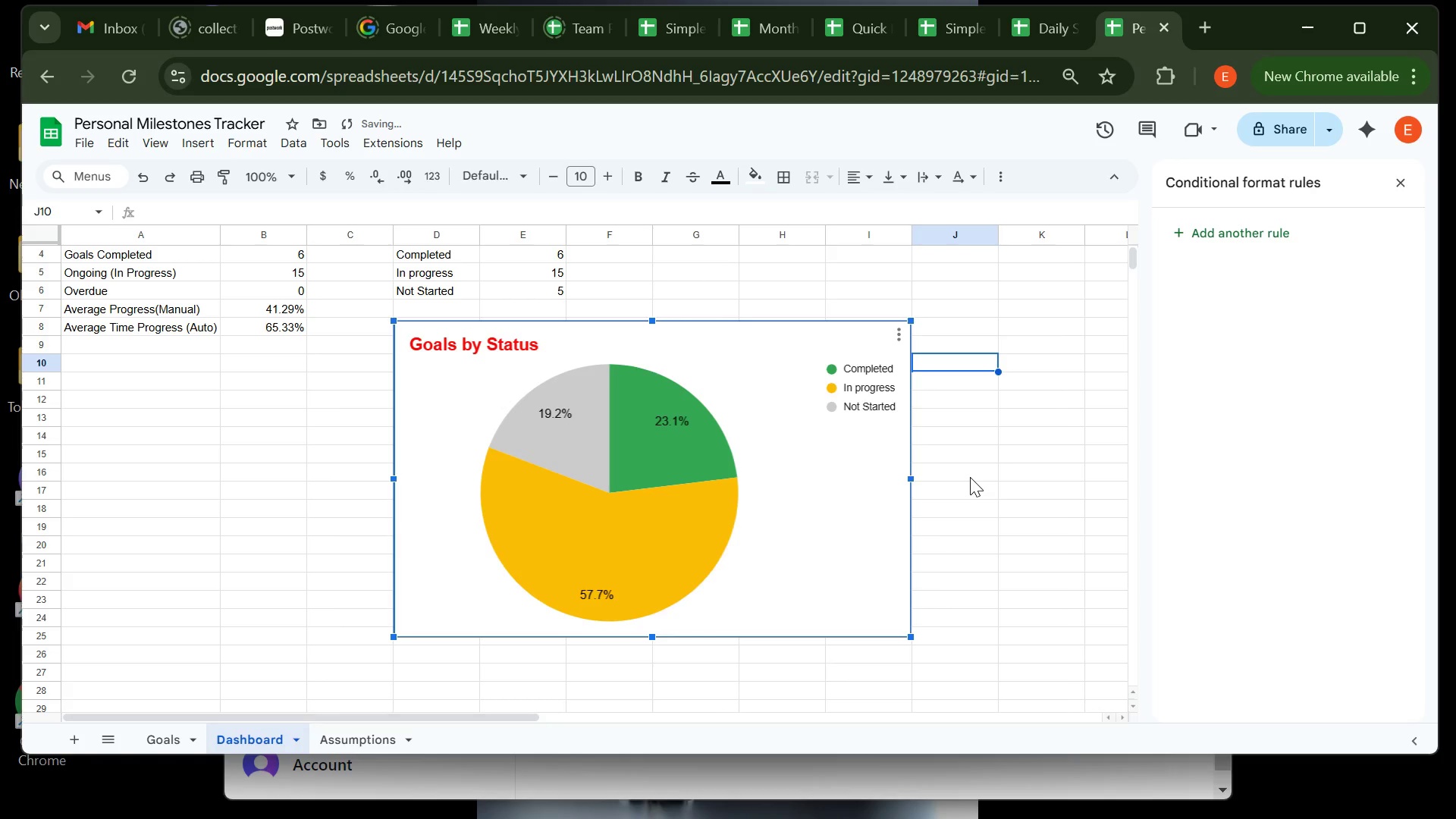 
left_click([970, 477])
 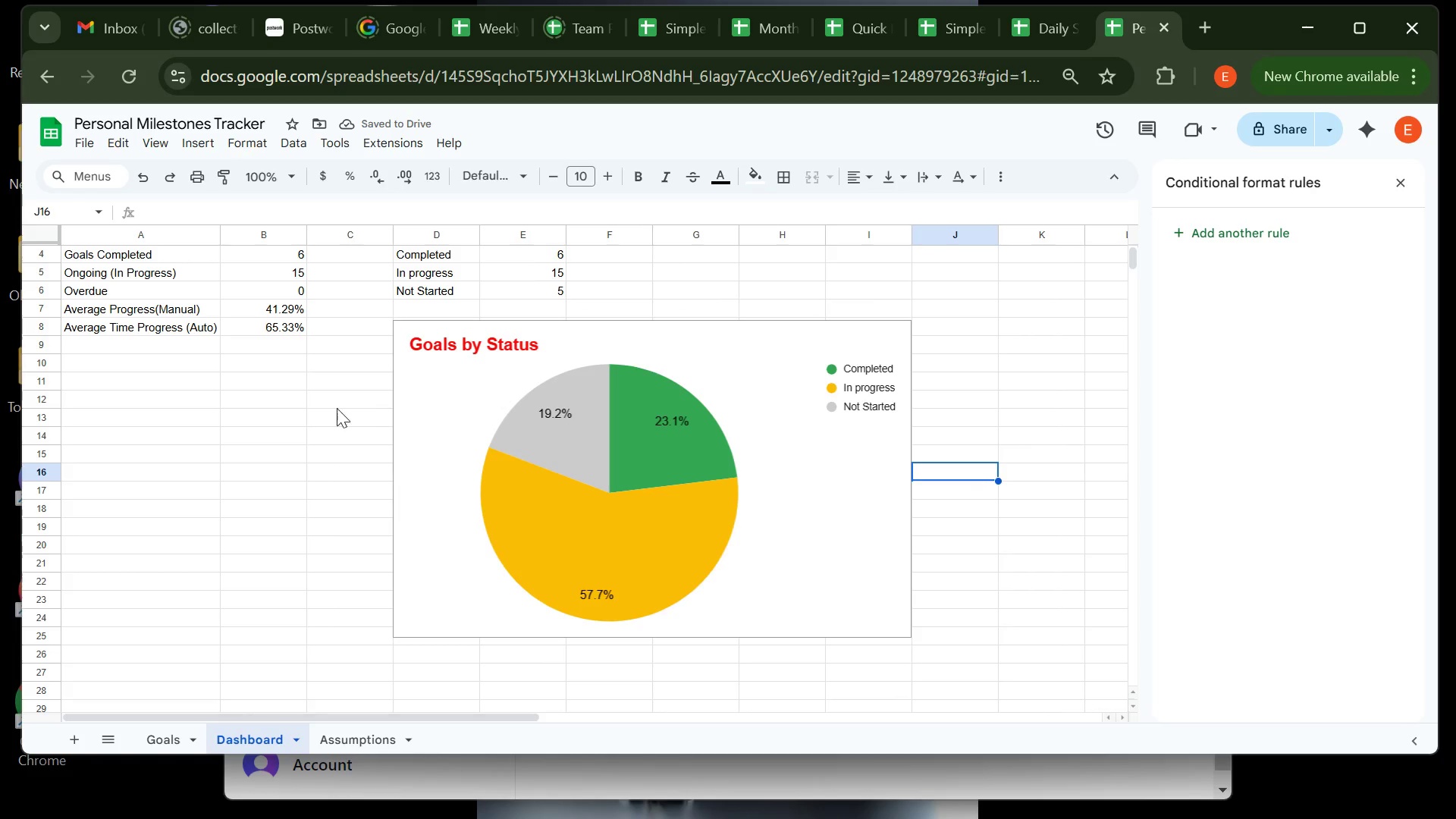 
left_click([317, 412])
 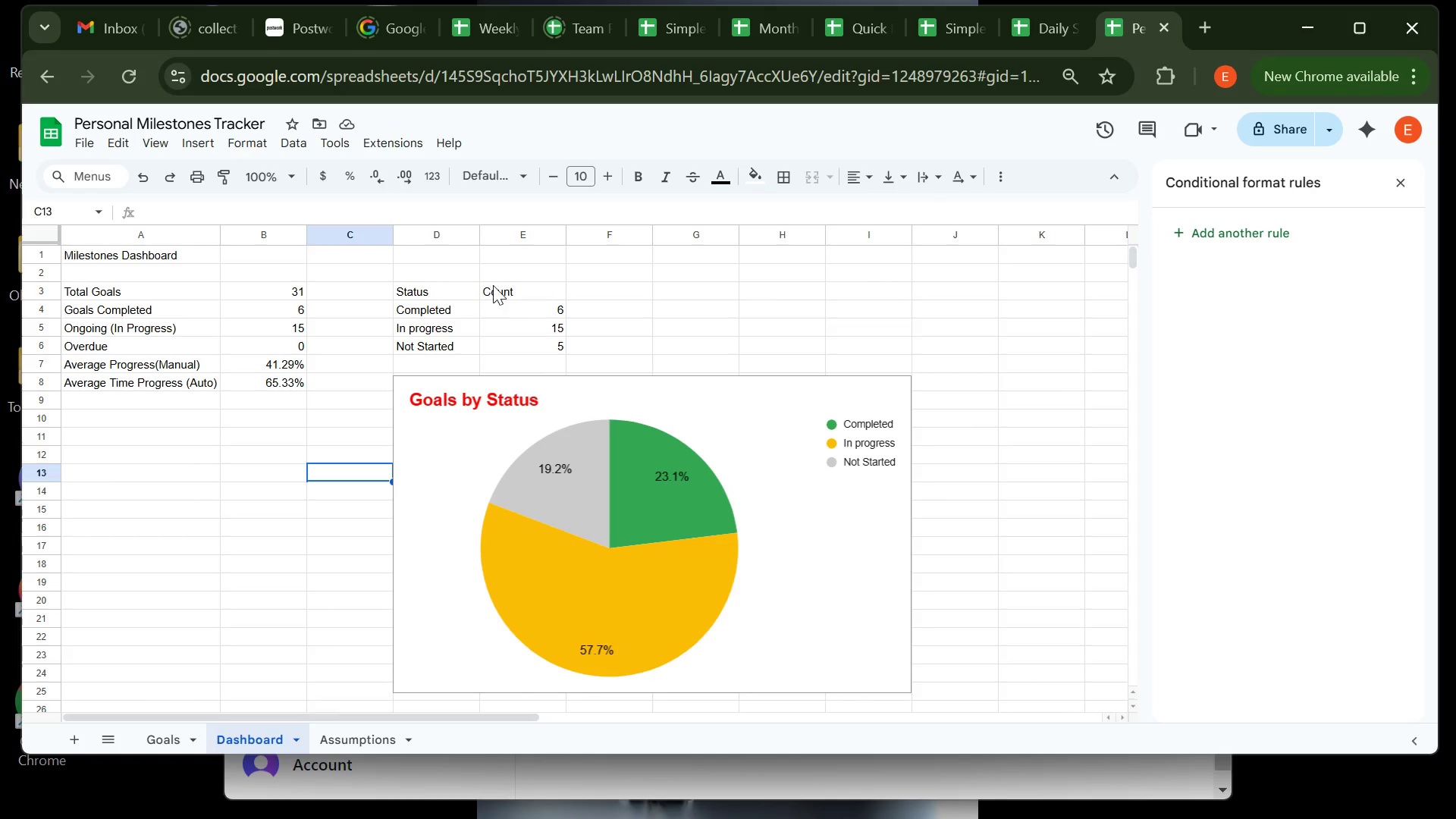 
left_click([500, 285])
 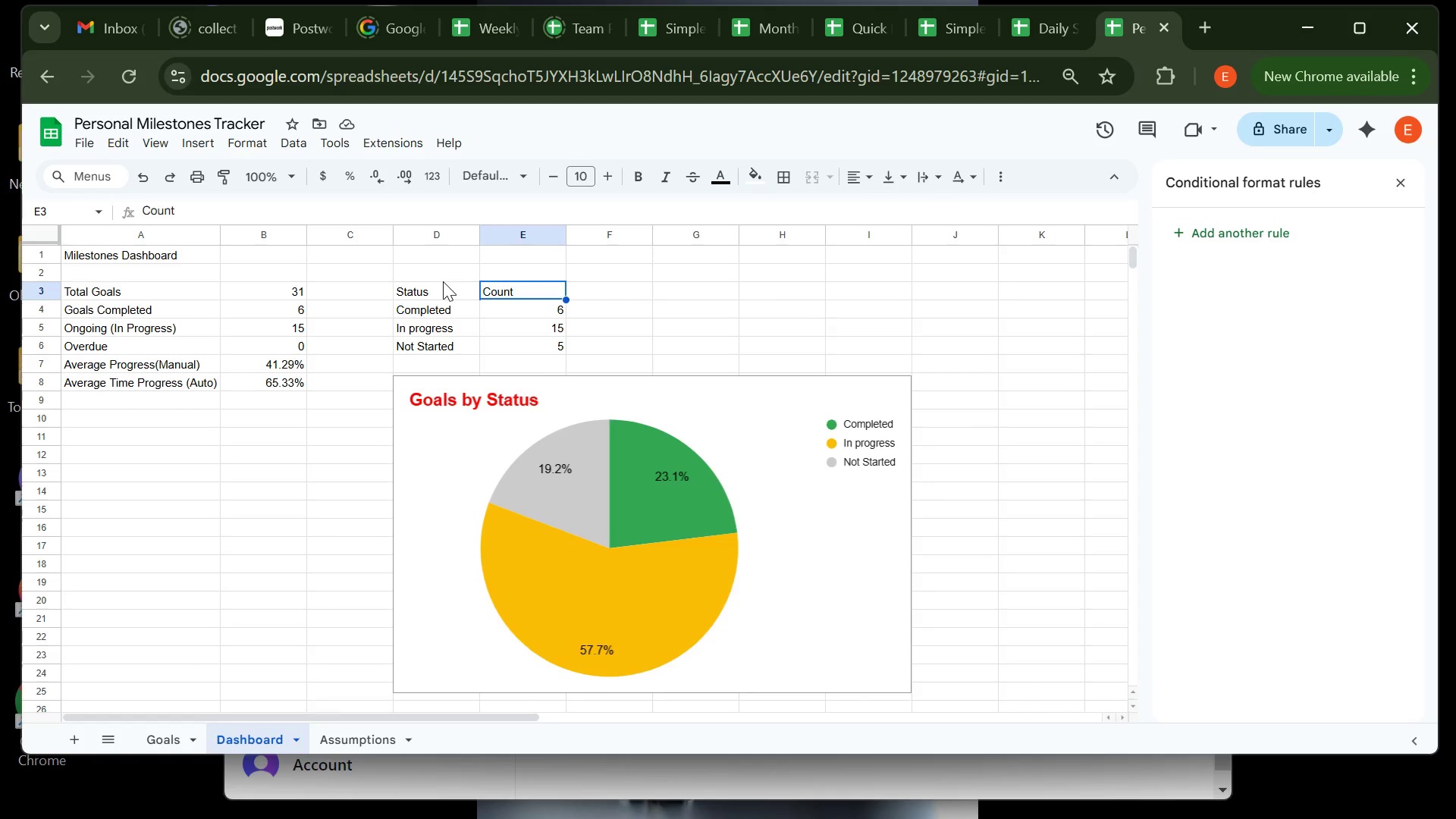 
left_click([443, 281])
 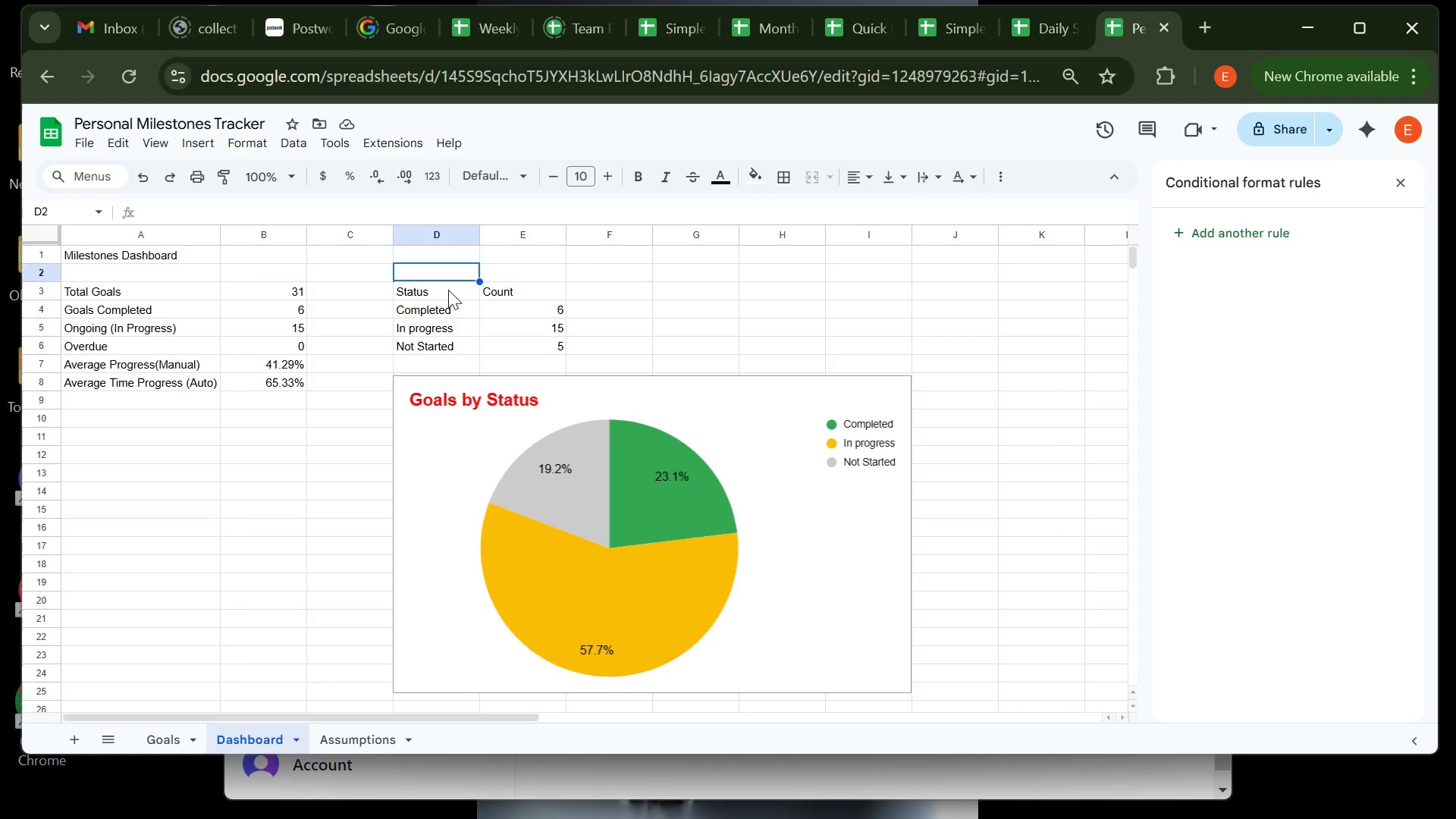 
left_click([448, 290])
 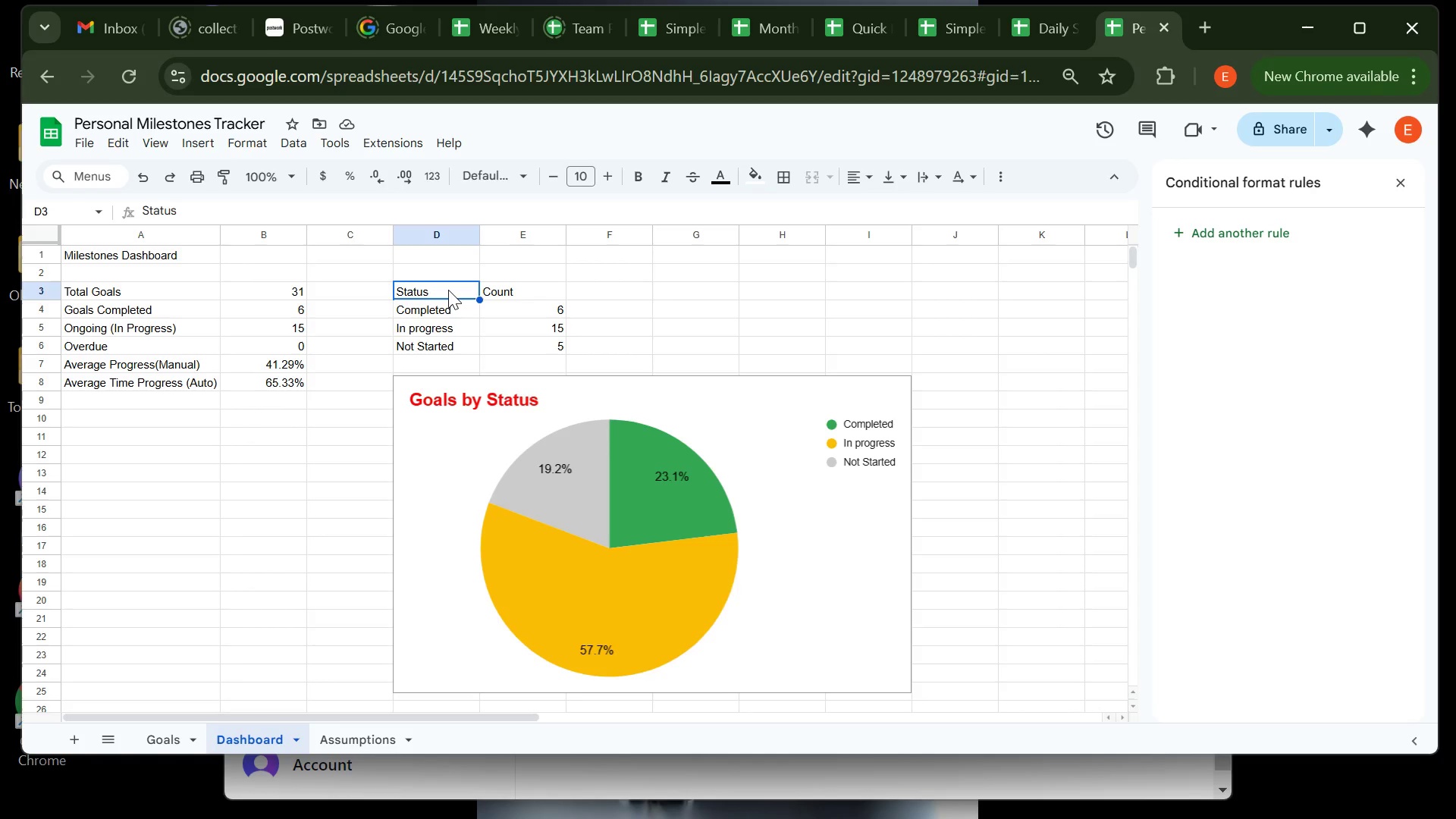 
left_click_drag(start_coordinate=[448, 290], to_coordinate=[504, 342])
 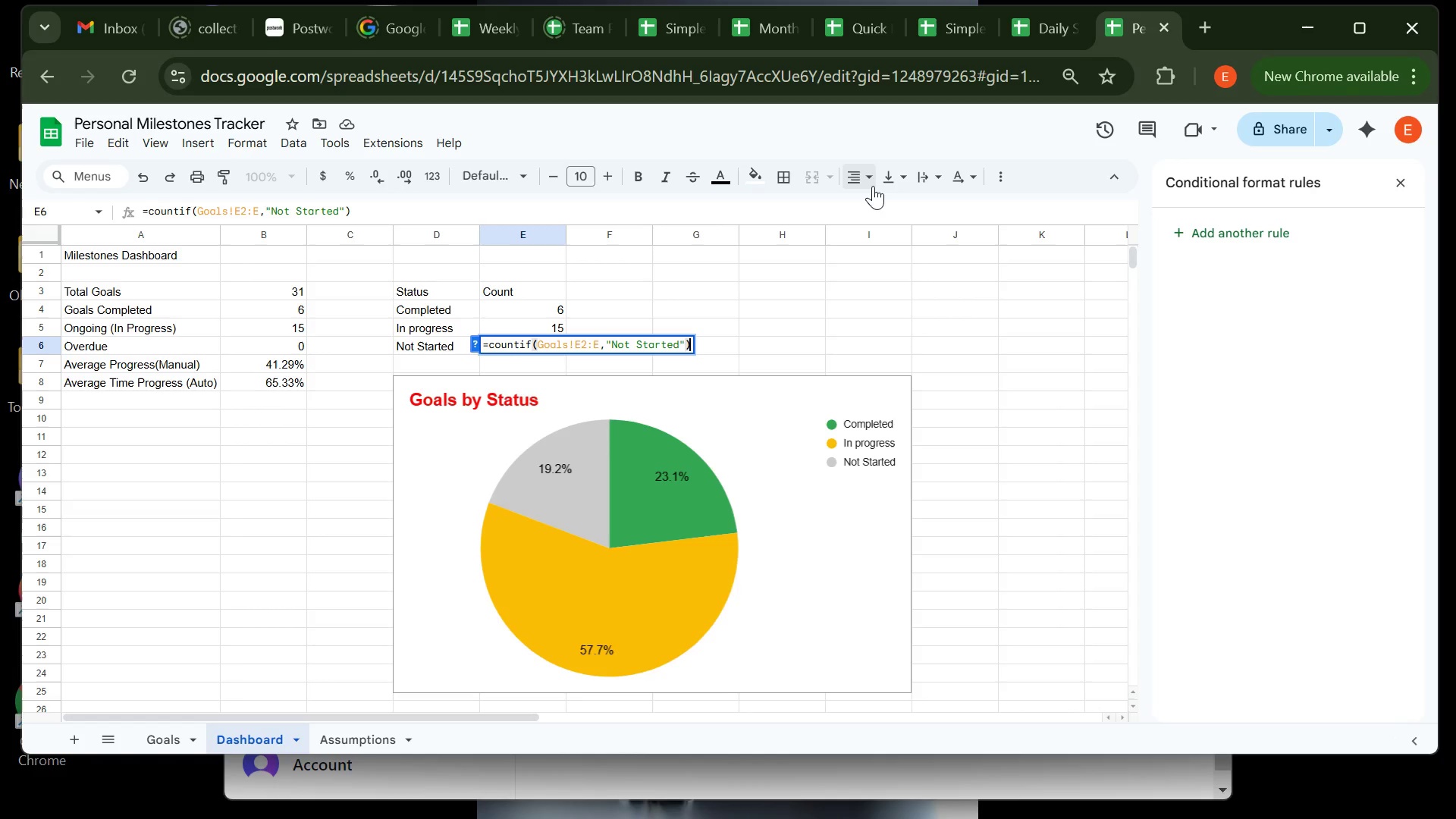 
left_click([866, 184])
 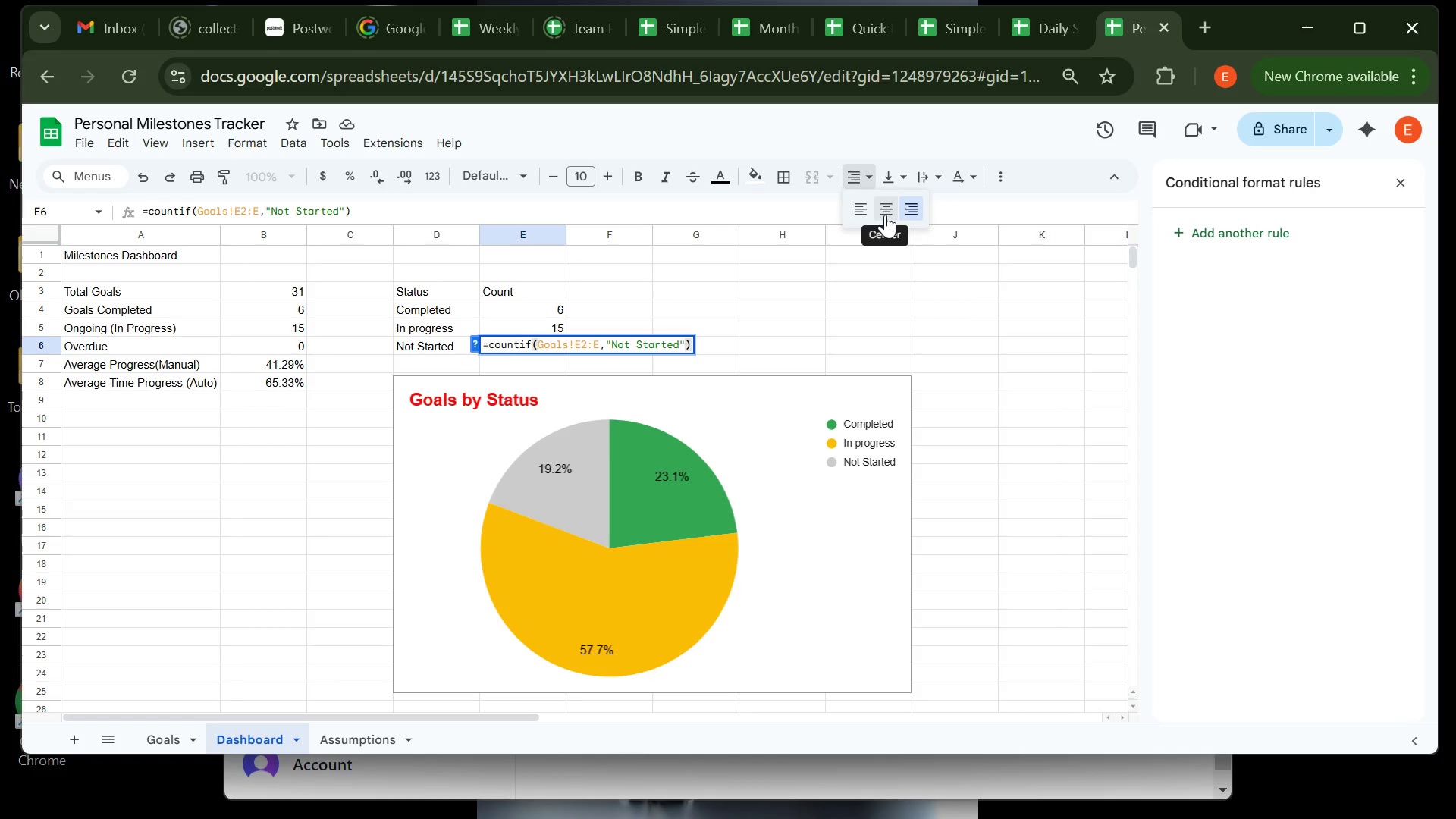 
left_click([885, 215])
 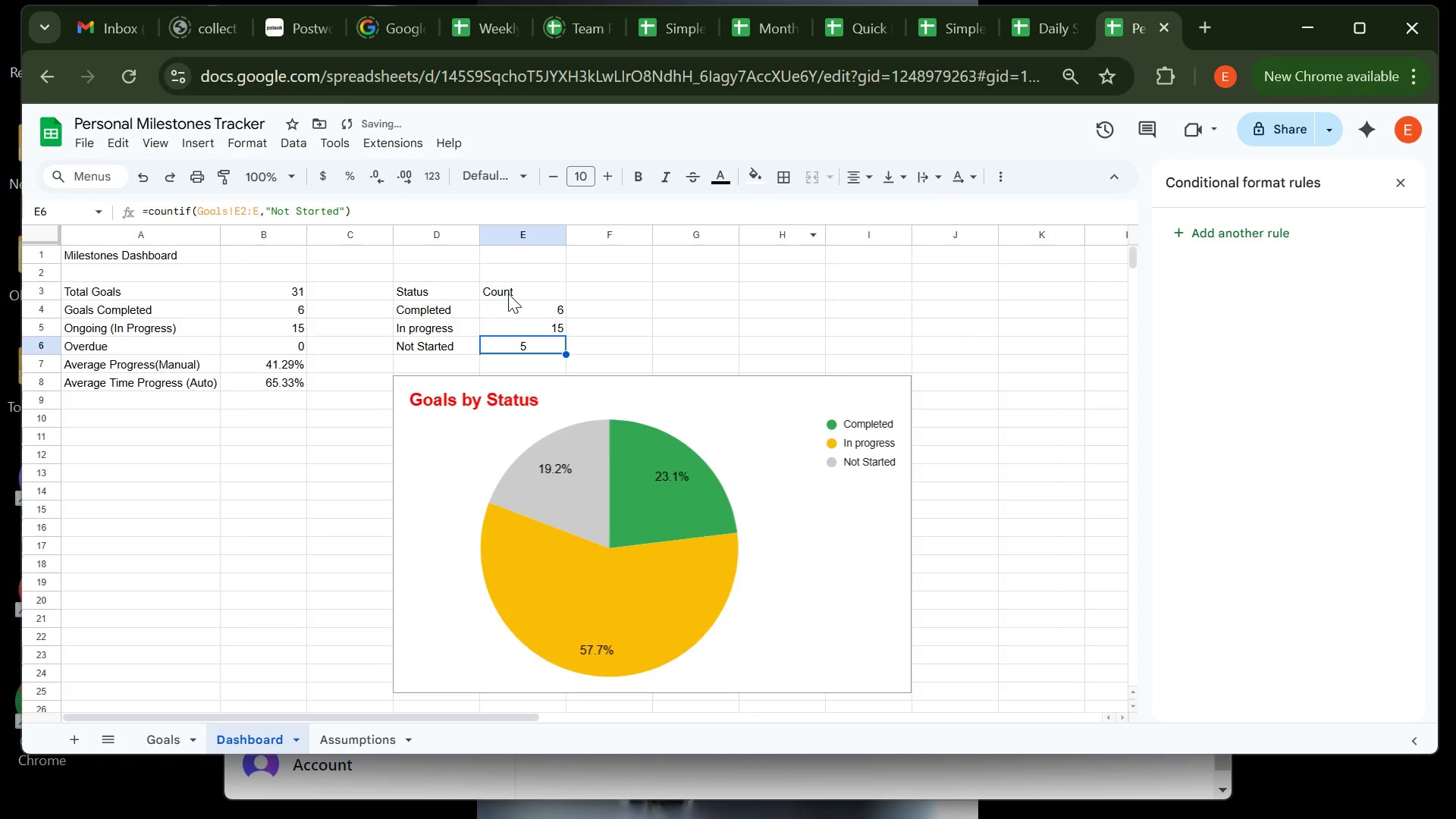 
left_click([510, 293])
 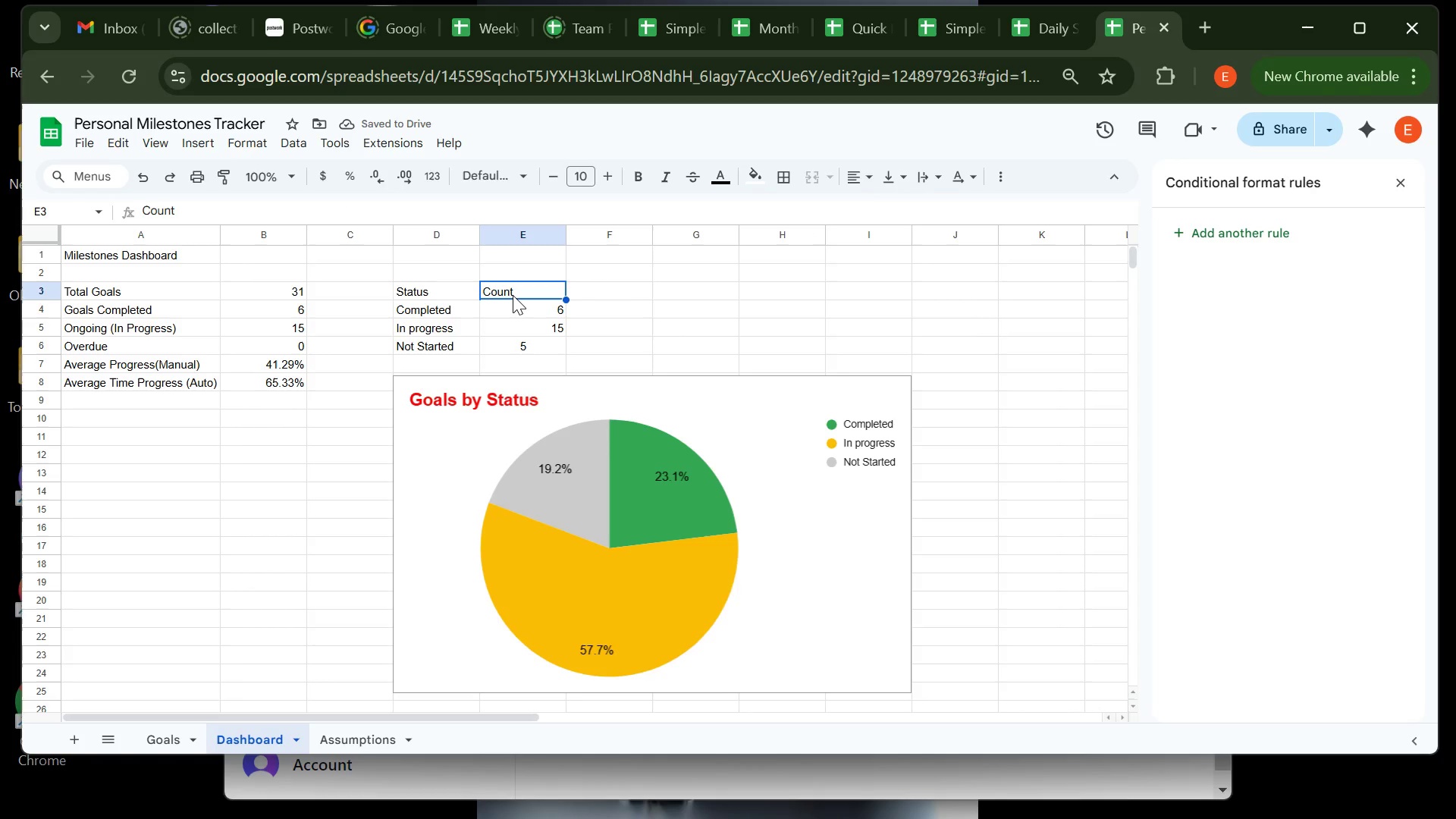 
left_click_drag(start_coordinate=[513, 295], to_coordinate=[513, 342])
 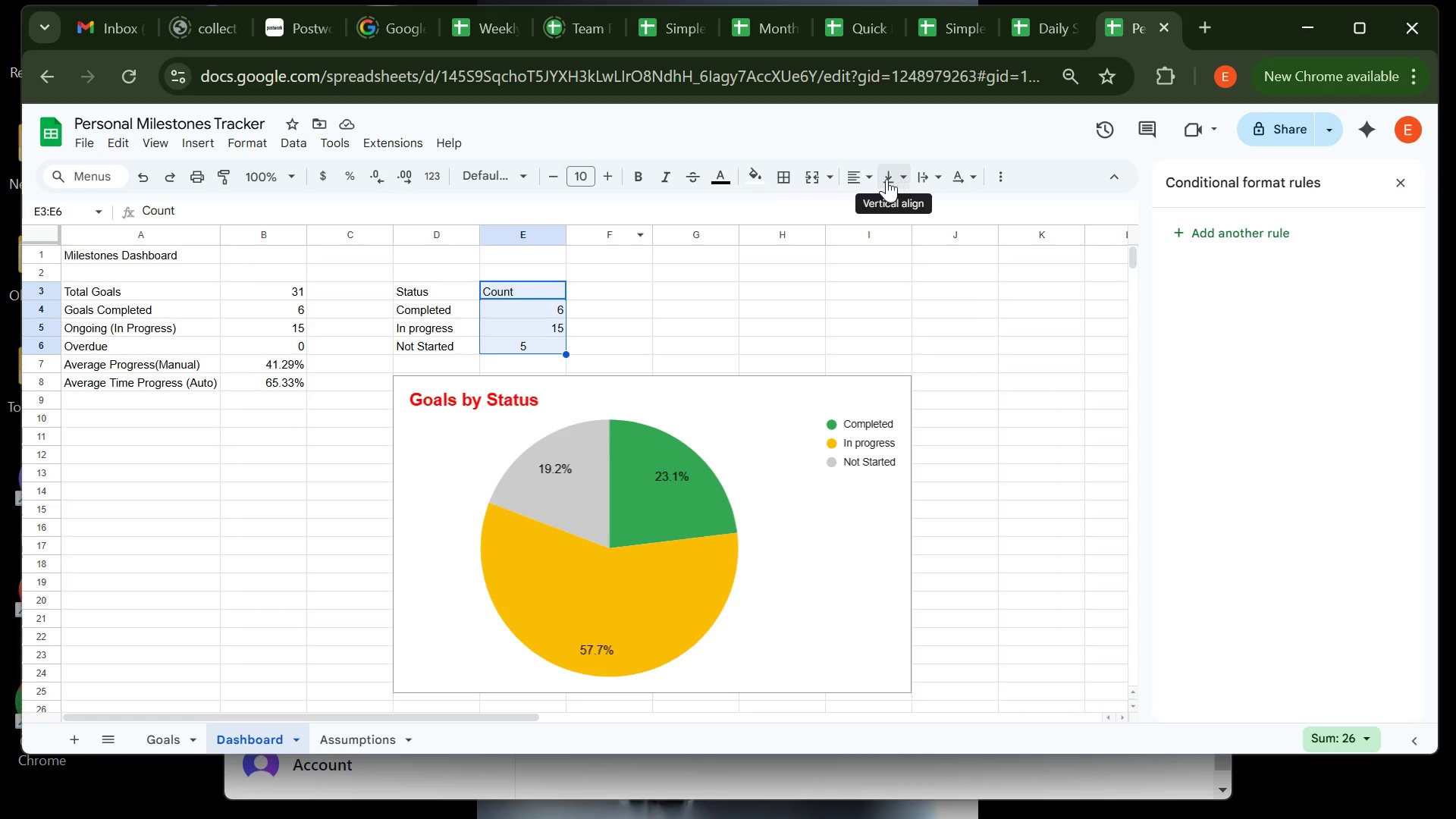 
left_click([868, 177])
 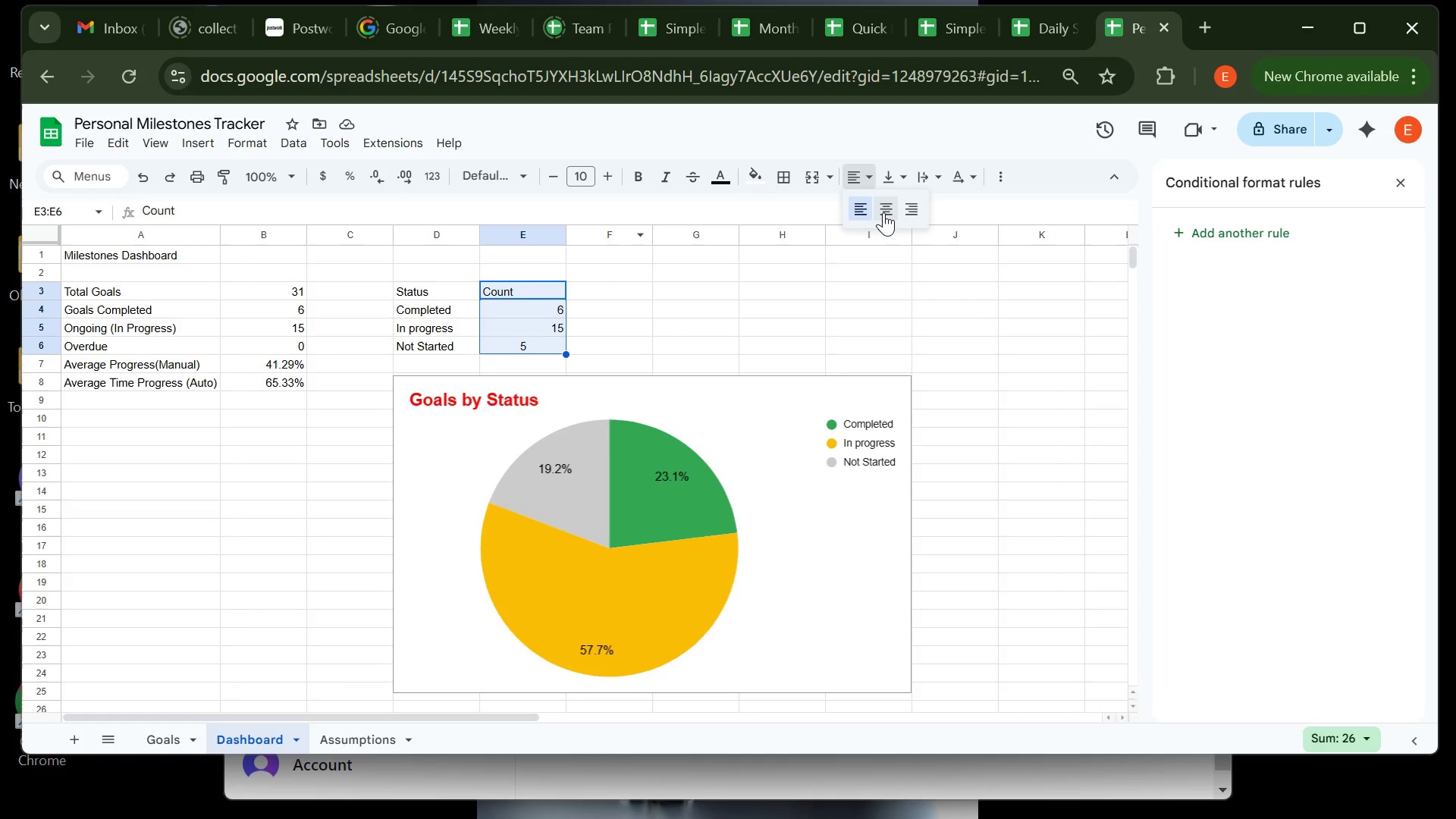 
left_click([883, 212])
 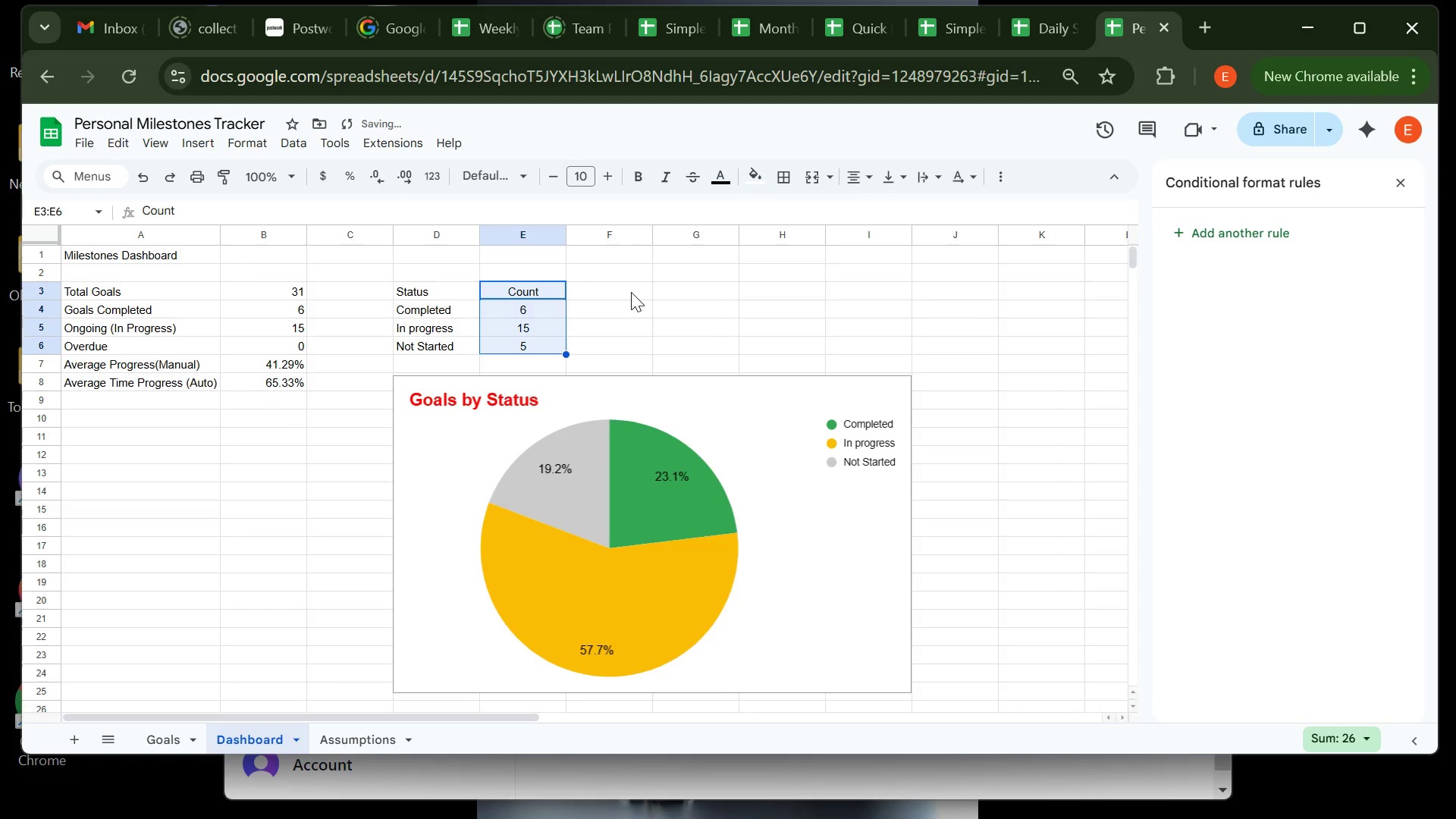 
left_click([631, 292])
 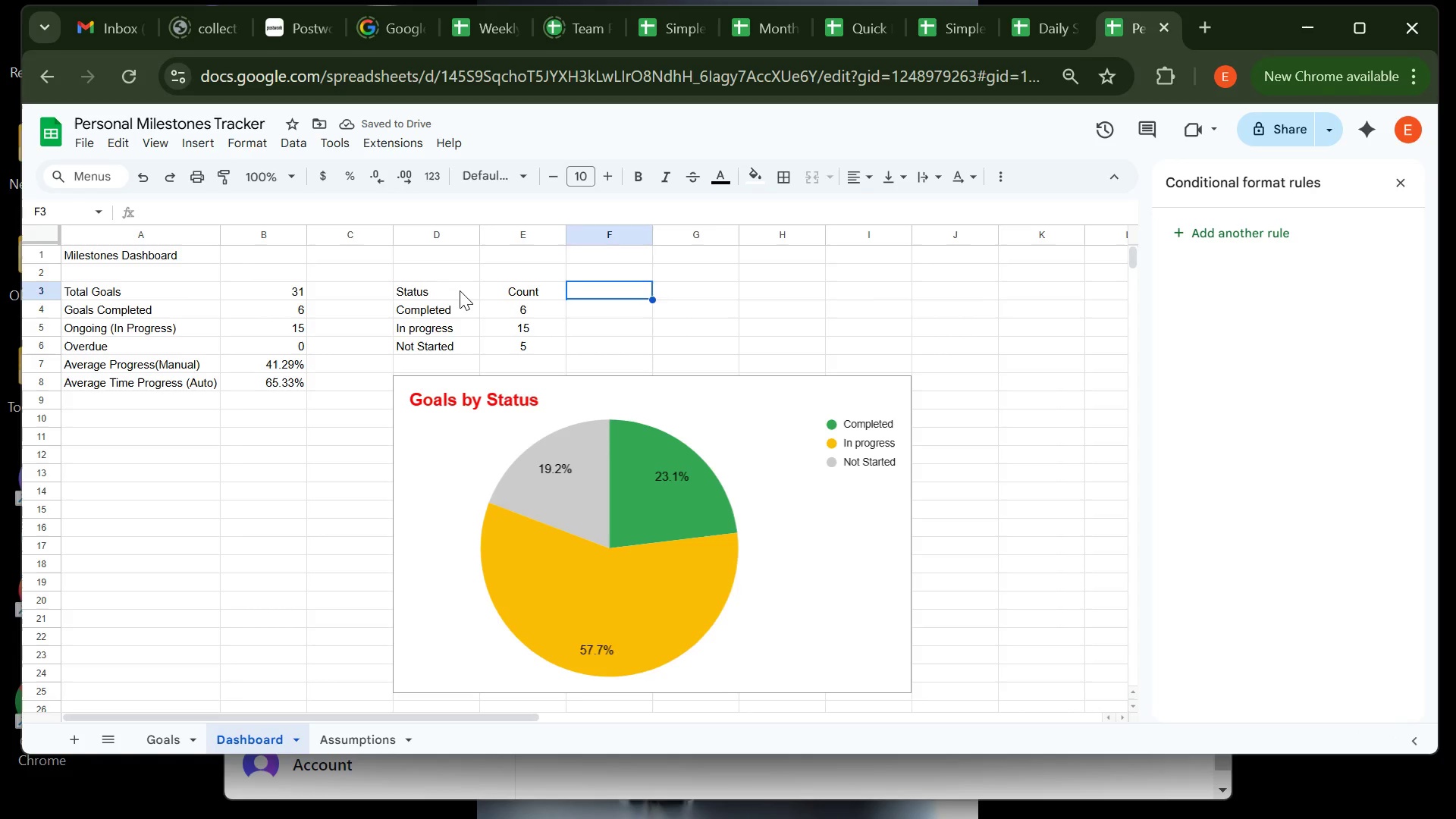 
left_click([460, 290])
 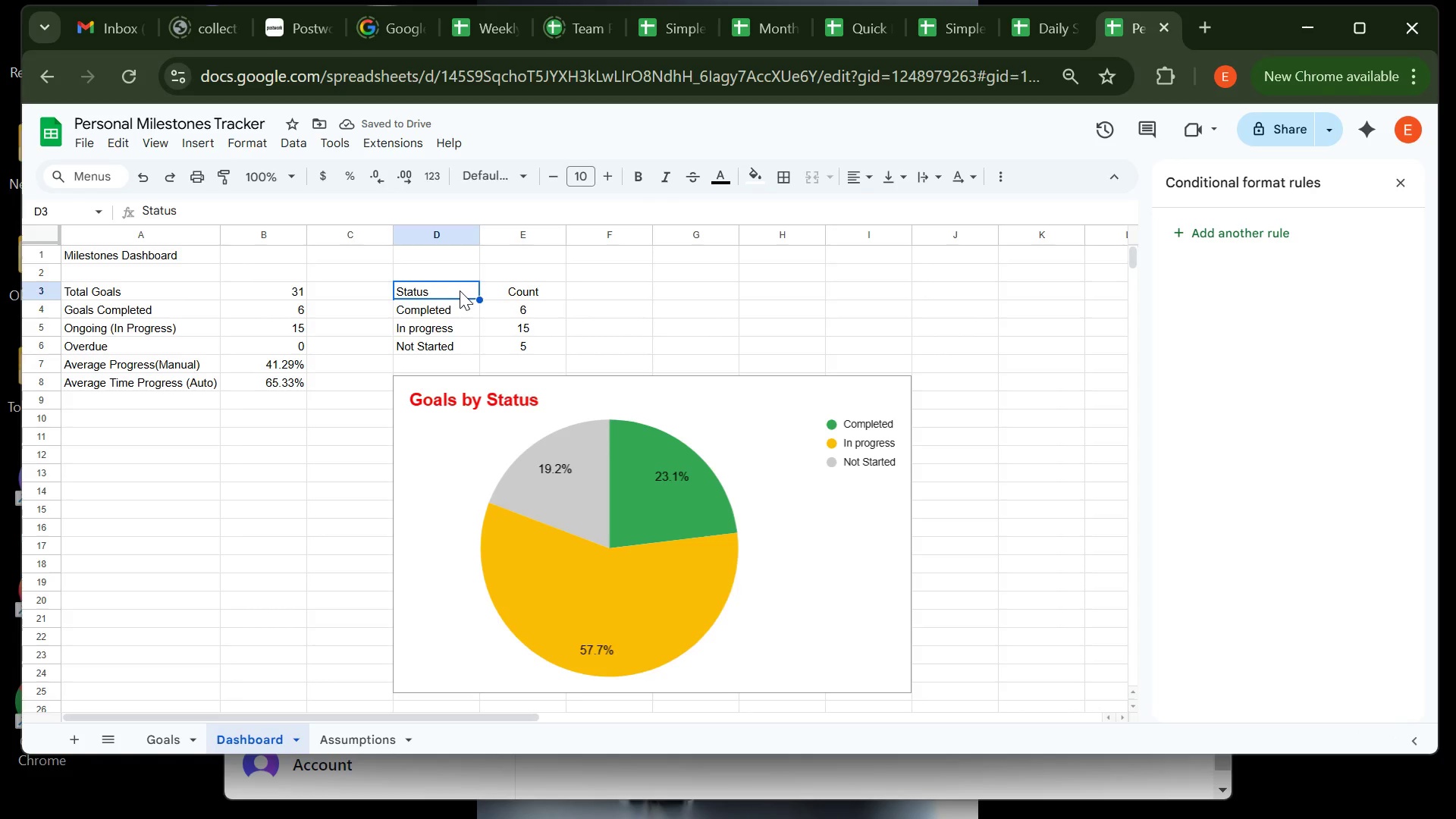 
left_click_drag(start_coordinate=[460, 290], to_coordinate=[457, 340])
 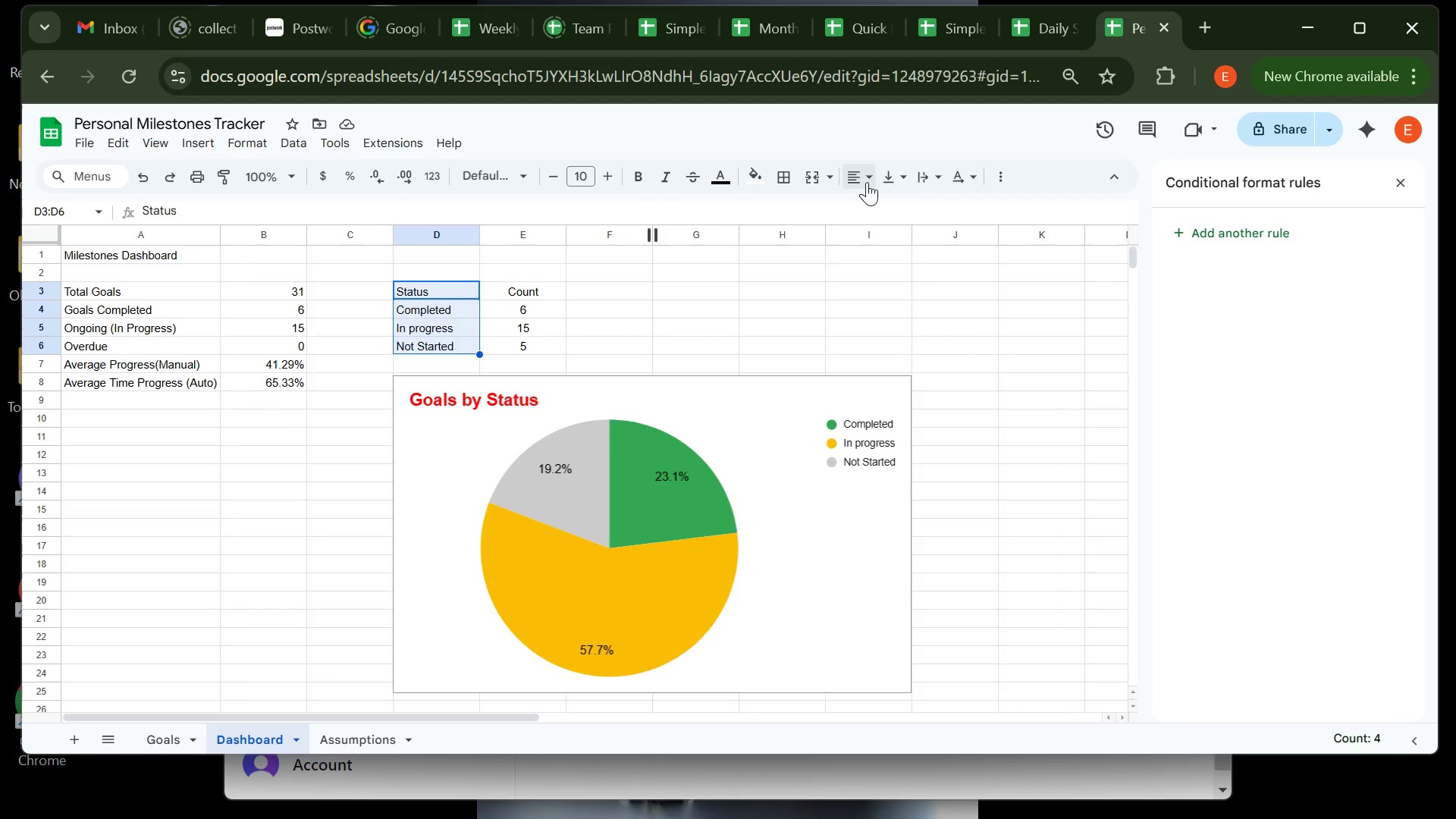 
left_click([867, 182])
 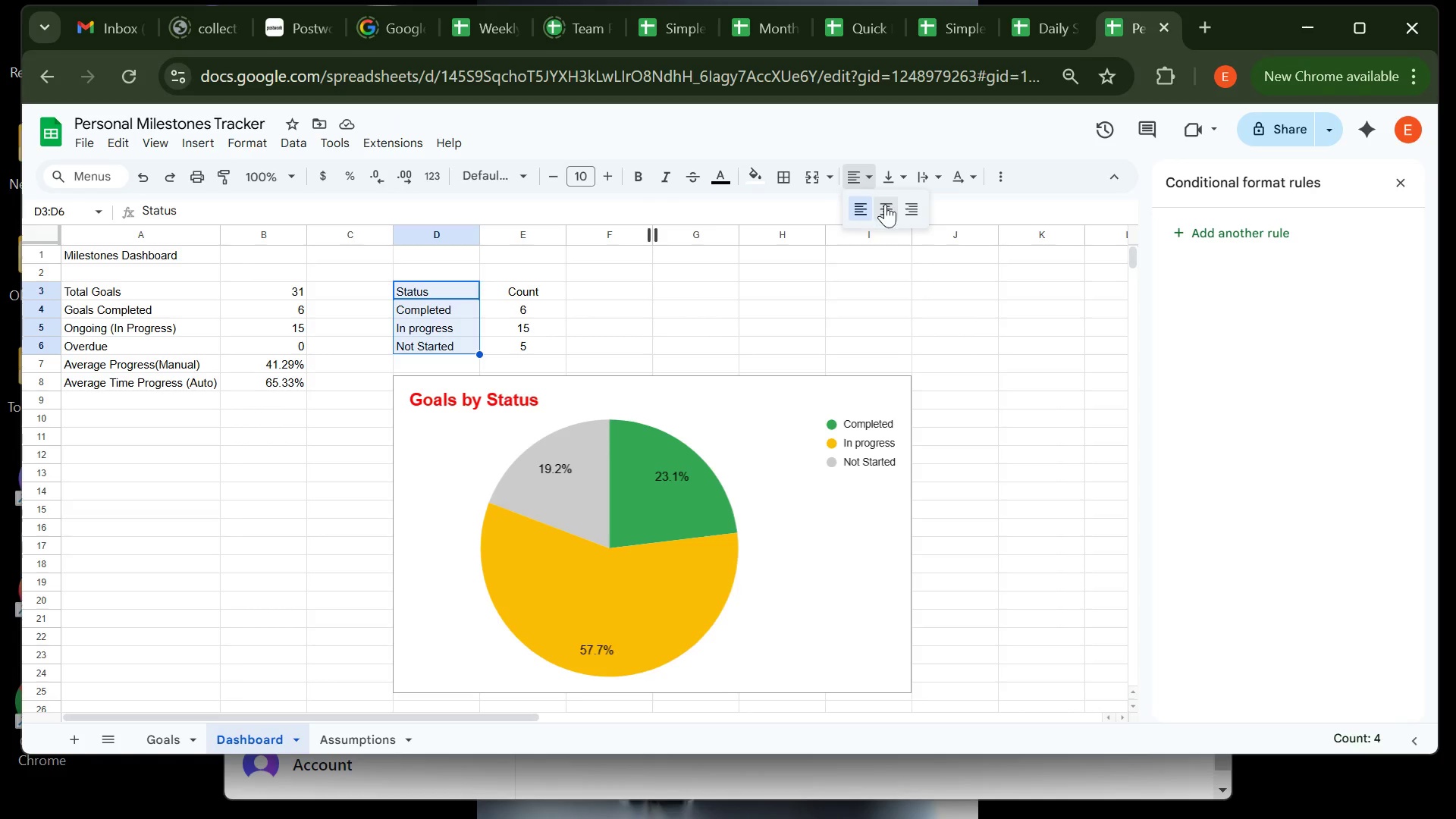 
left_click([885, 204])
 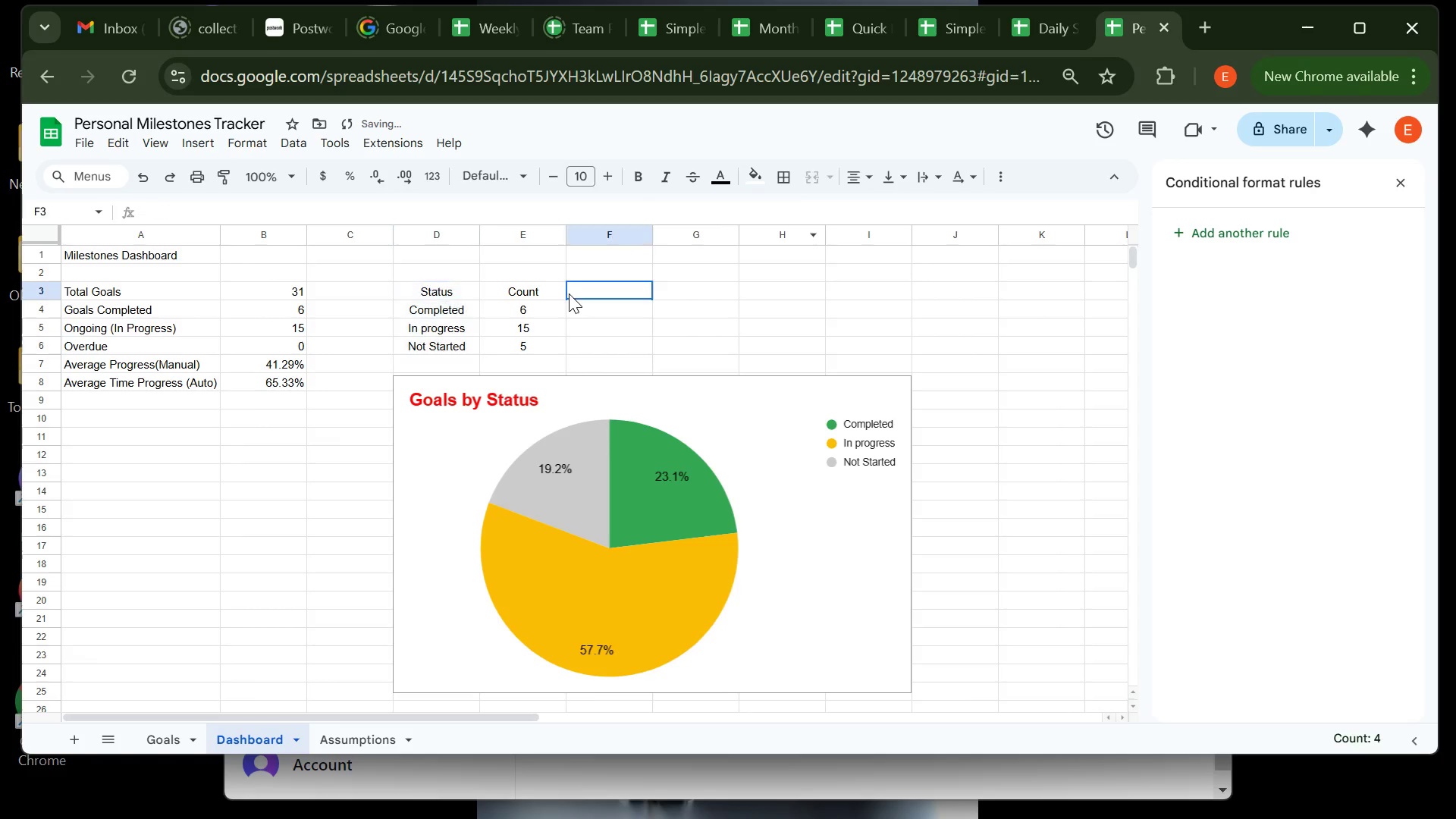 
left_click([569, 293])
 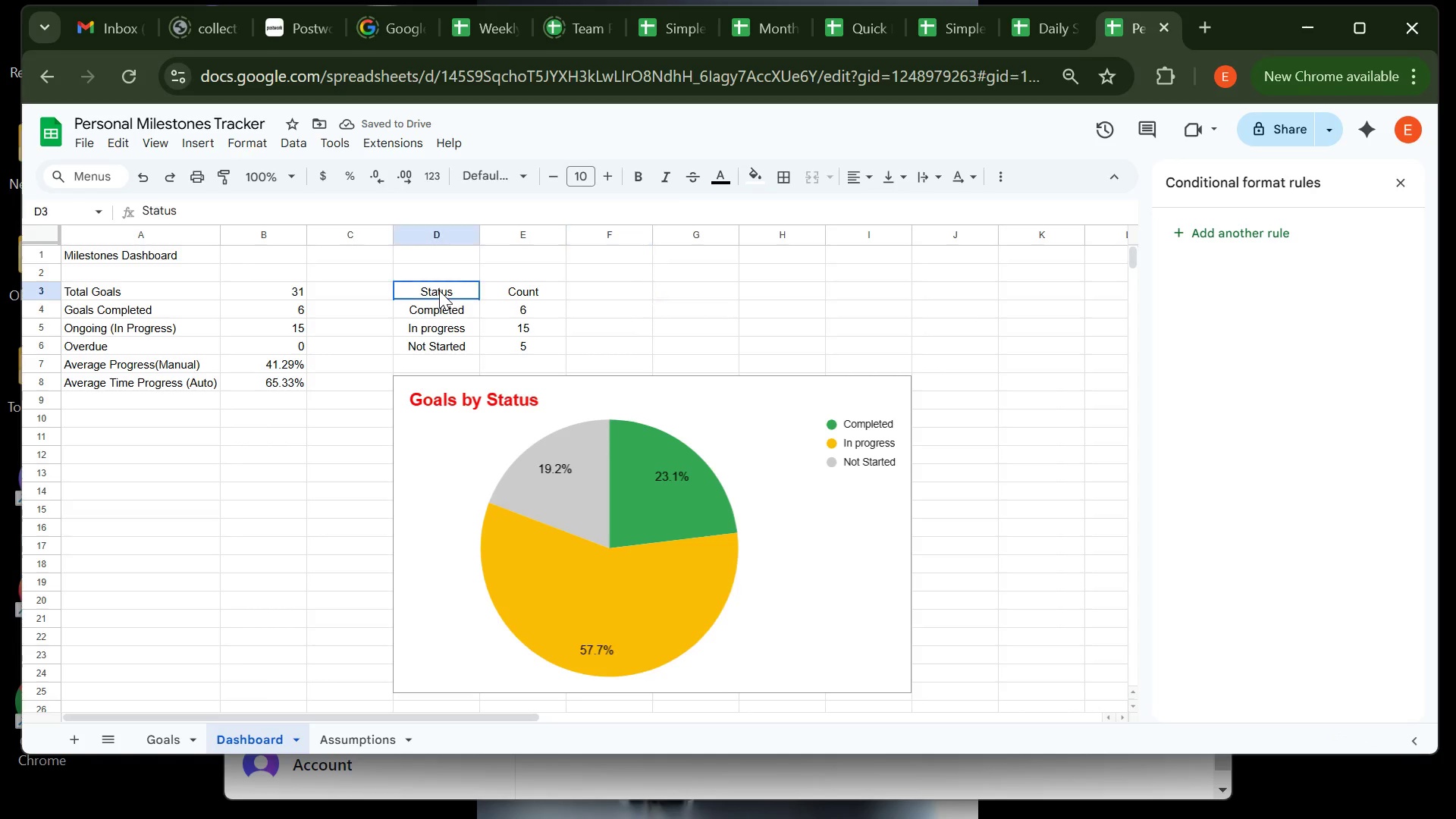 
left_click([439, 290])
 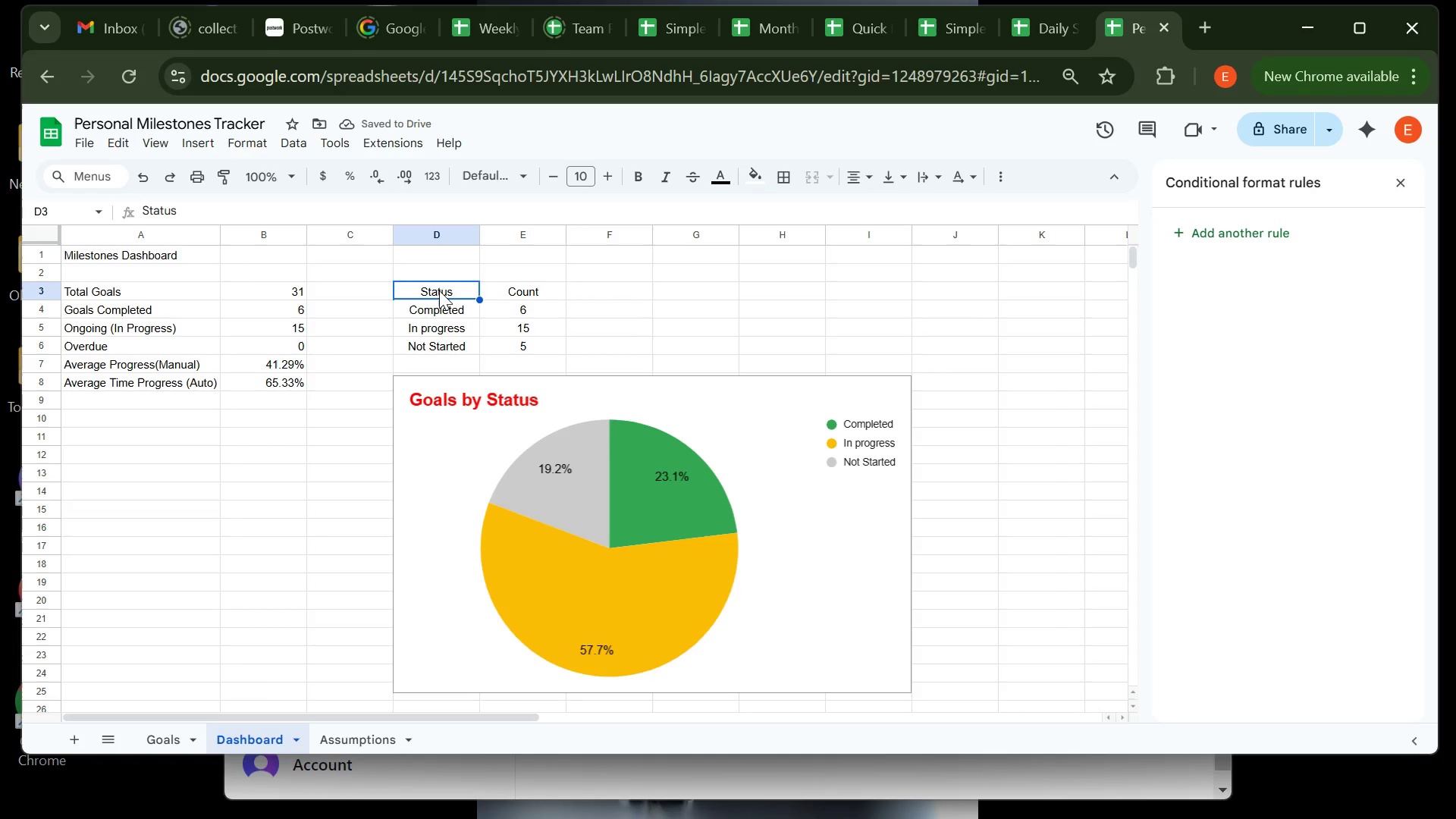 
left_click_drag(start_coordinate=[439, 290], to_coordinate=[502, 290])
 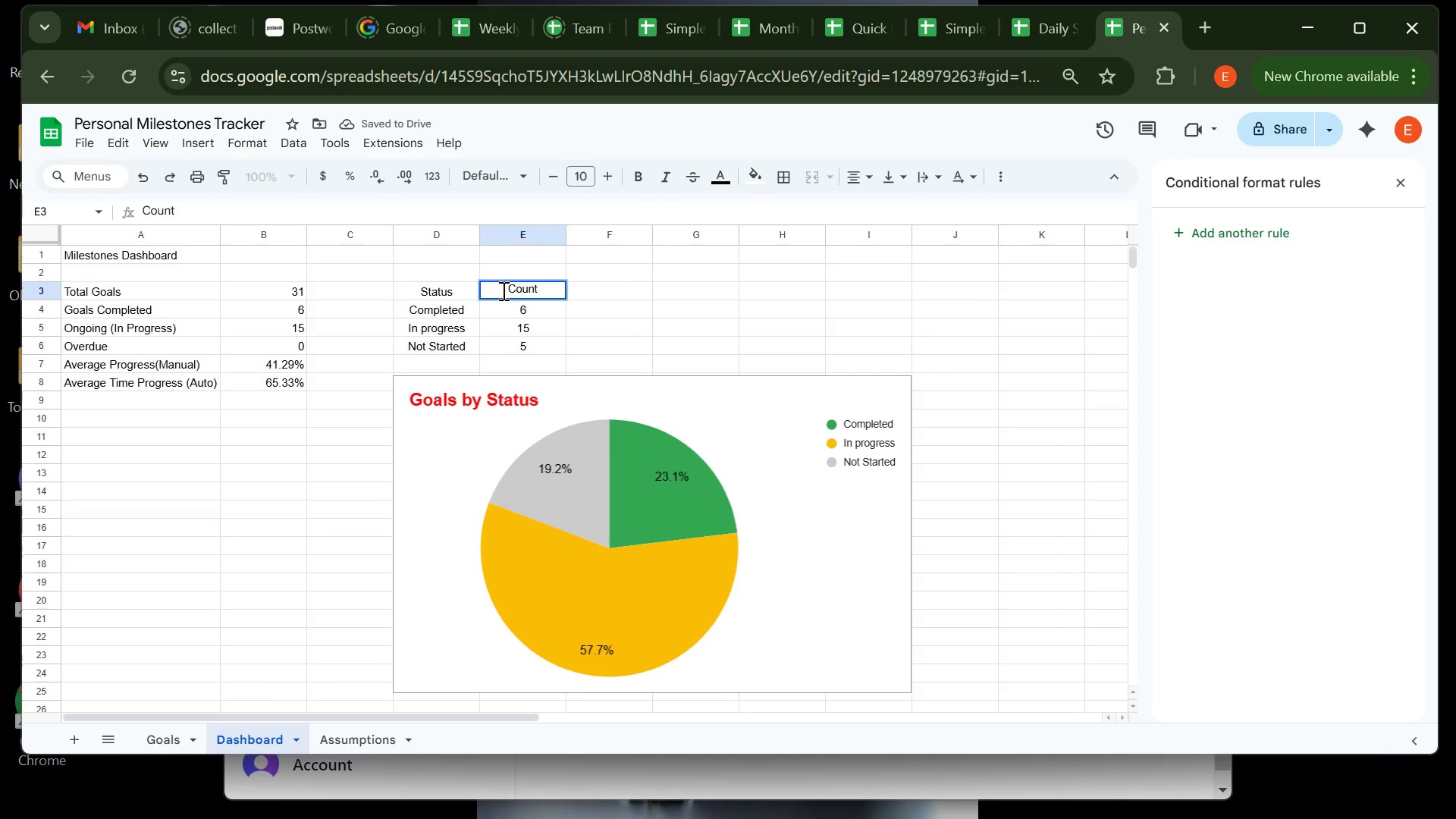 
key(Control+B)
 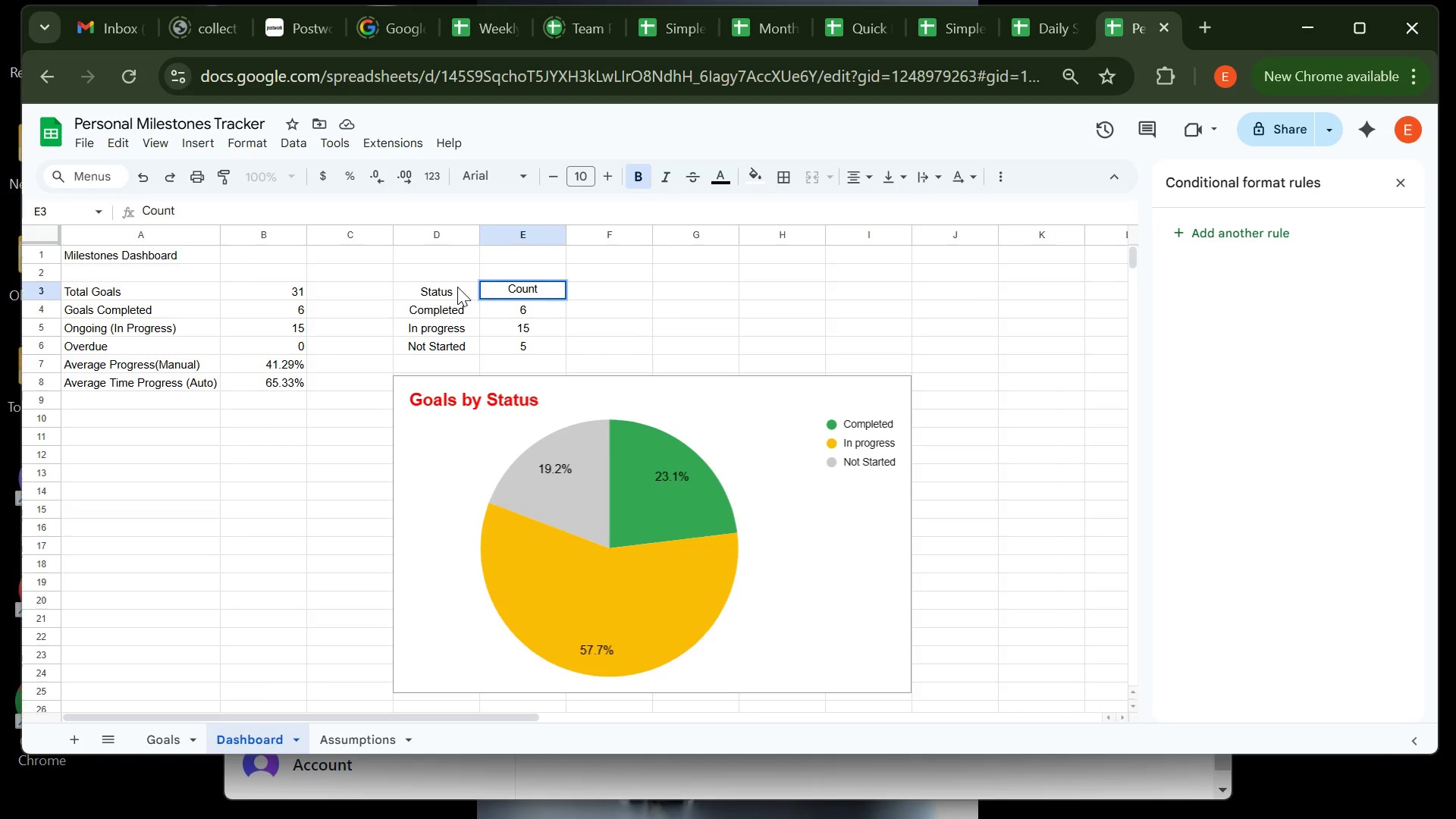 
left_click([457, 287])
 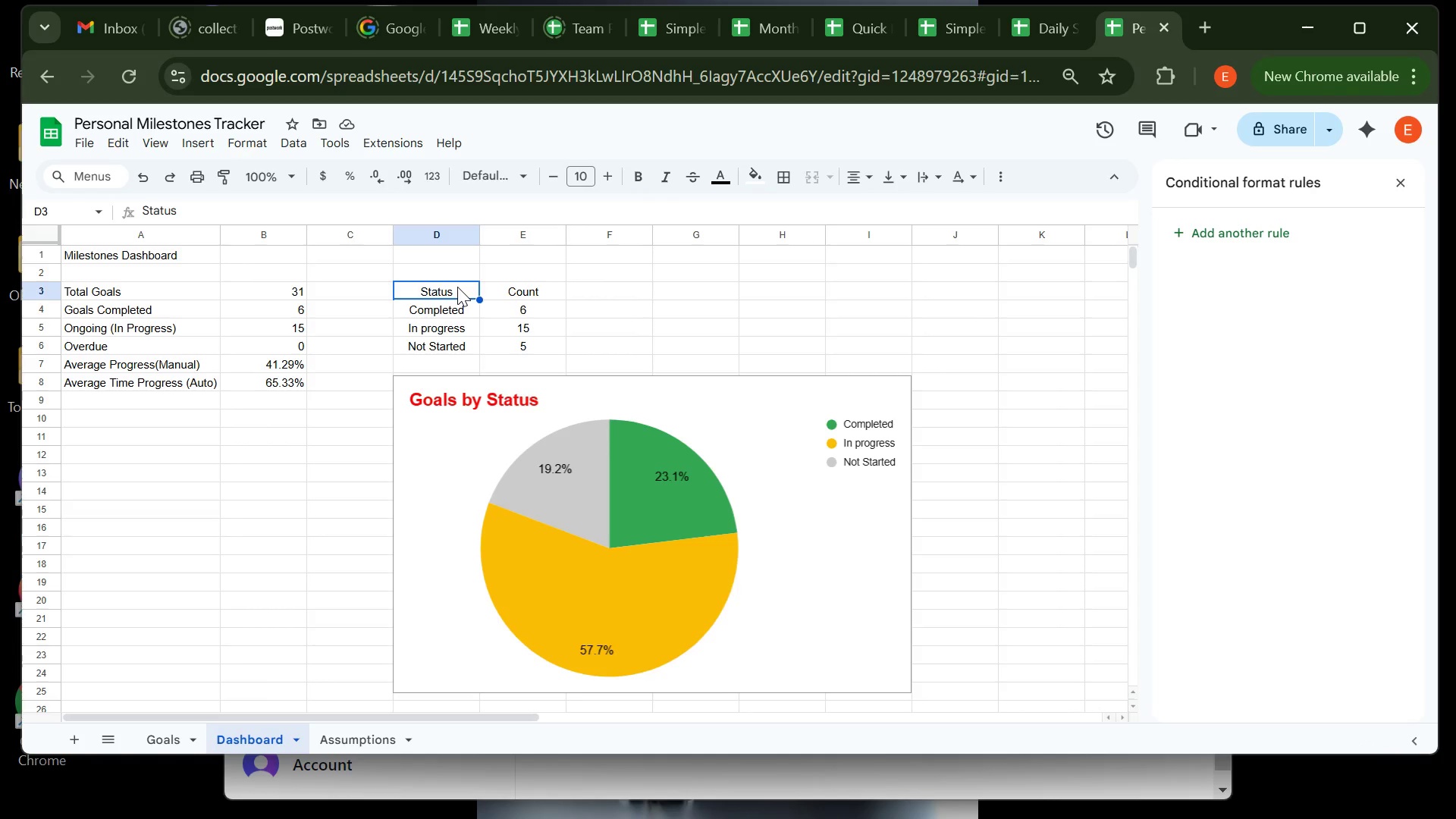 
key(Control+B)
 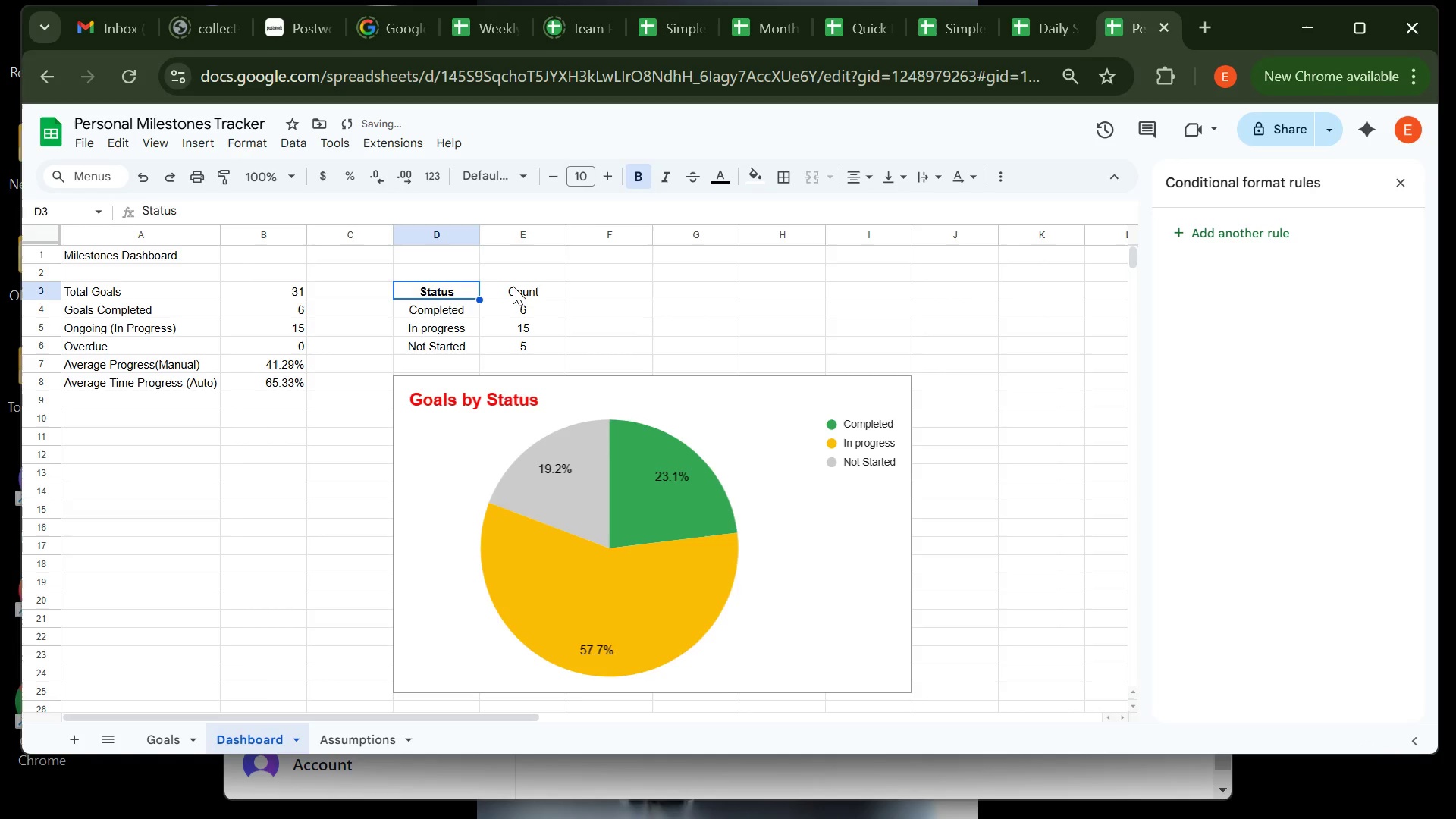 
left_click([513, 286])
 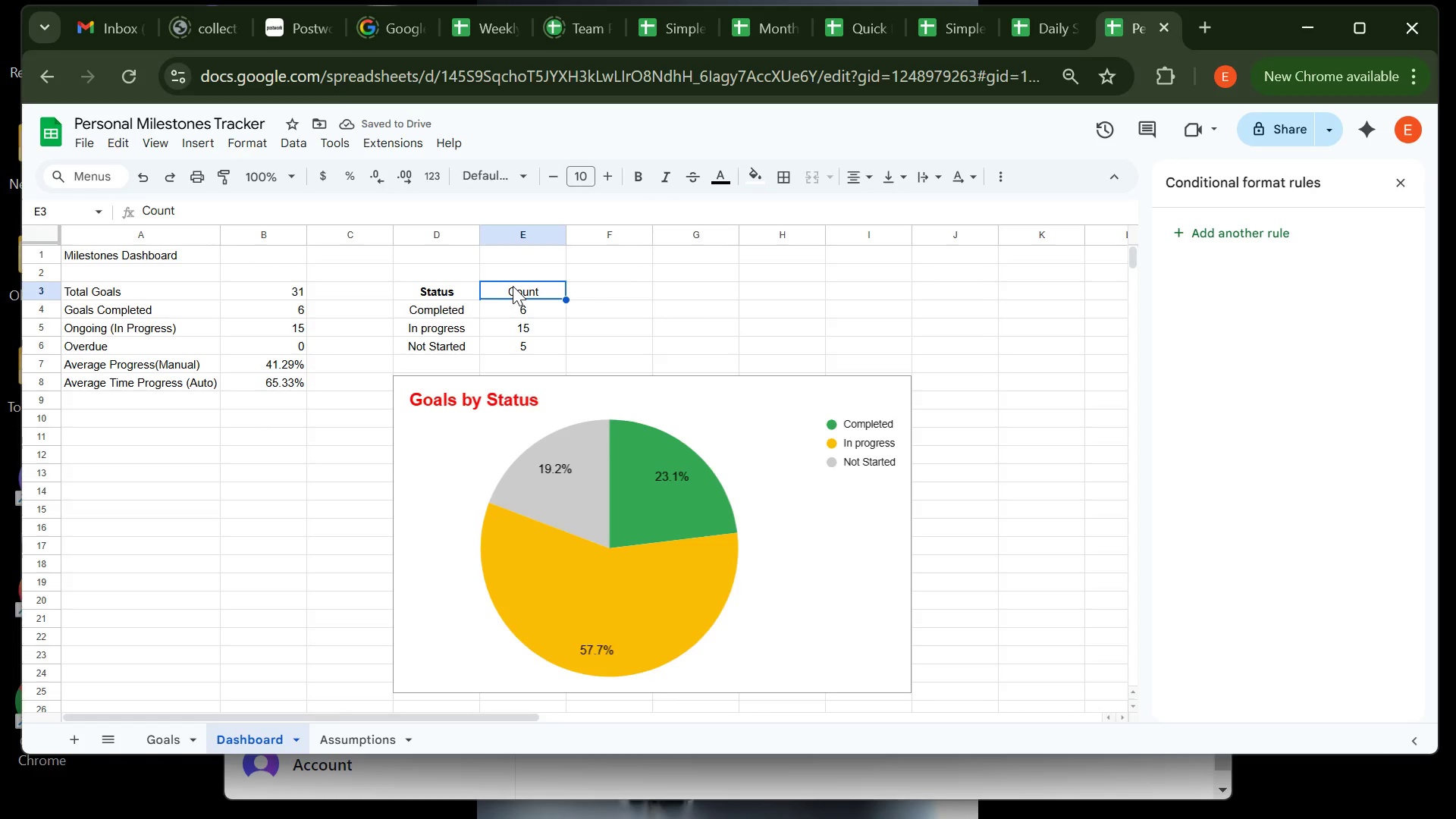 
key(Control+B)
 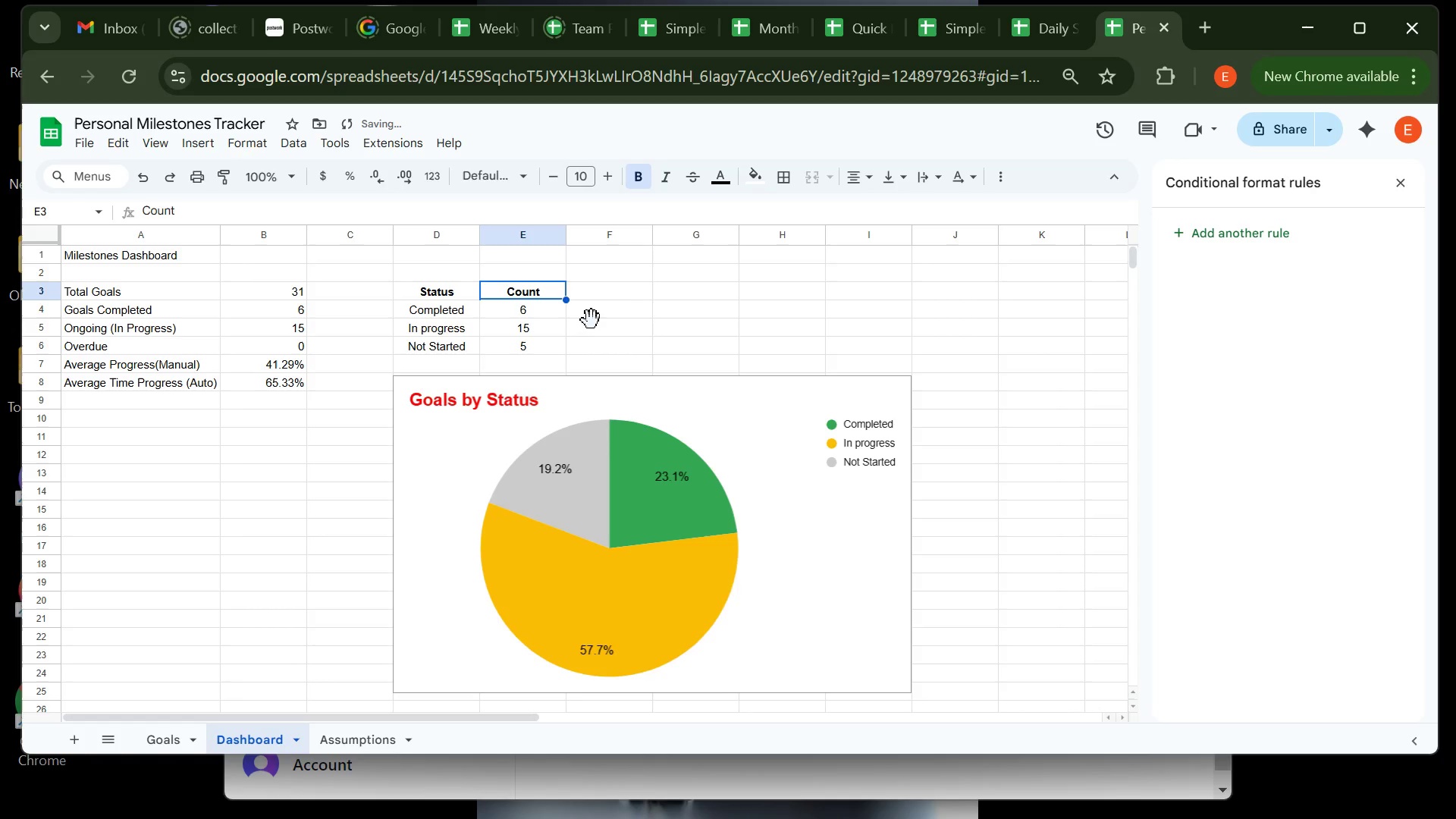 
left_click([592, 320])
 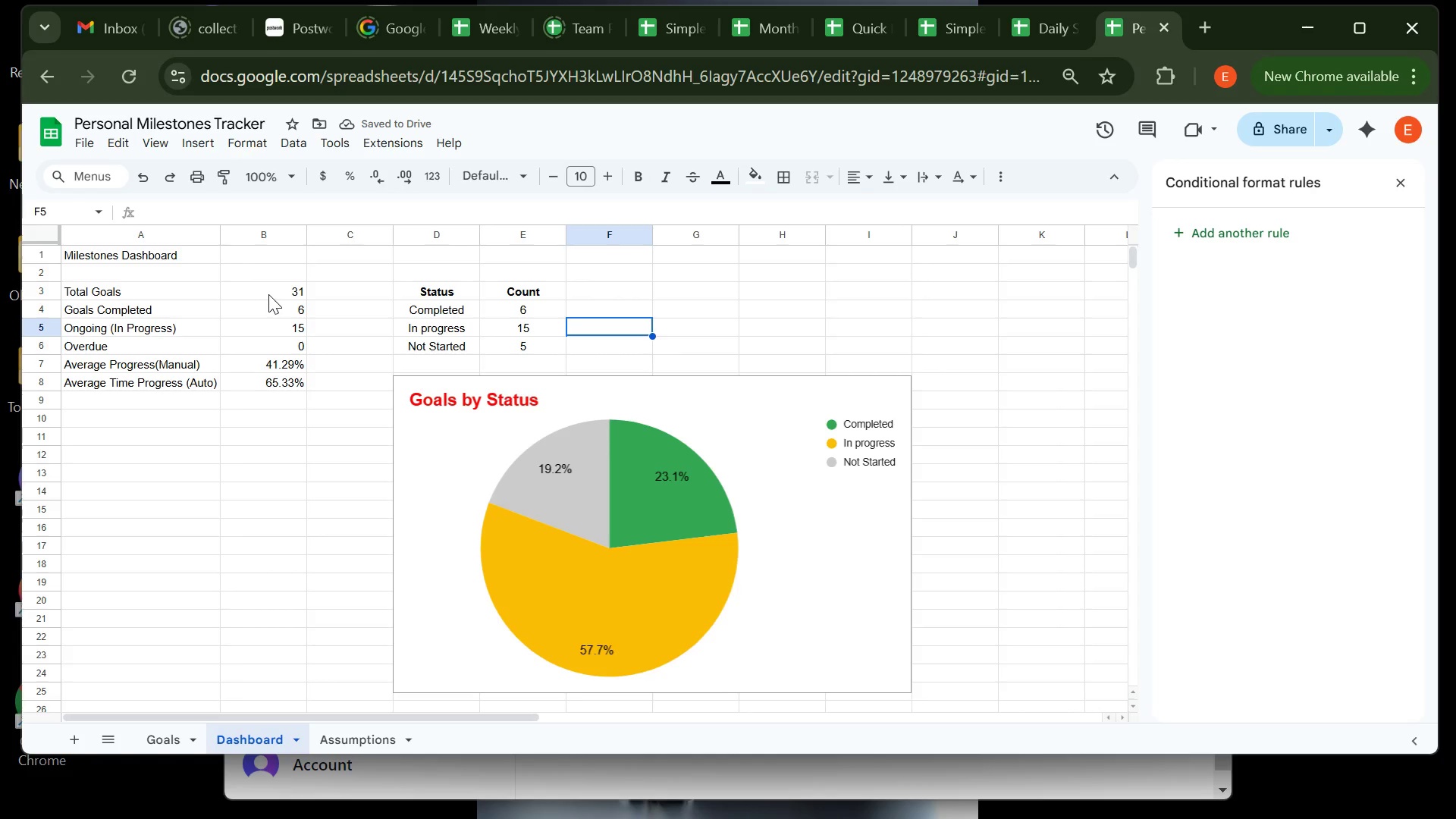 
left_click([270, 297])
 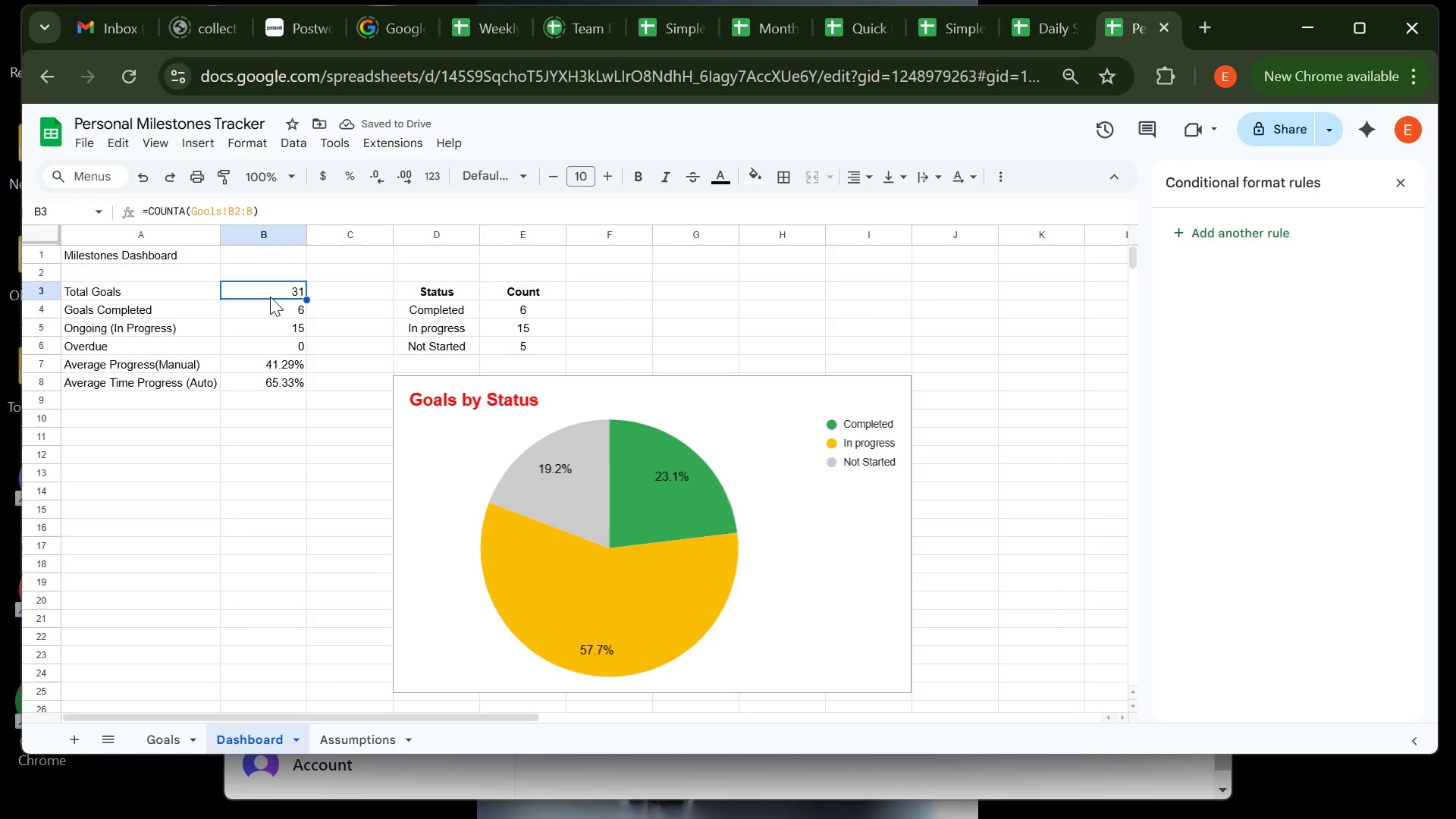 
left_click_drag(start_coordinate=[270, 297], to_coordinate=[268, 381])
 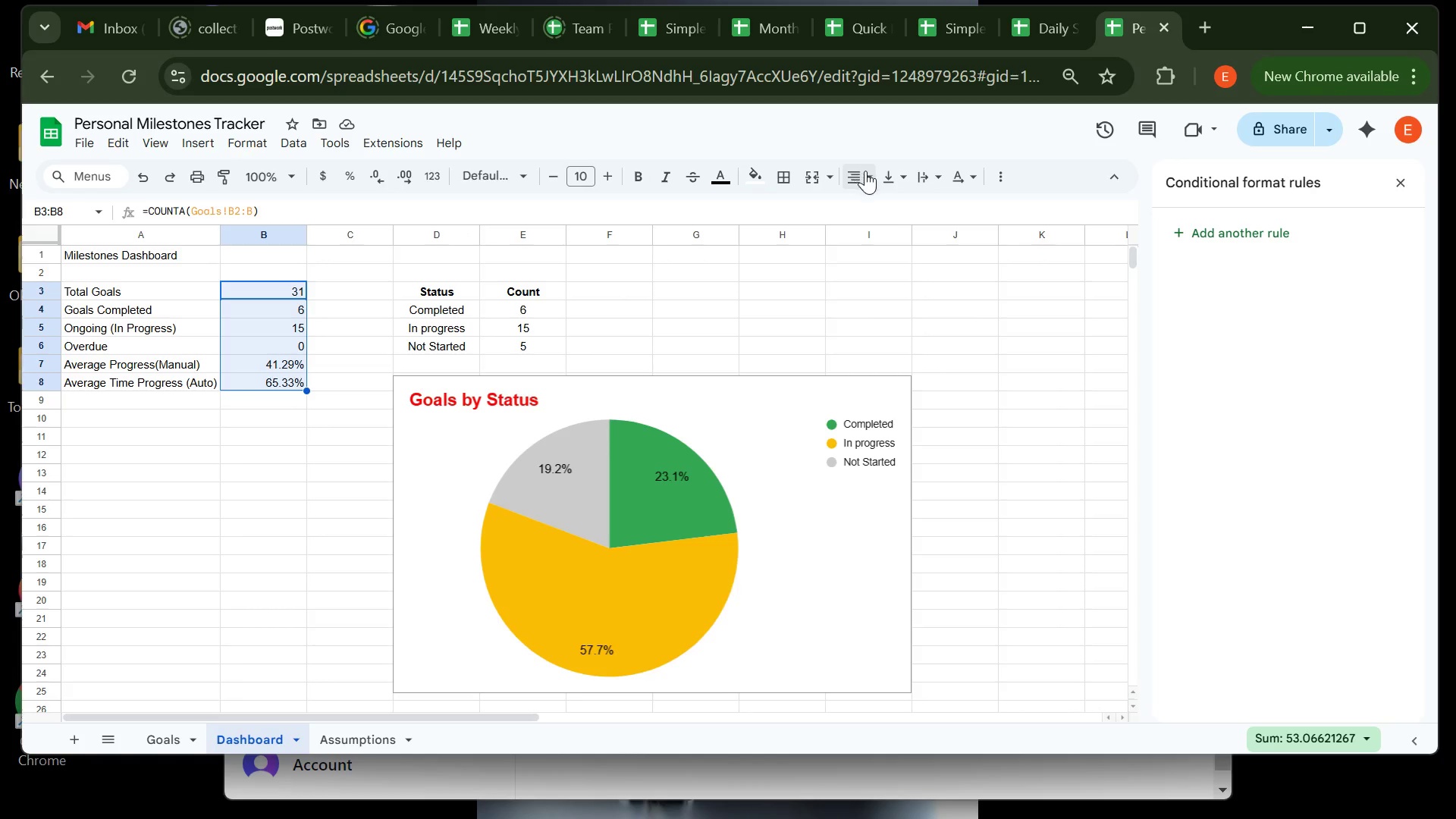 
left_click([865, 171])
 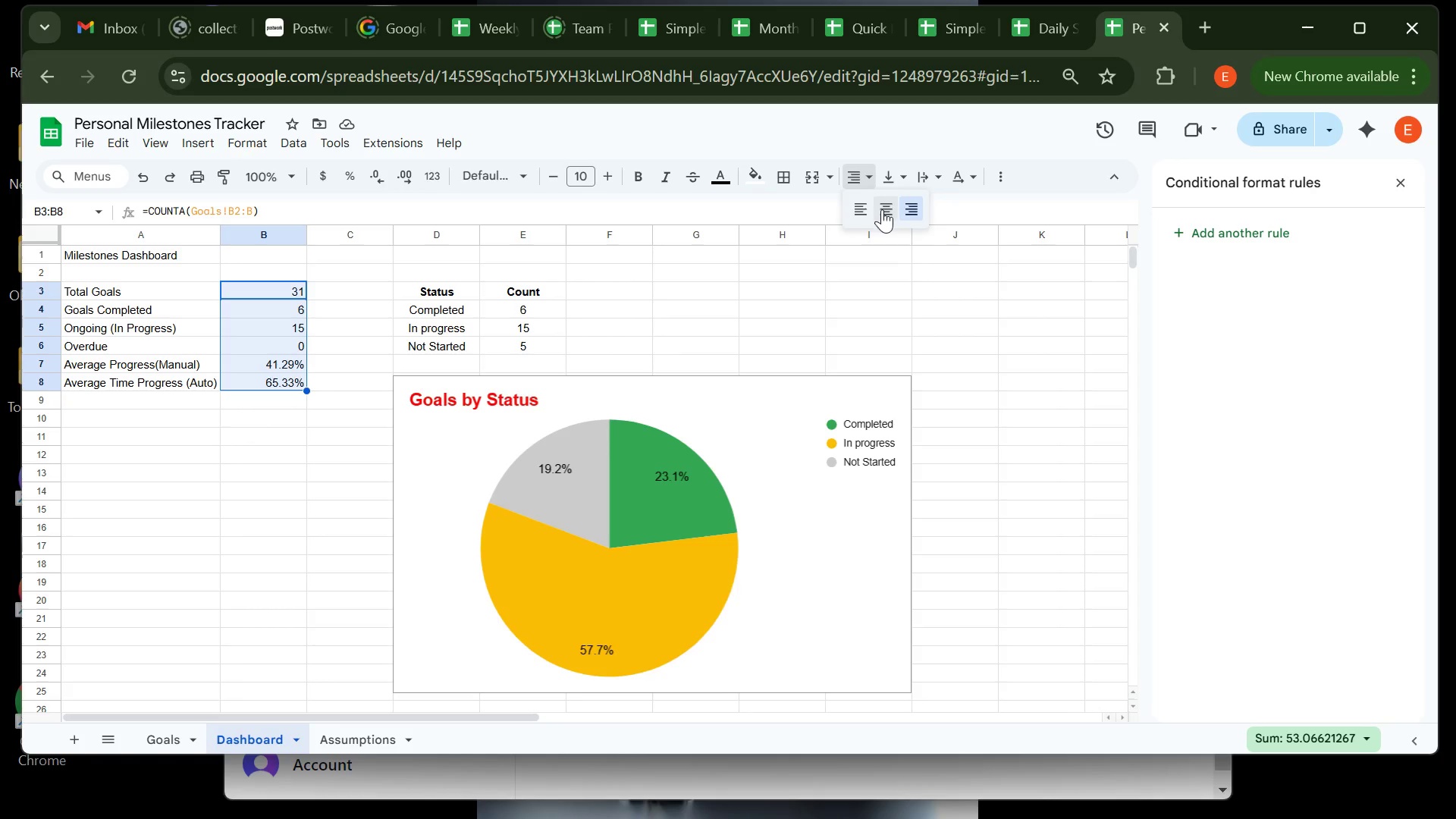 
left_click([882, 209])
 